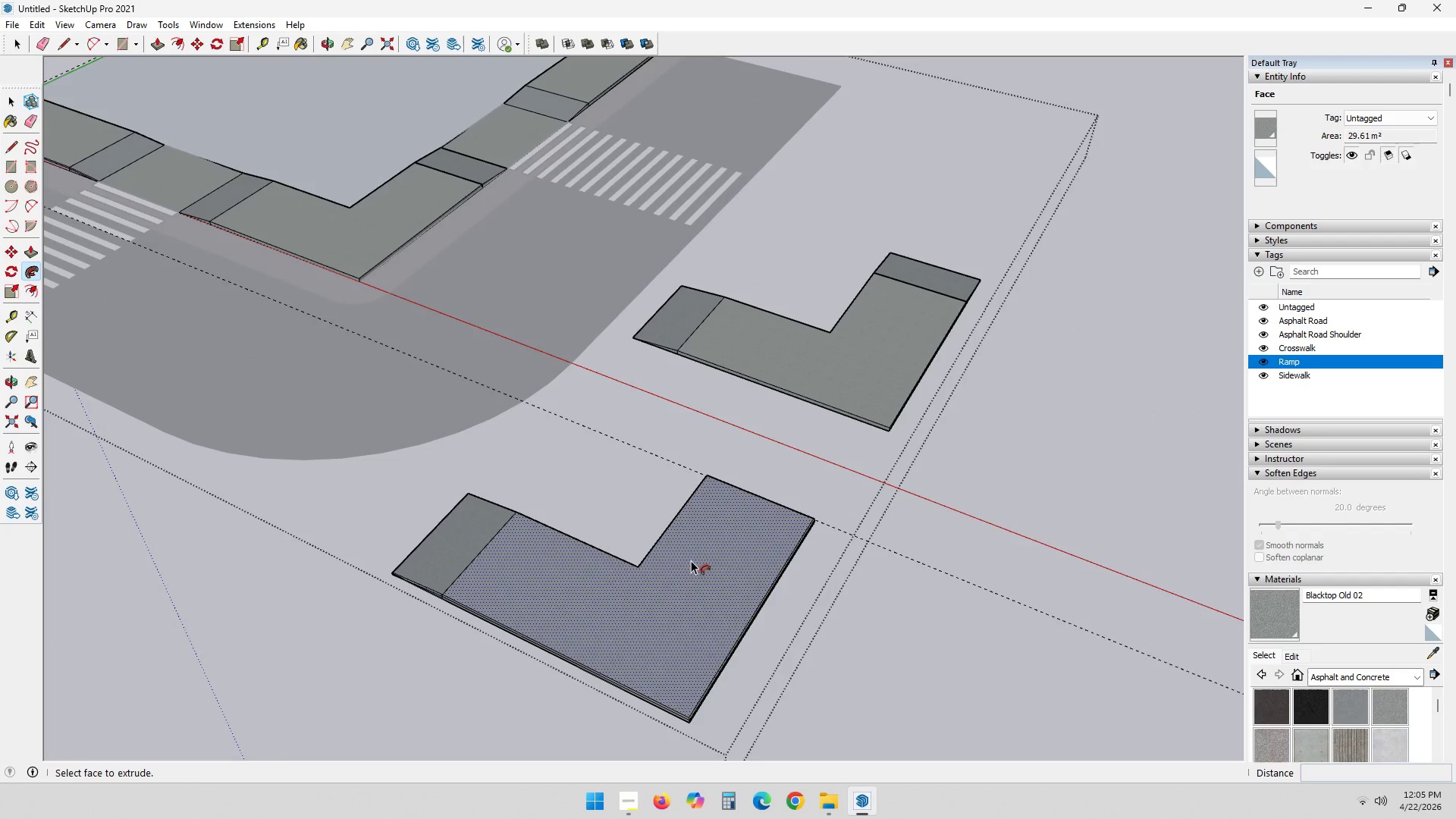 
key(Space)
 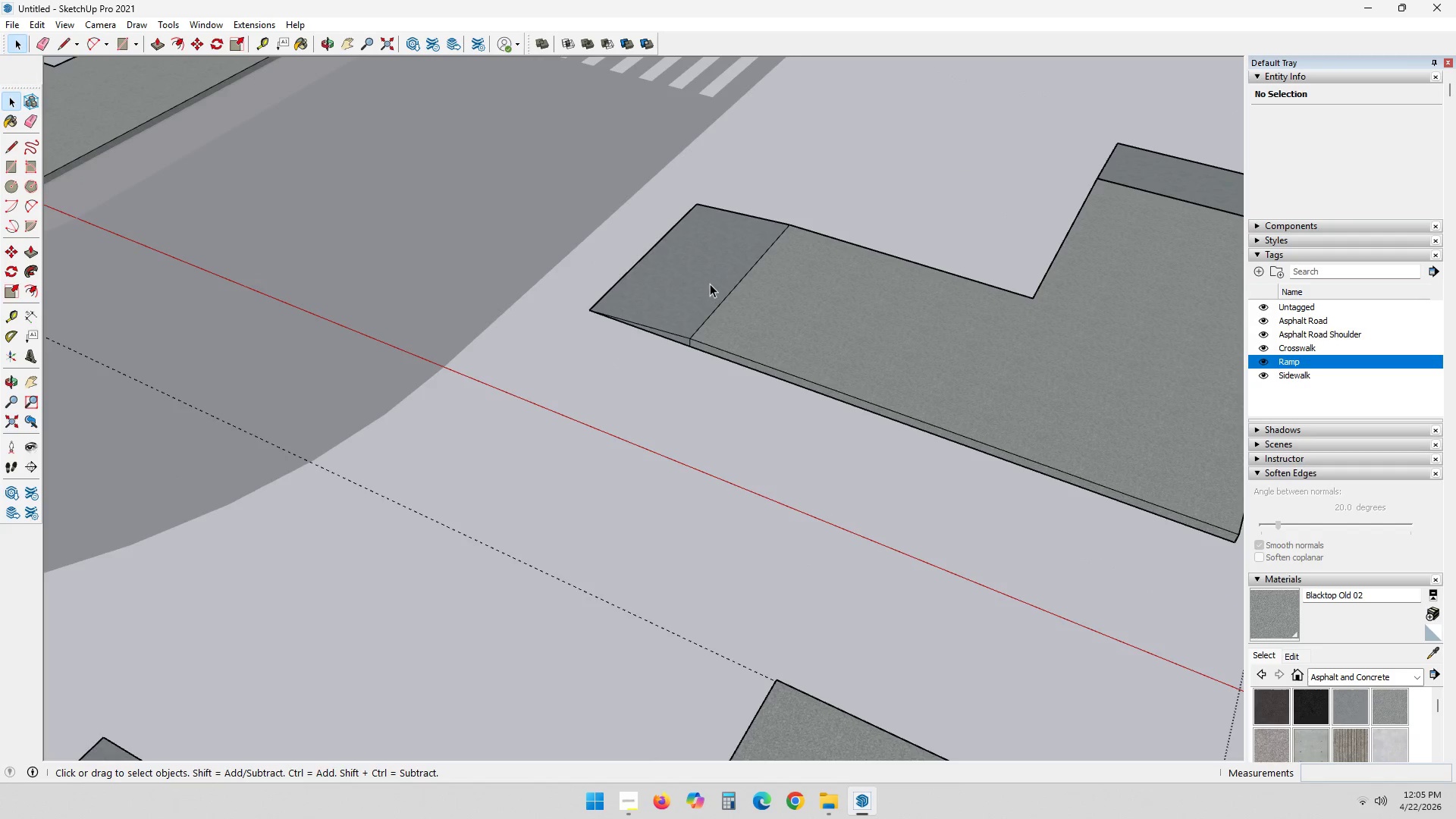 
scroll: coordinate [721, 394], scroll_direction: up, amount: 8.0
 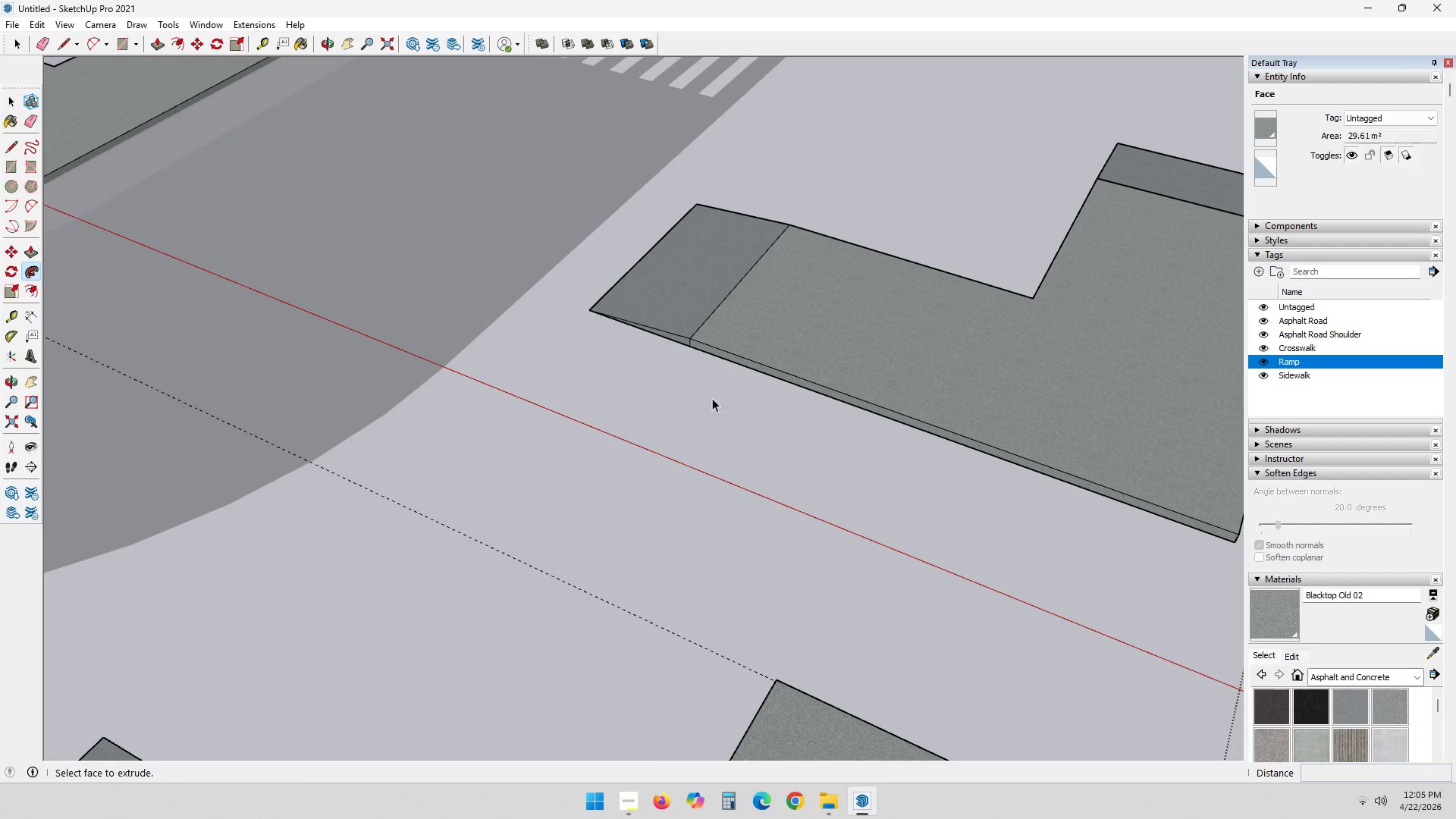 
left_click([710, 283])
 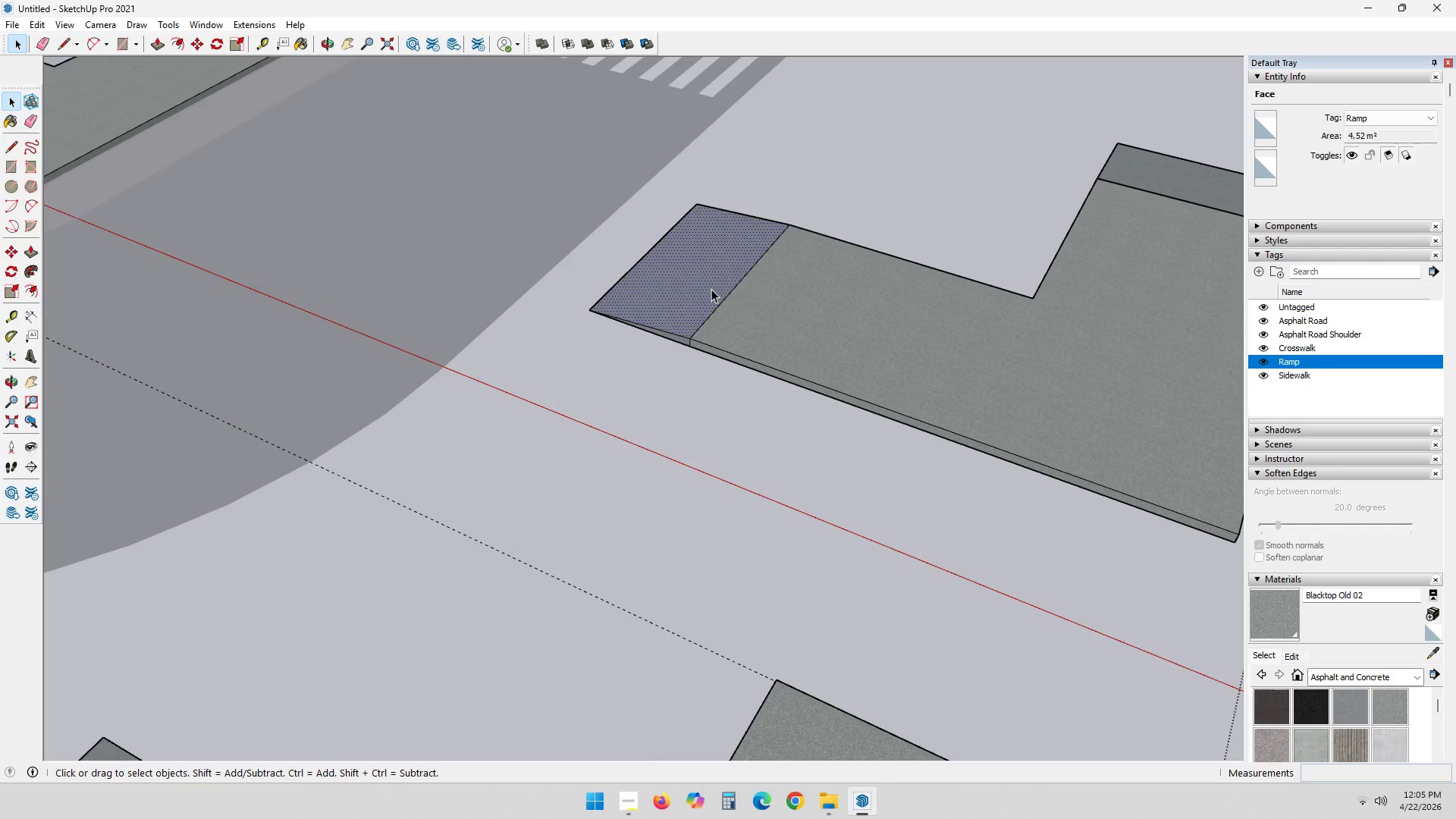 
scroll: coordinate [658, 380], scroll_direction: down, amount: 1.0
 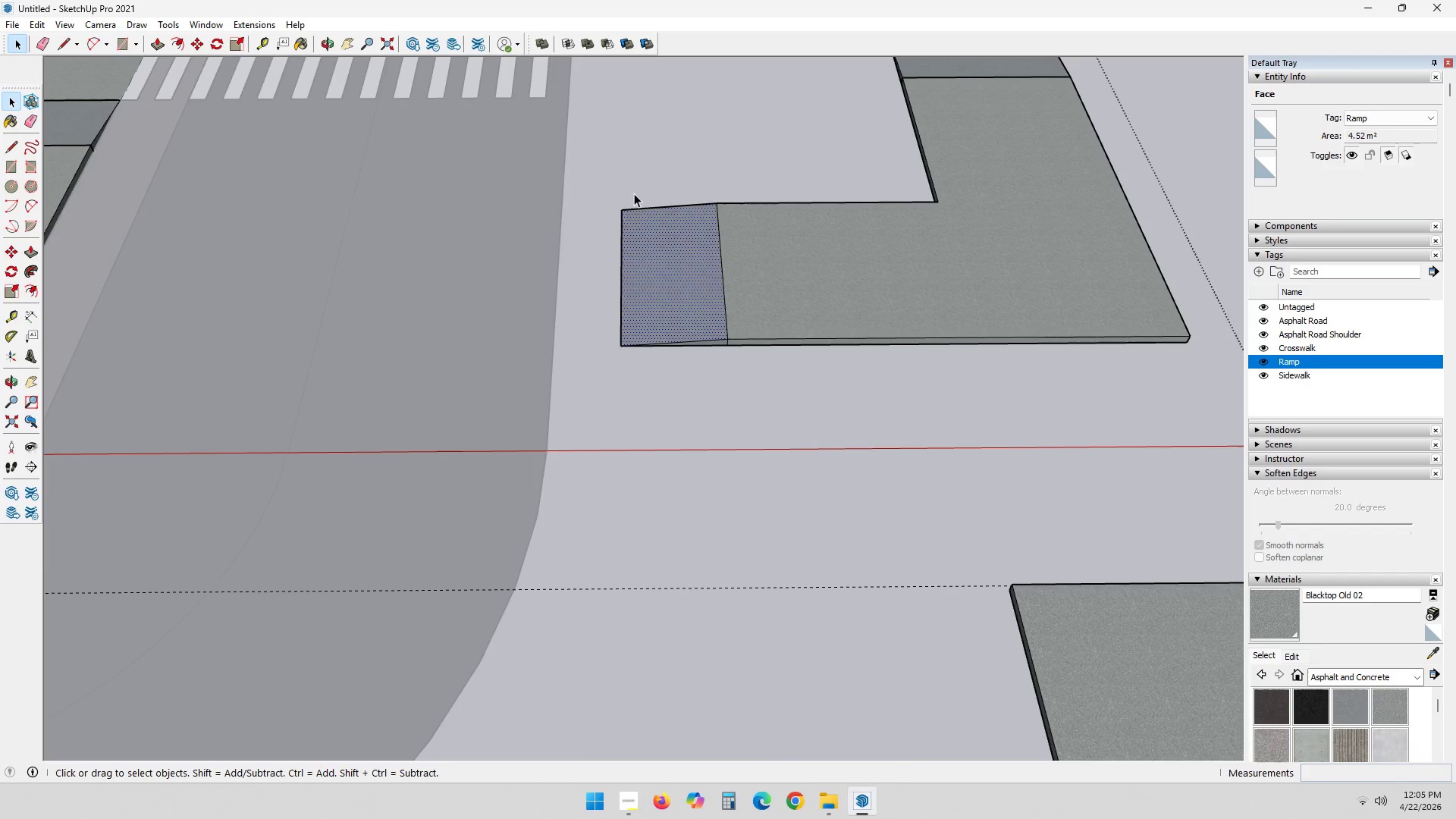 
left_click_drag(start_coordinate=[591, 165], to_coordinate=[784, 407])
 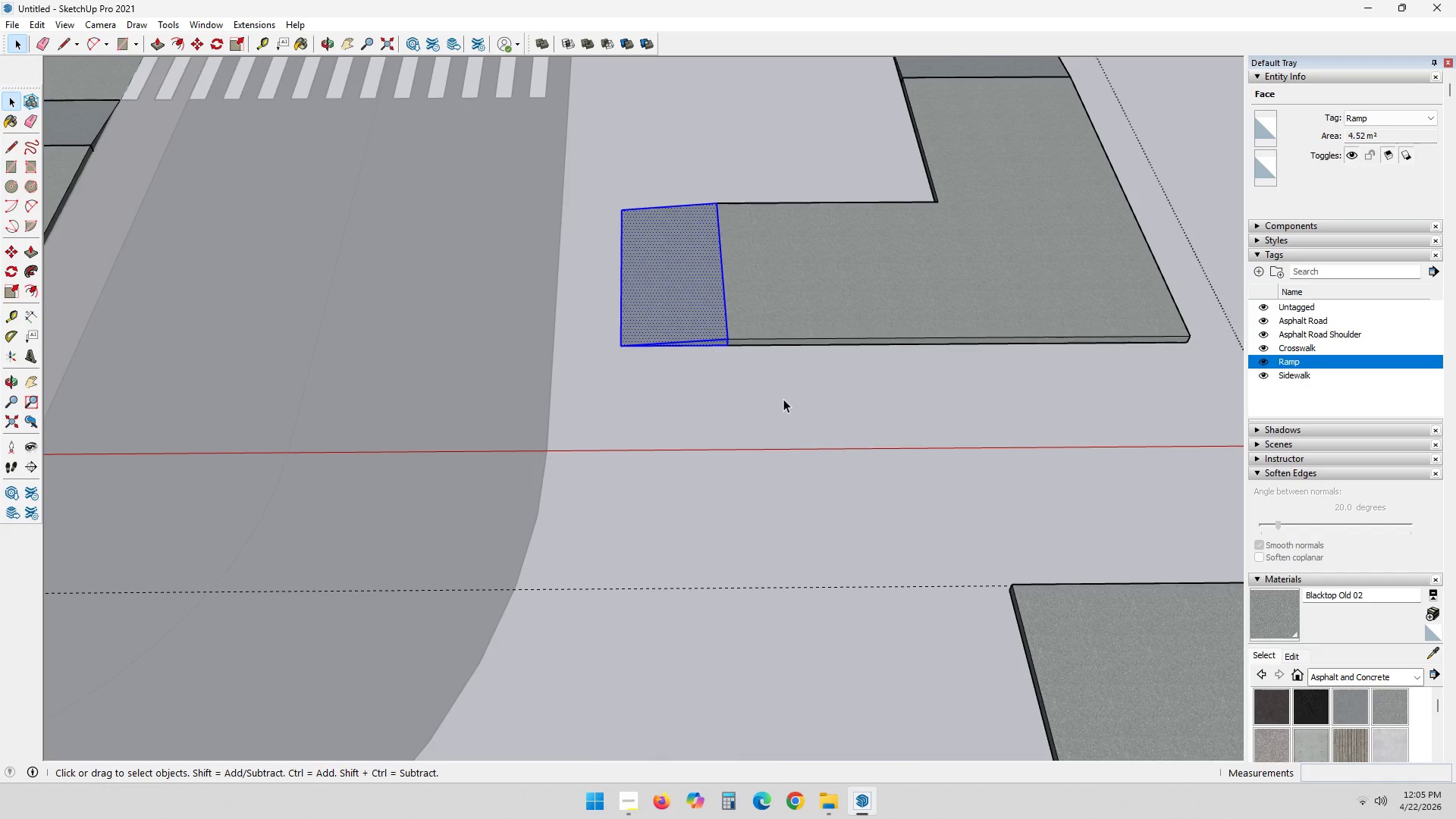 
key(Delete)
 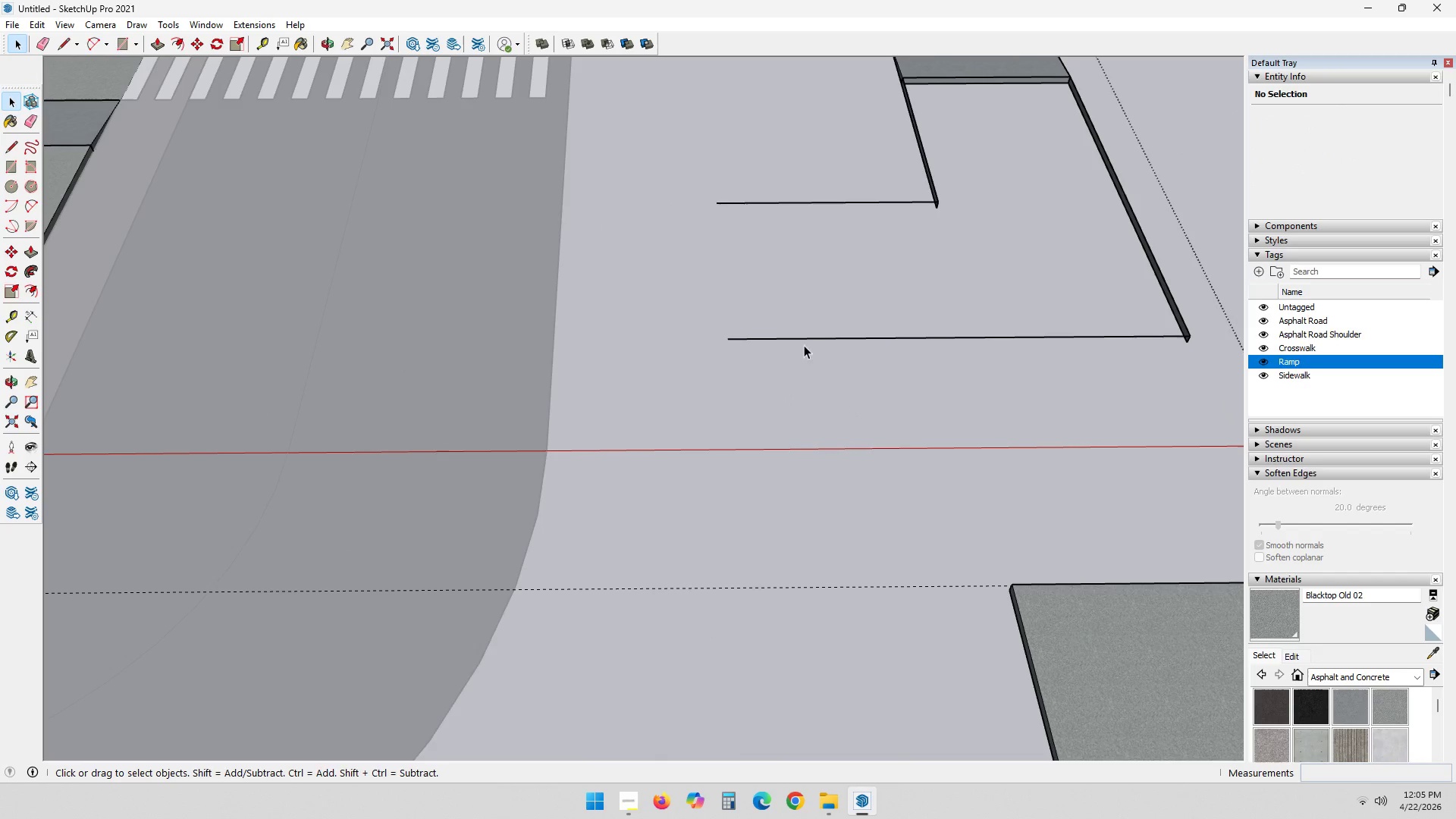 
key(Control+ControlLeft)
 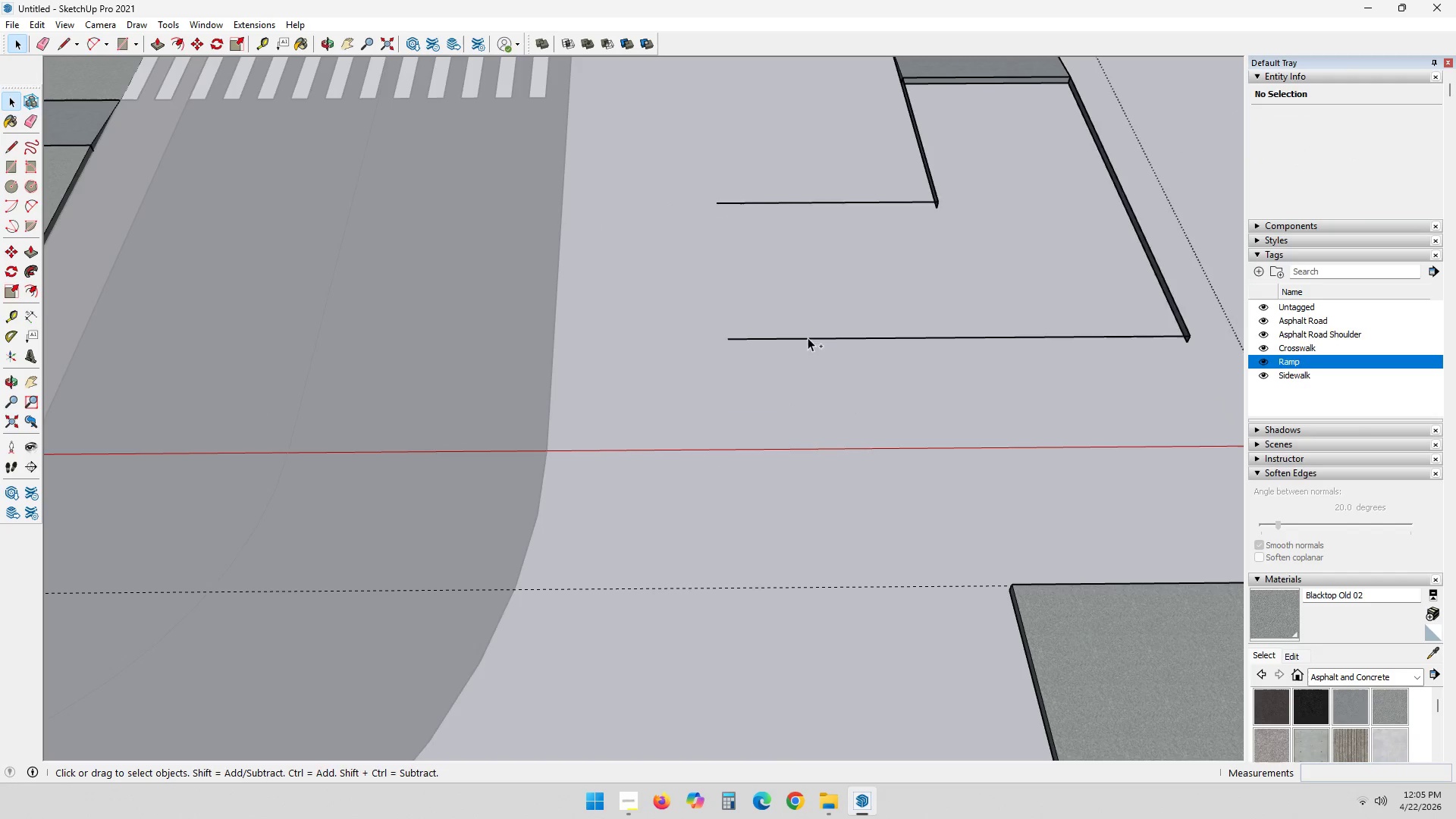 
key(Control+Z)
 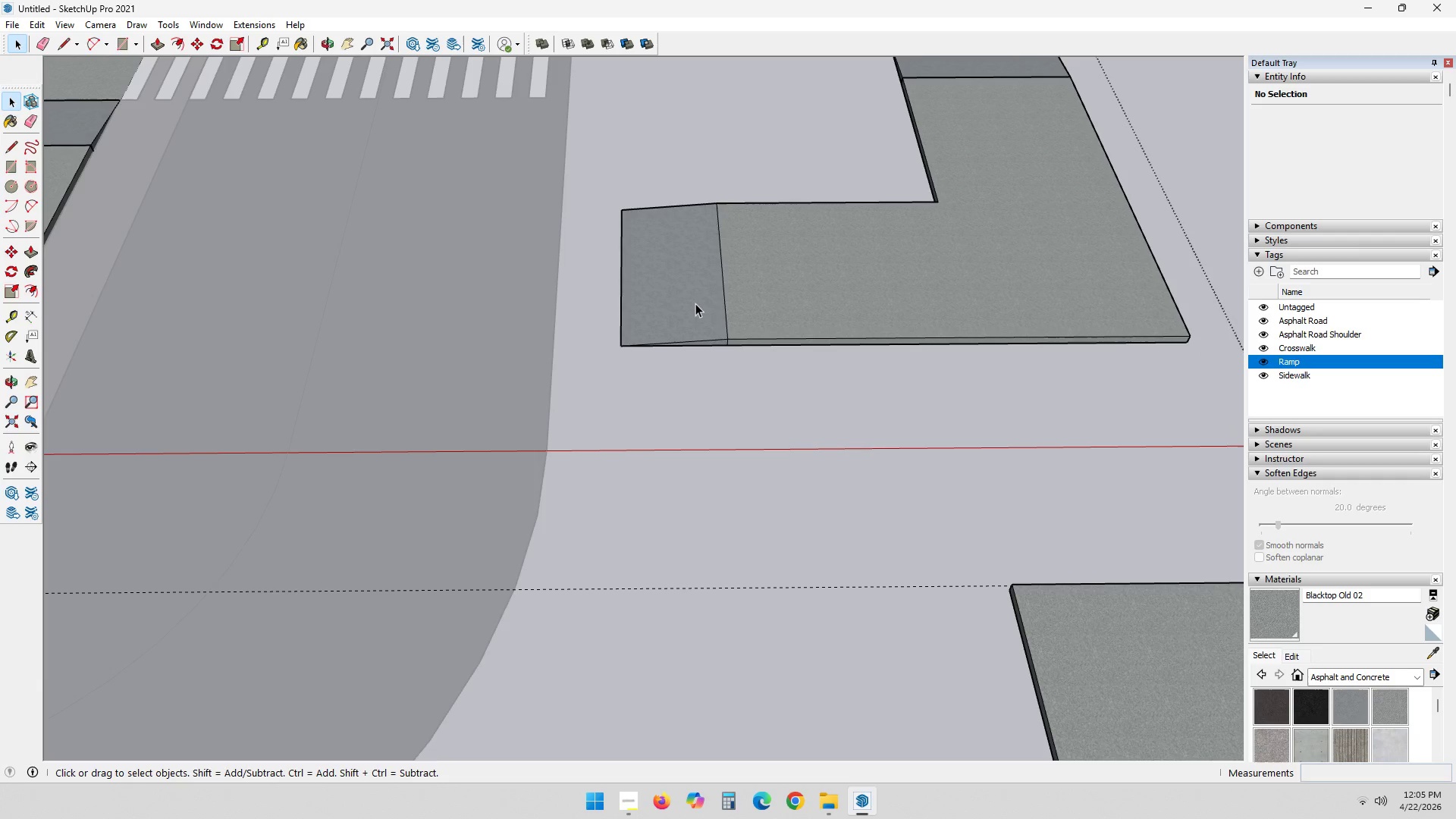 
left_click([695, 303])
 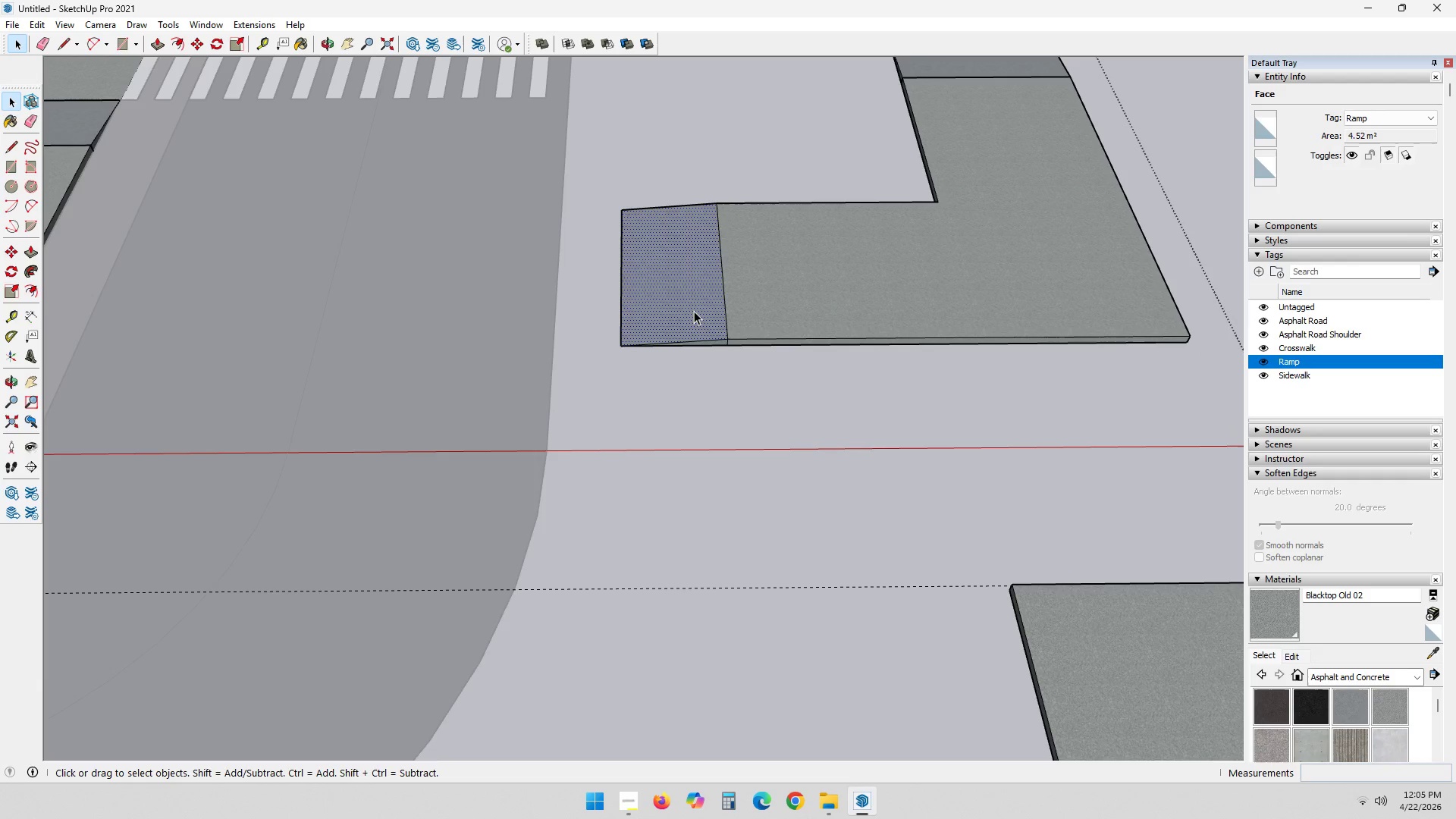 
key(Delete)
 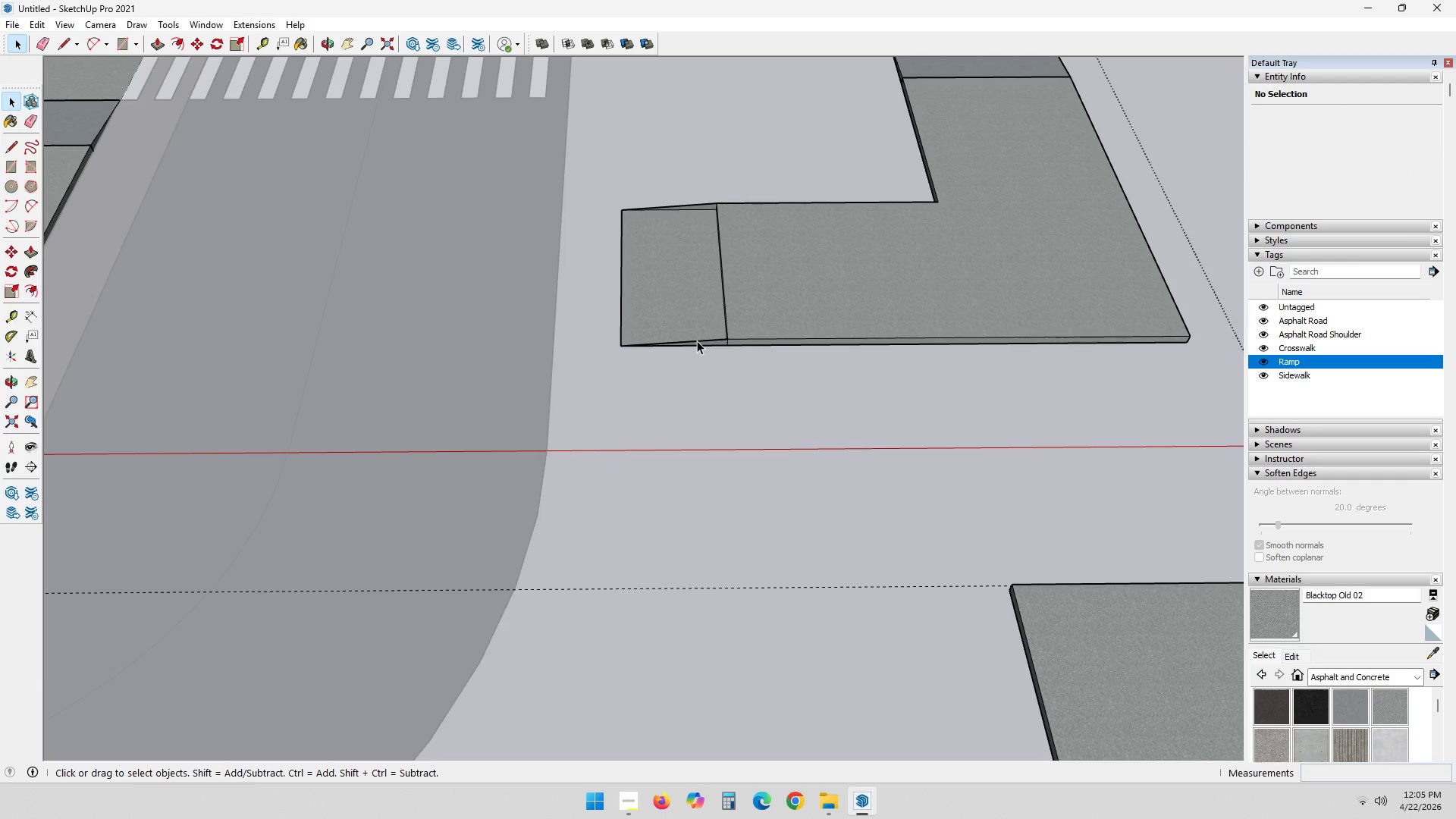 
left_click([697, 340])
 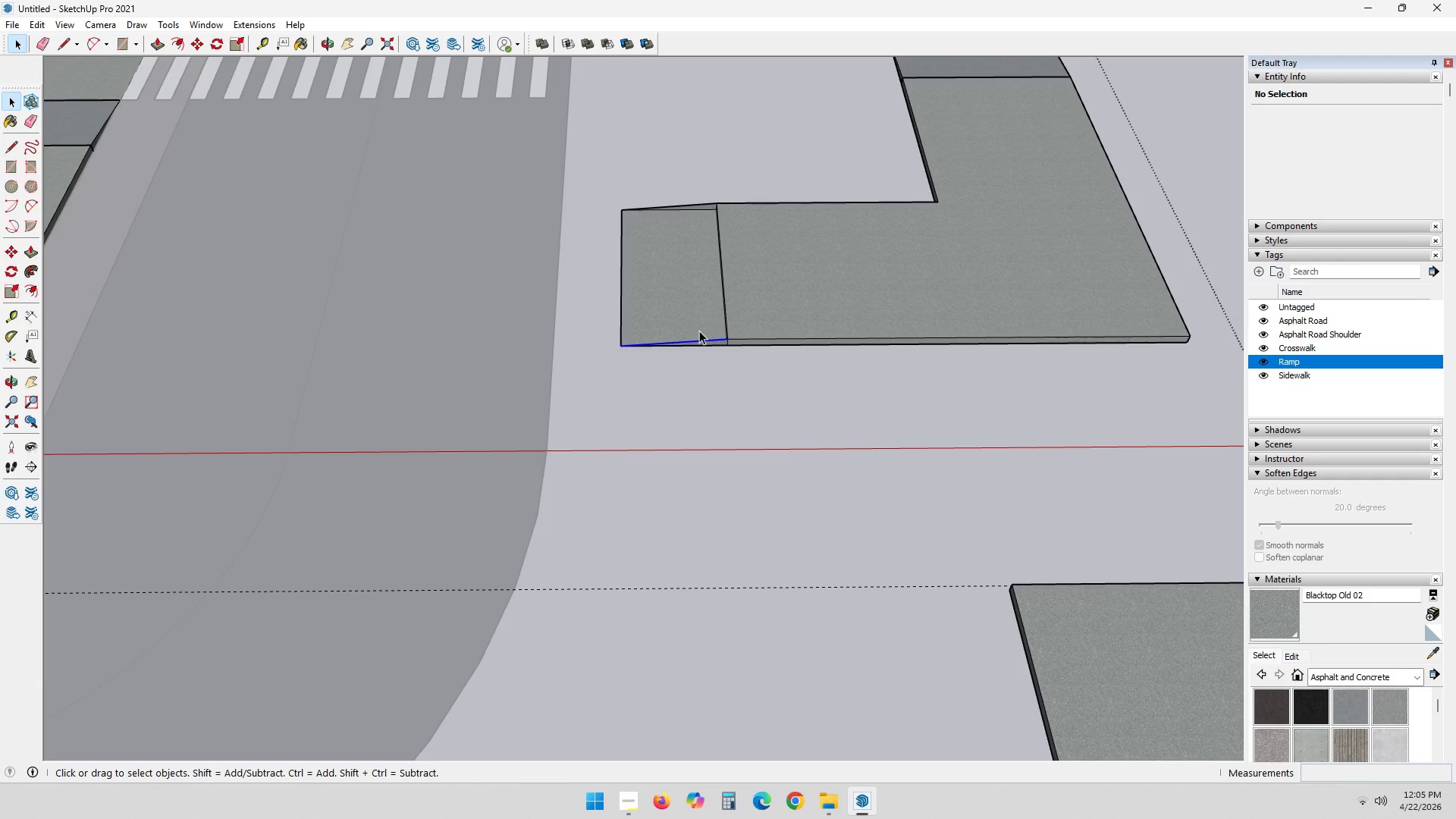 
left_click([699, 330])
 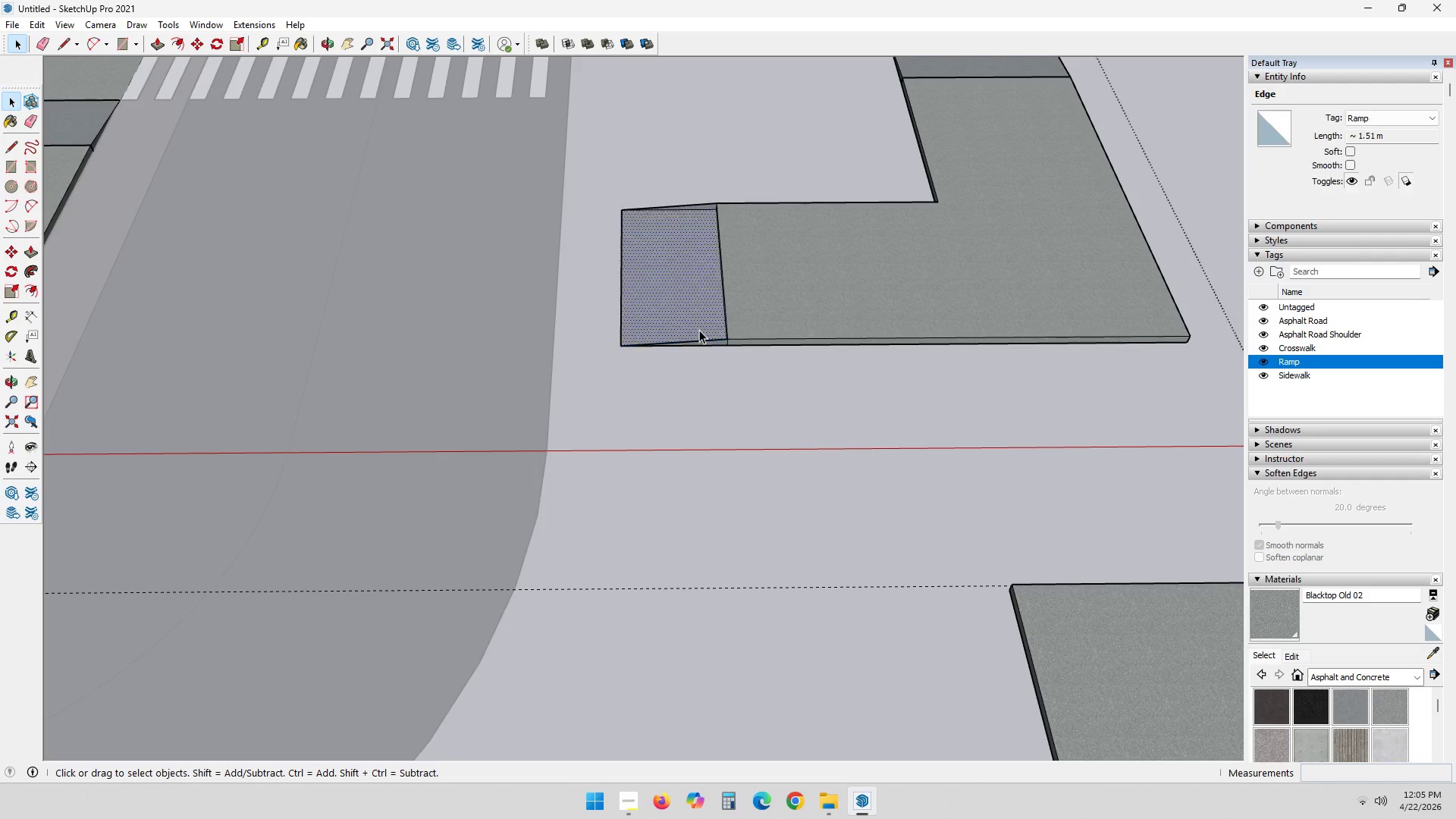 
key(Delete)
 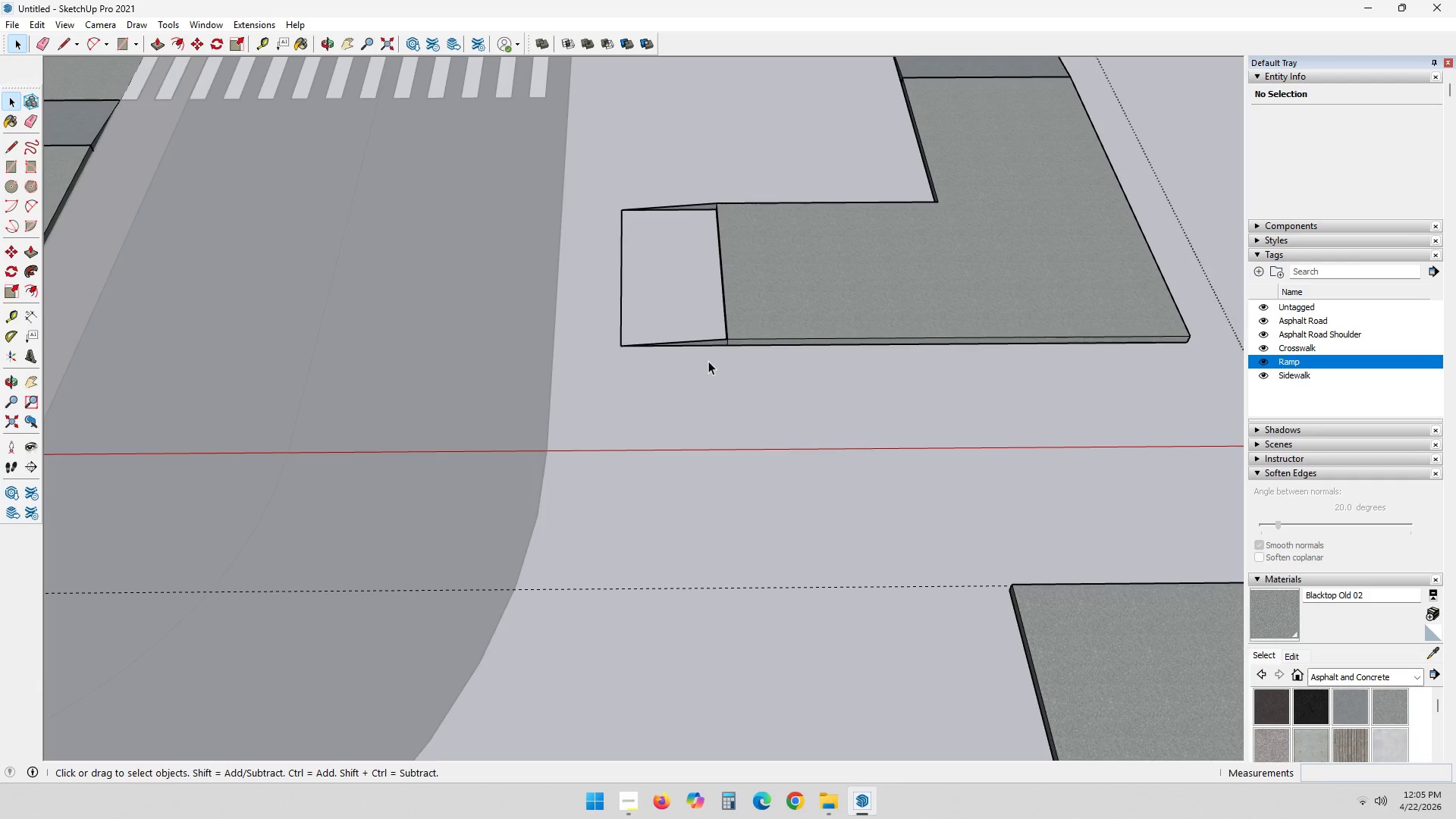 
key(E)
 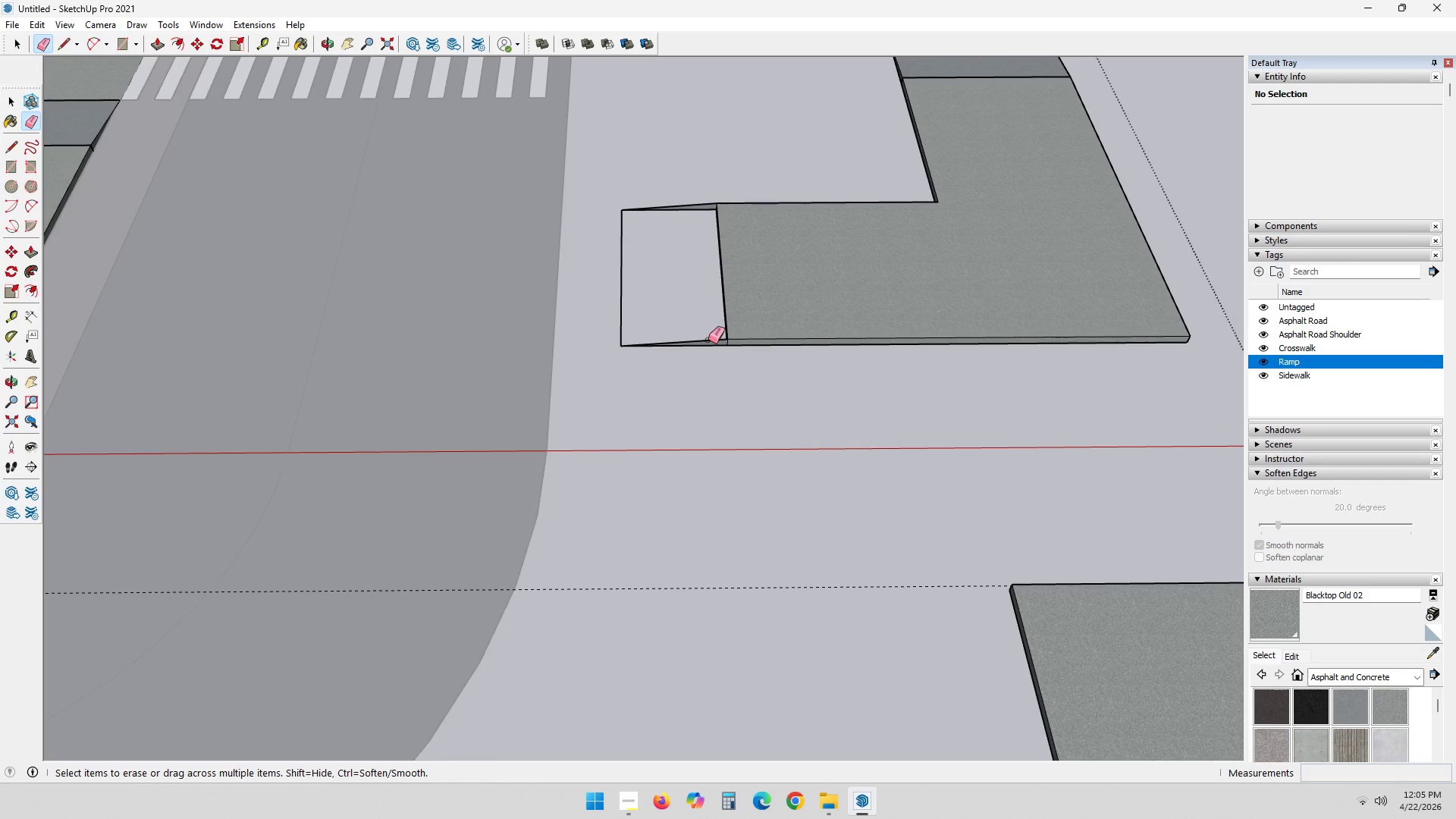 
left_click([708, 339])
 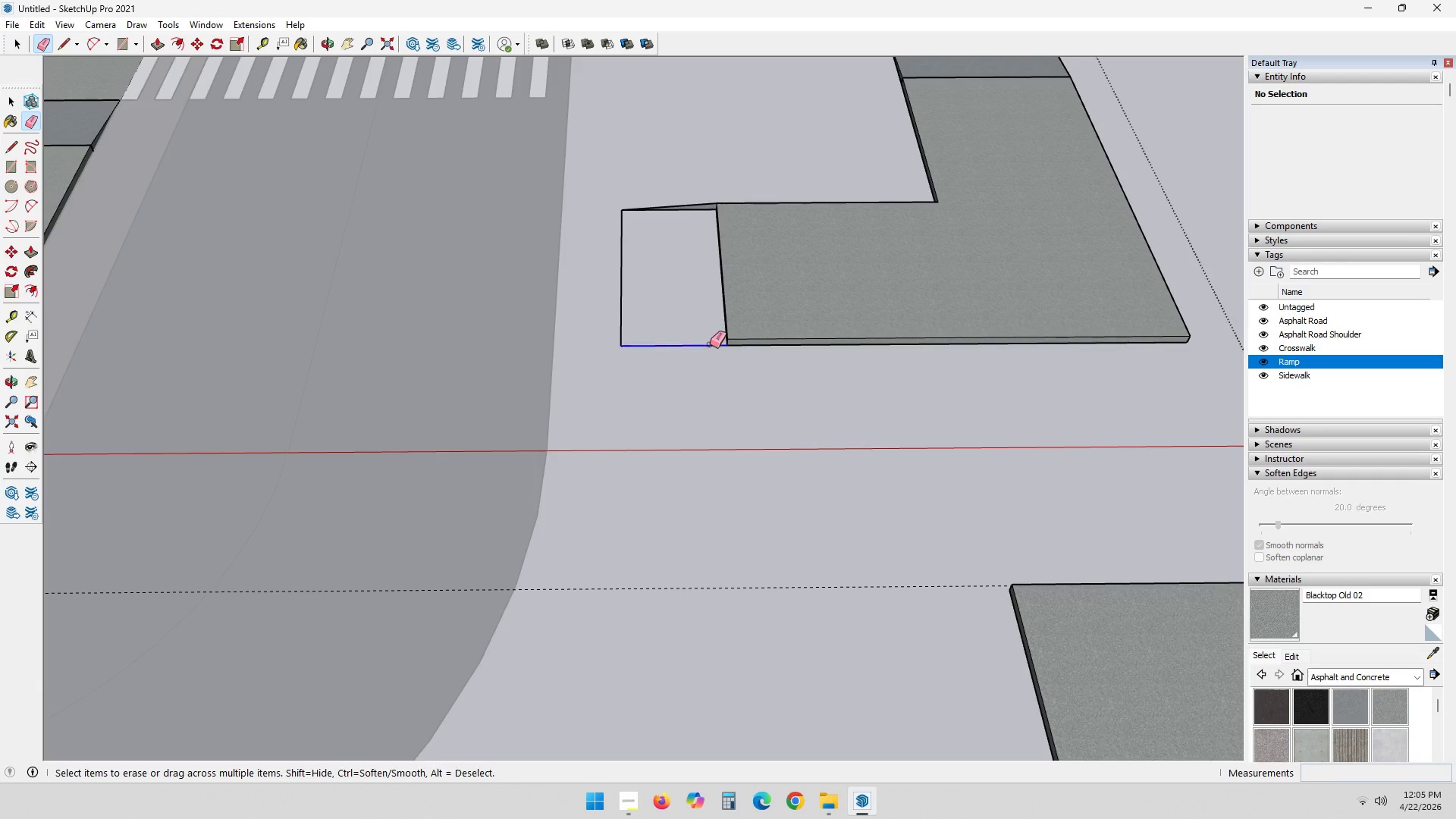 
triple_click([710, 345])
 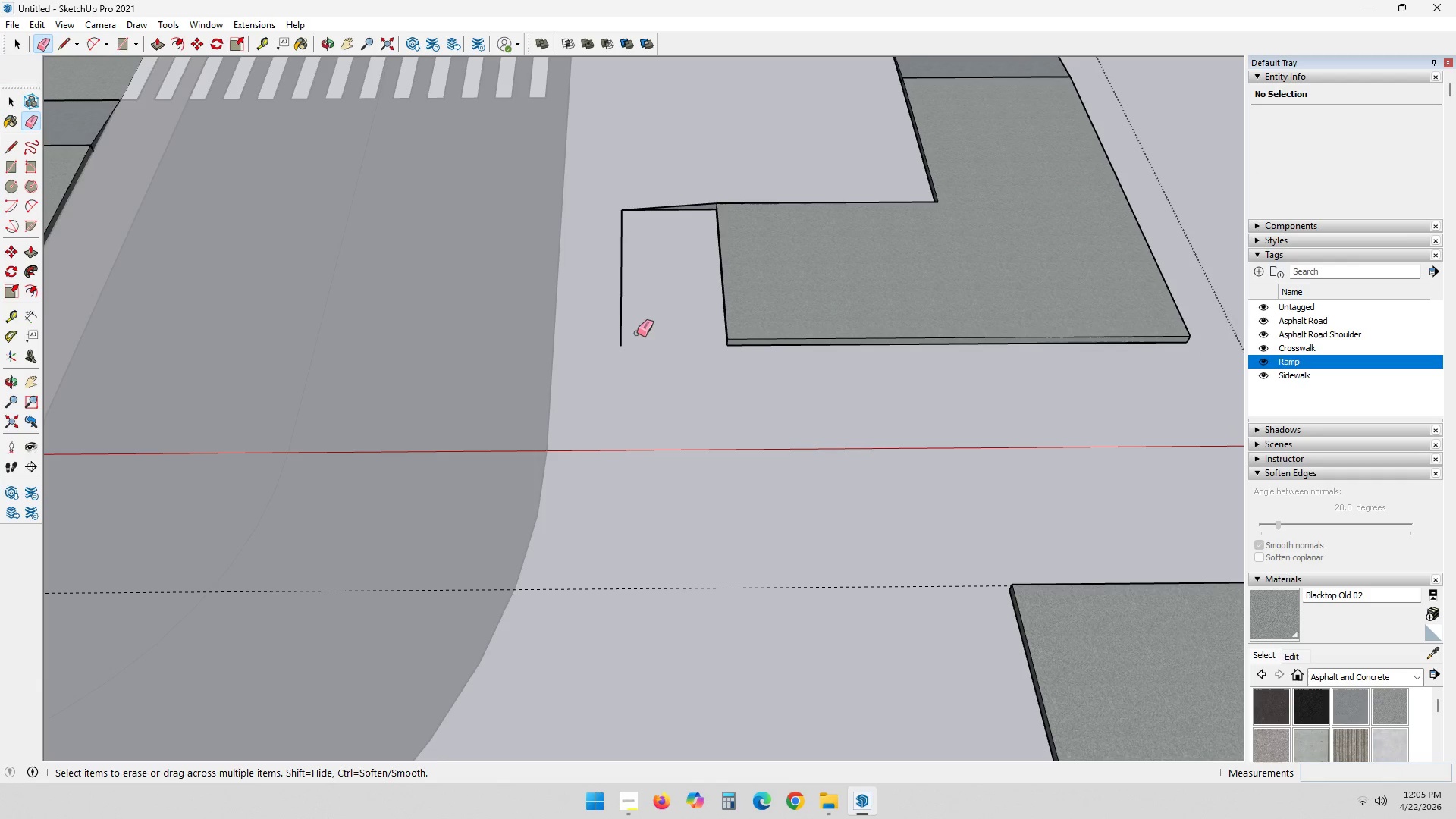 
left_click_drag(start_coordinate=[638, 328], to_coordinate=[635, 322])
 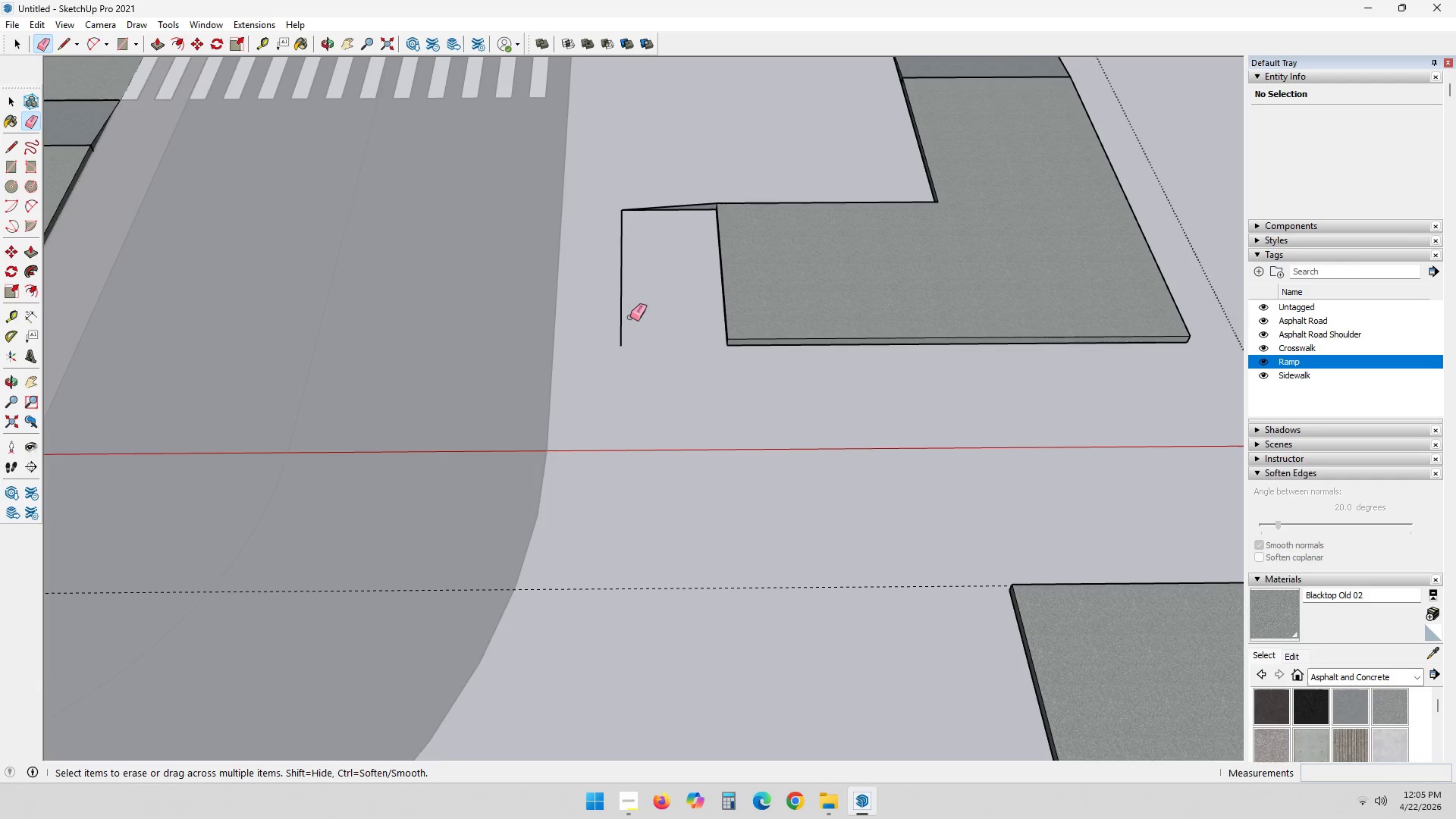 
left_click_drag(start_coordinate=[629, 315], to_coordinate=[629, 304])
 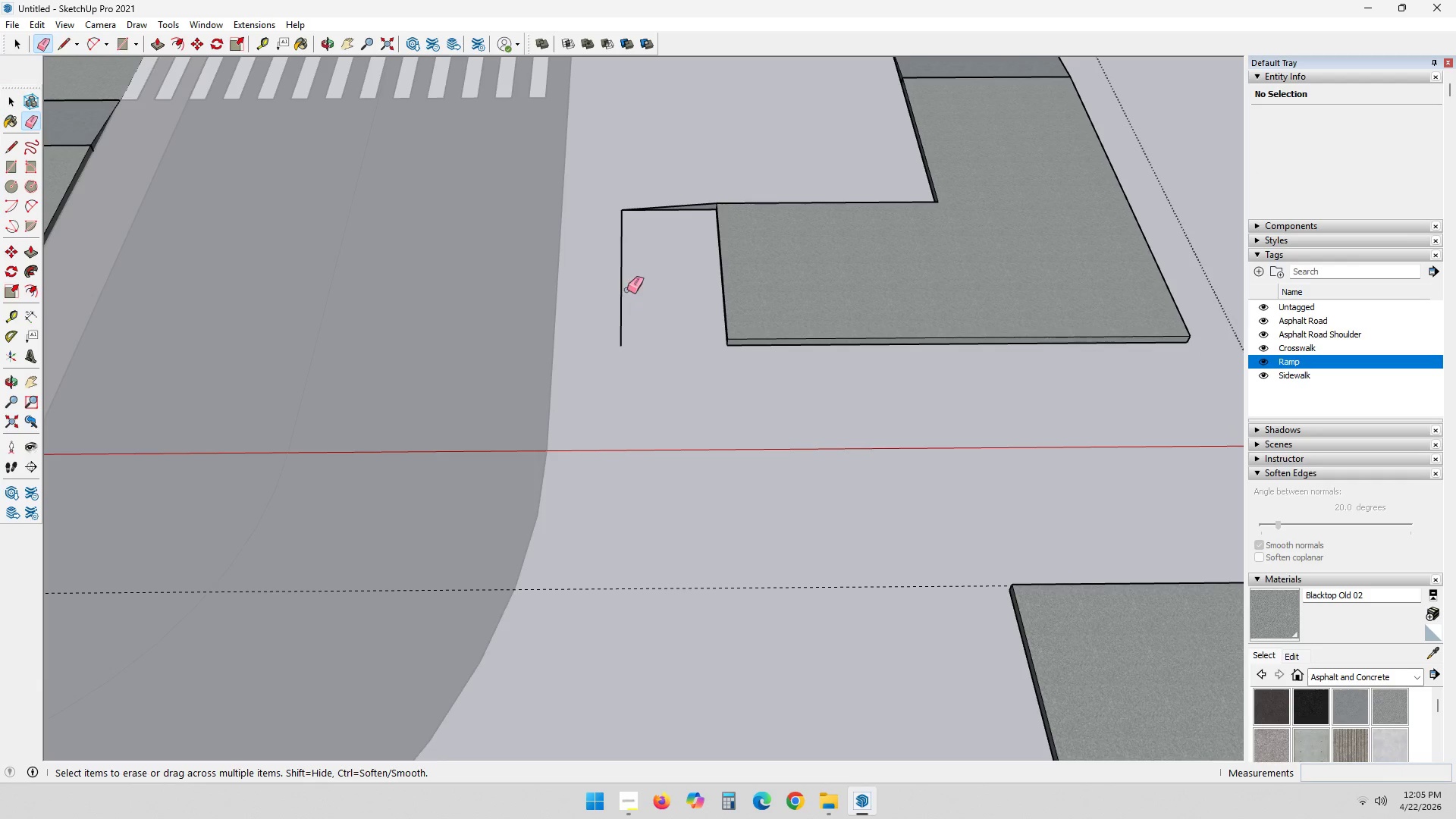 
left_click_drag(start_coordinate=[626, 288], to_coordinate=[617, 275])
 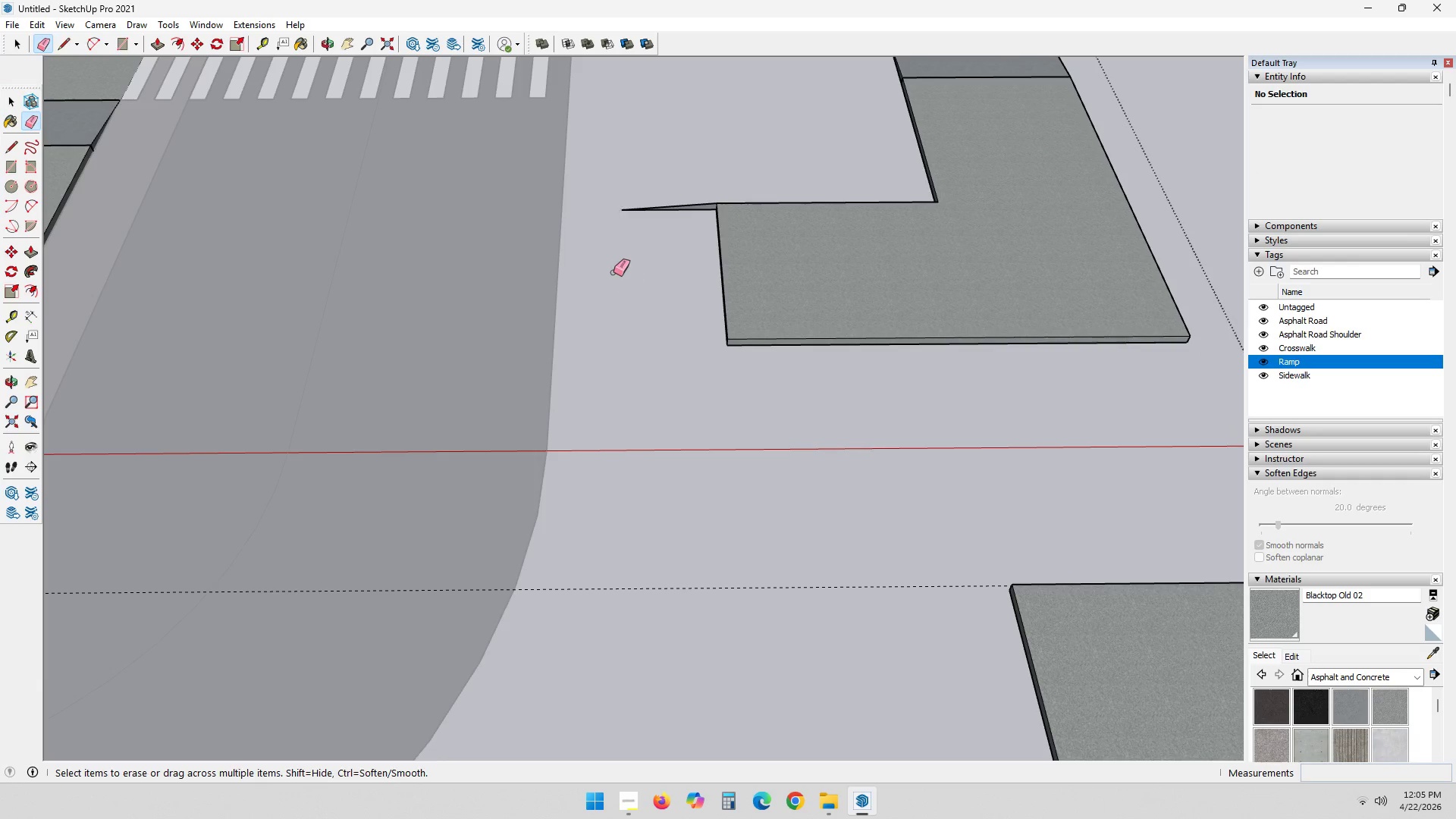 
left_click_drag(start_coordinate=[612, 269], to_coordinate=[620, 253])
 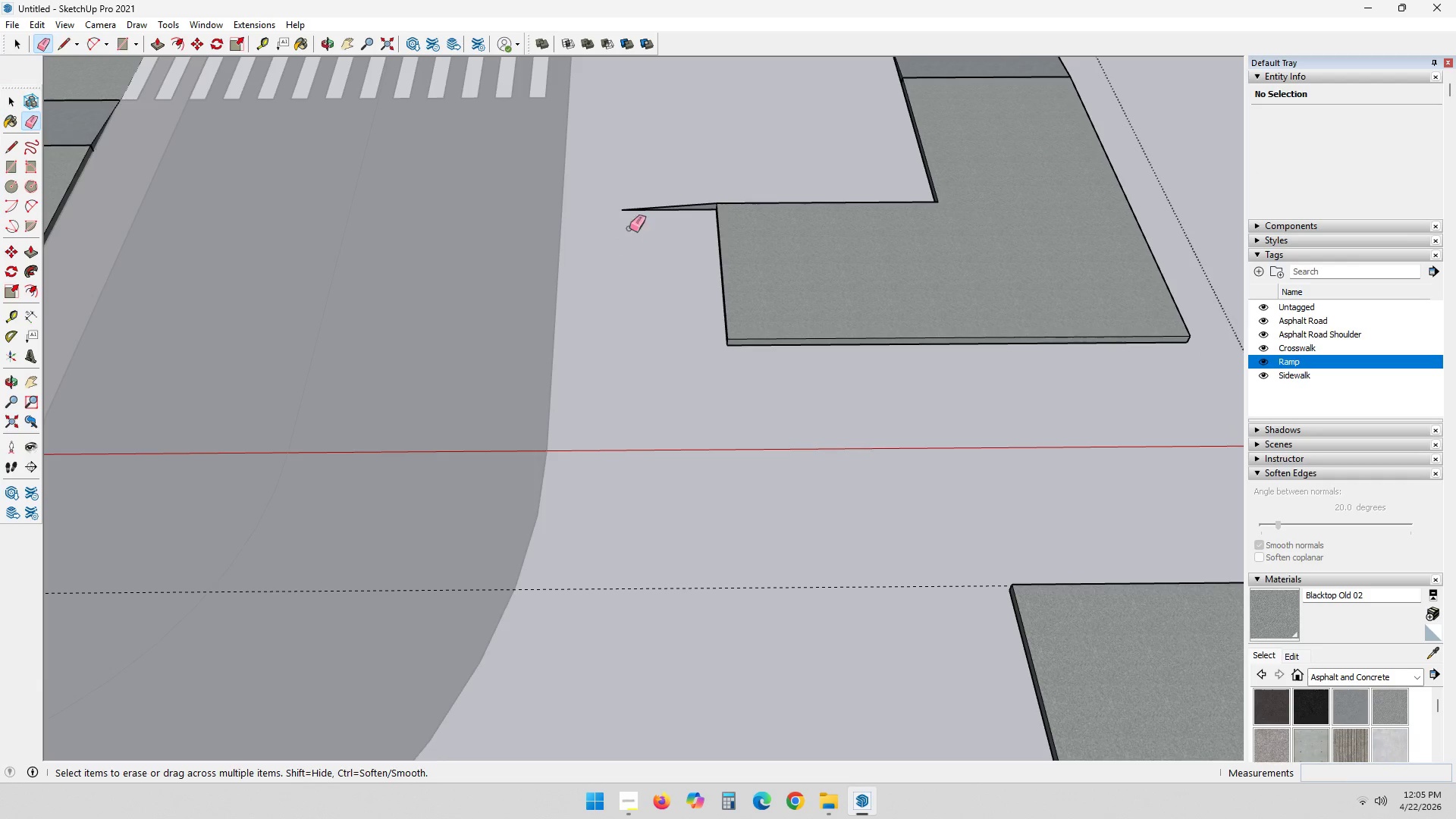 
left_click_drag(start_coordinate=[634, 211], to_coordinate=[640, 199])
 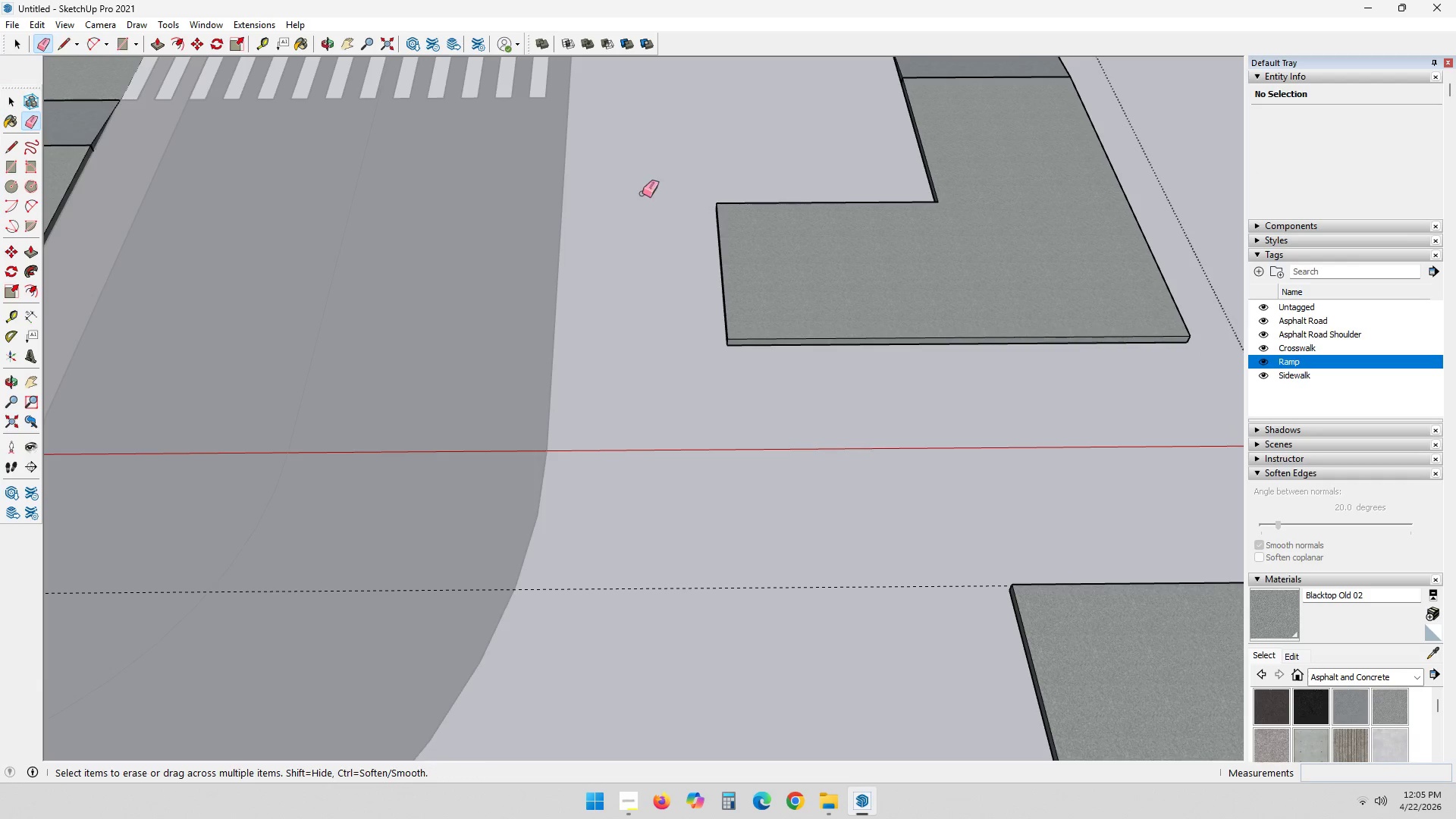 
left_click_drag(start_coordinate=[642, 193], to_coordinate=[648, 204])
 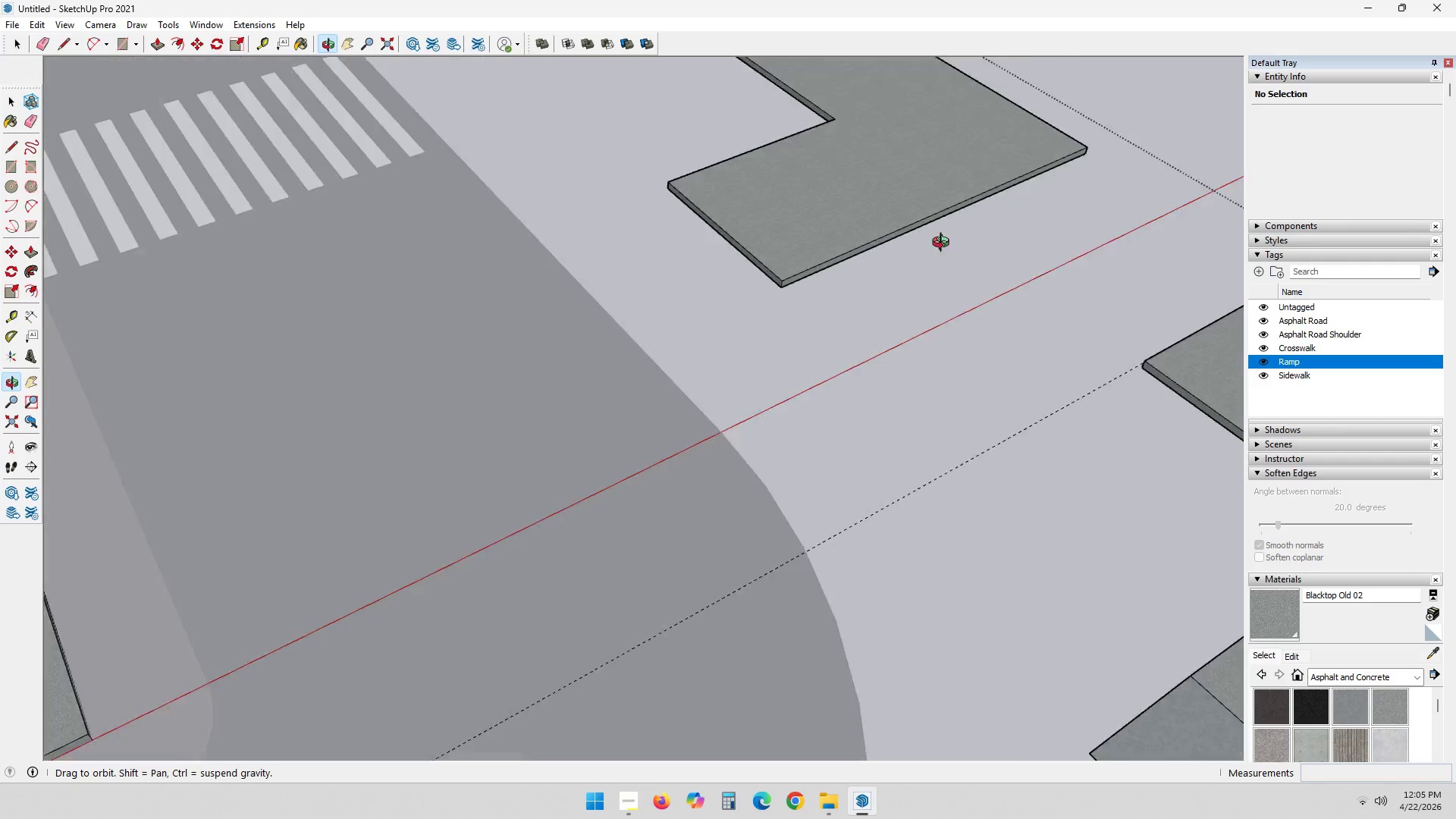 
scroll: coordinate [1044, 313], scroll_direction: up, amount: 17.0
 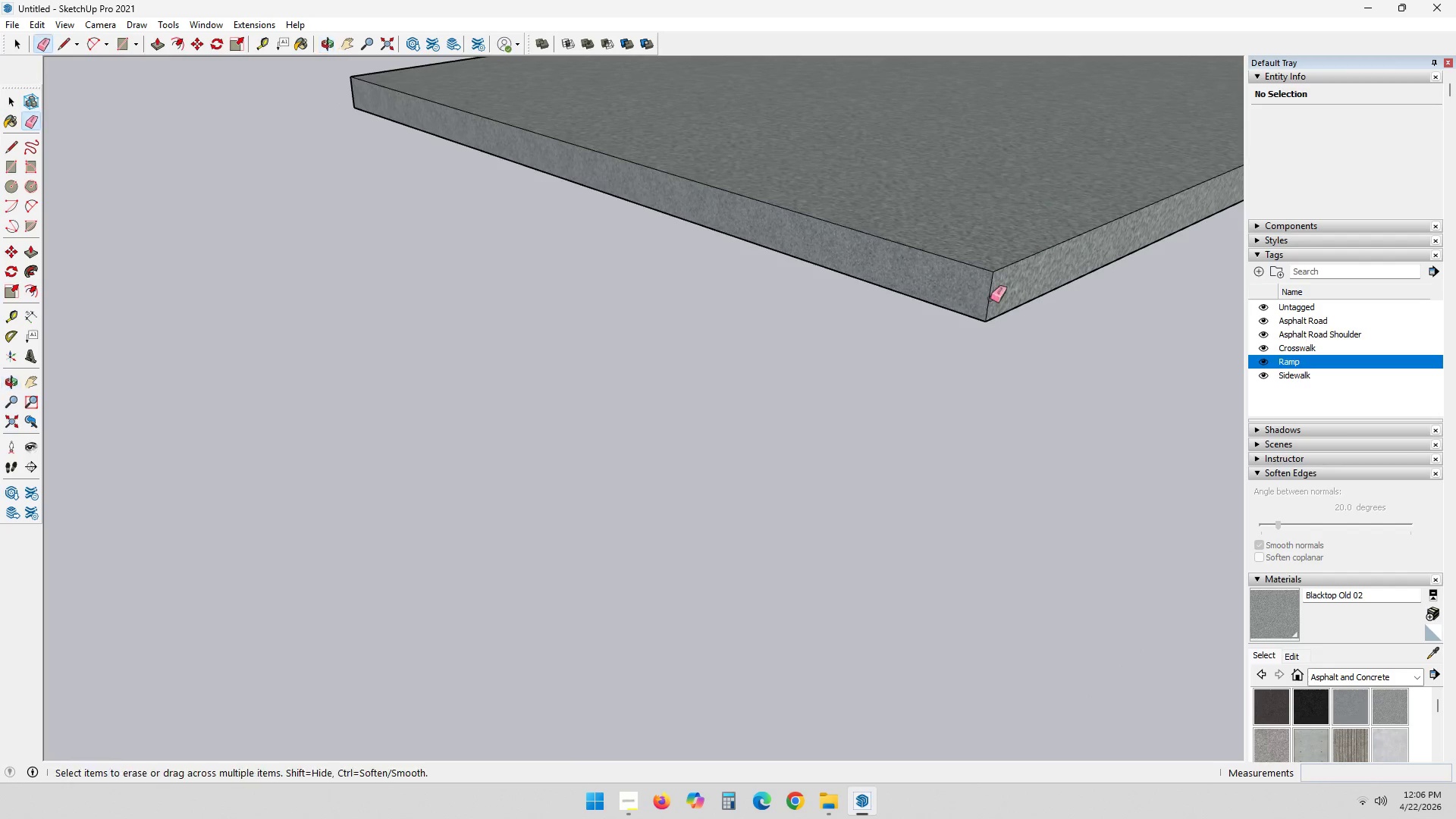 
key(A)
 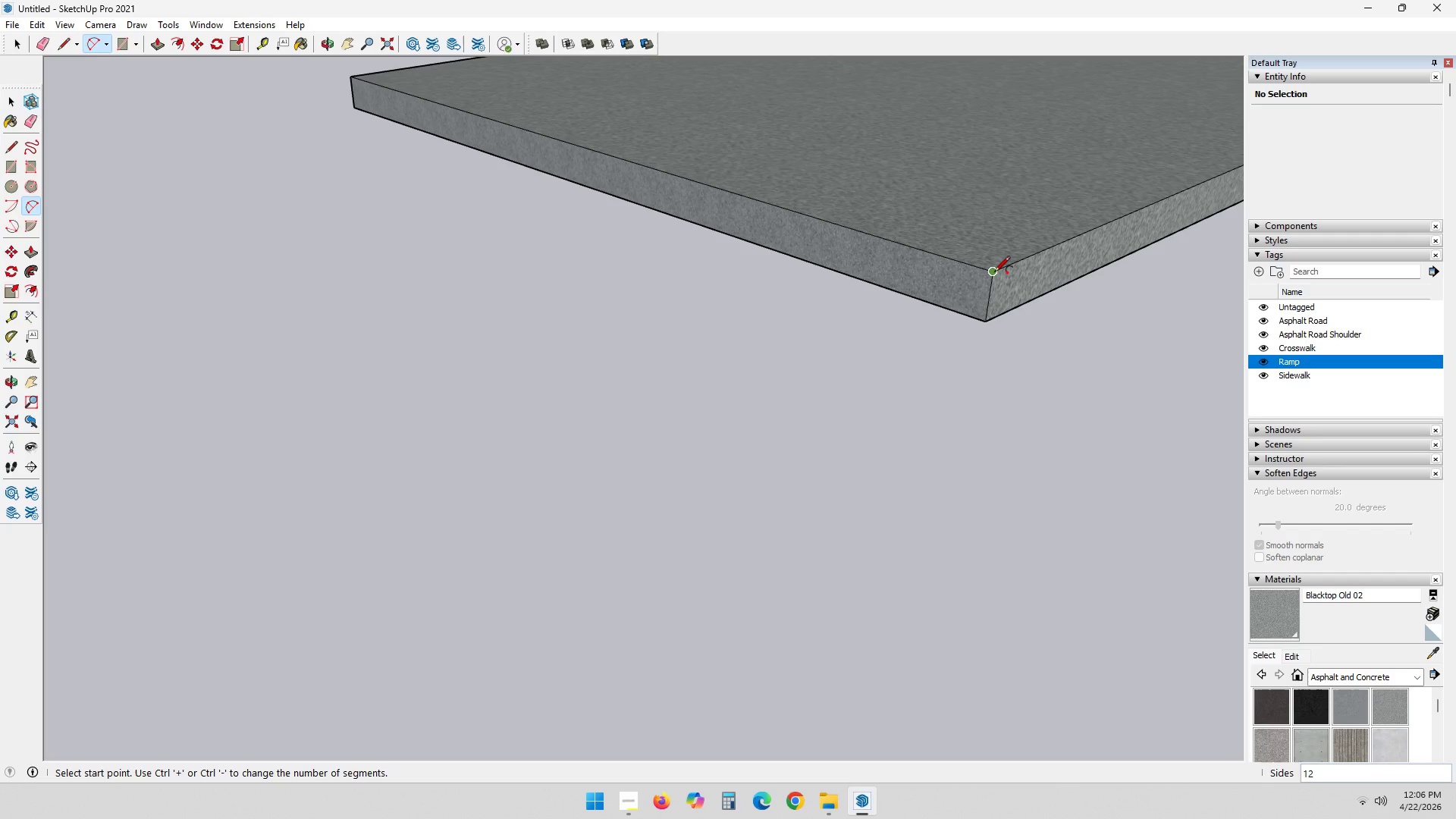 
key(T)
 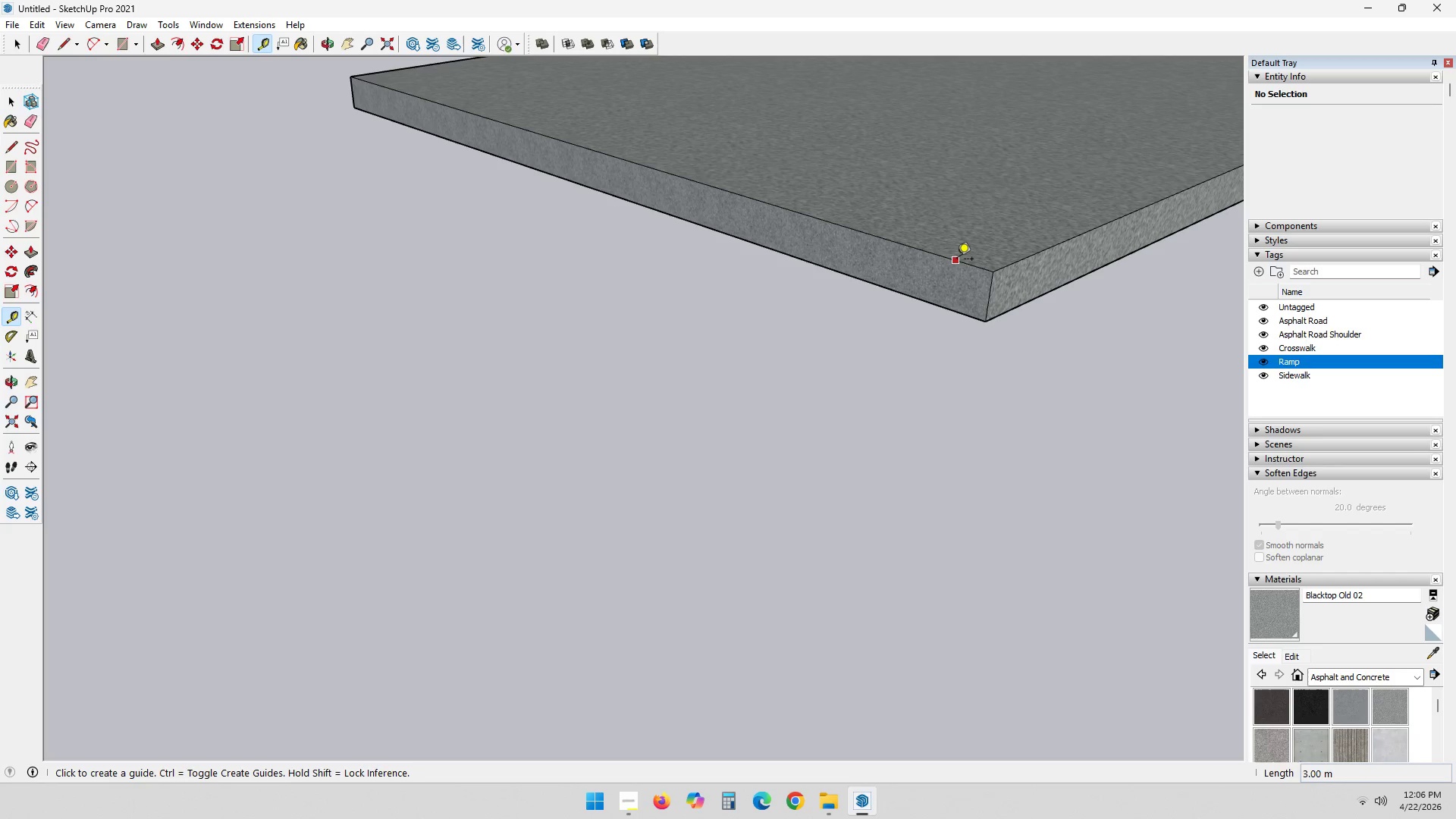 
left_click([958, 260])
 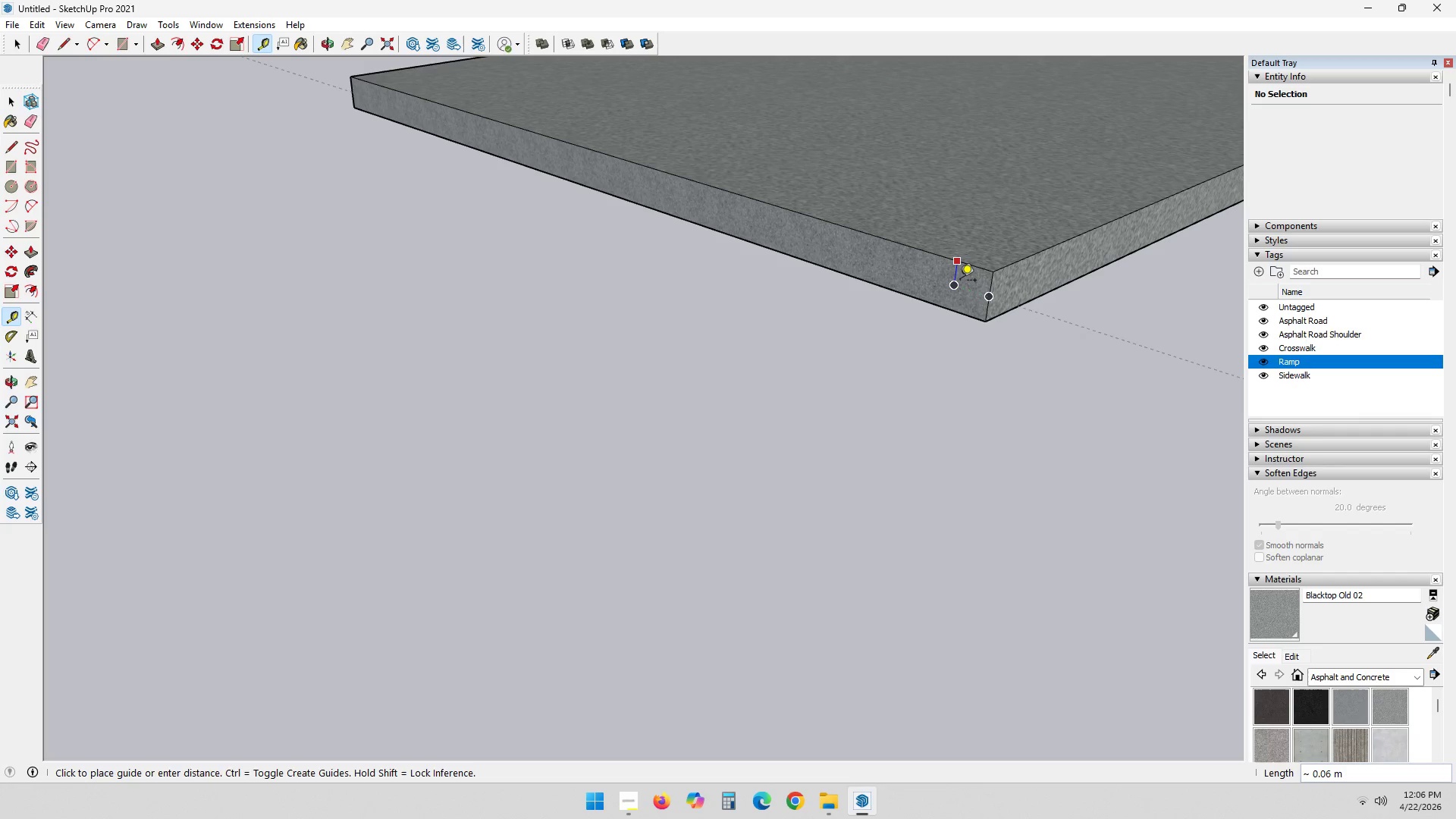 
key(NumpadDecimal)
 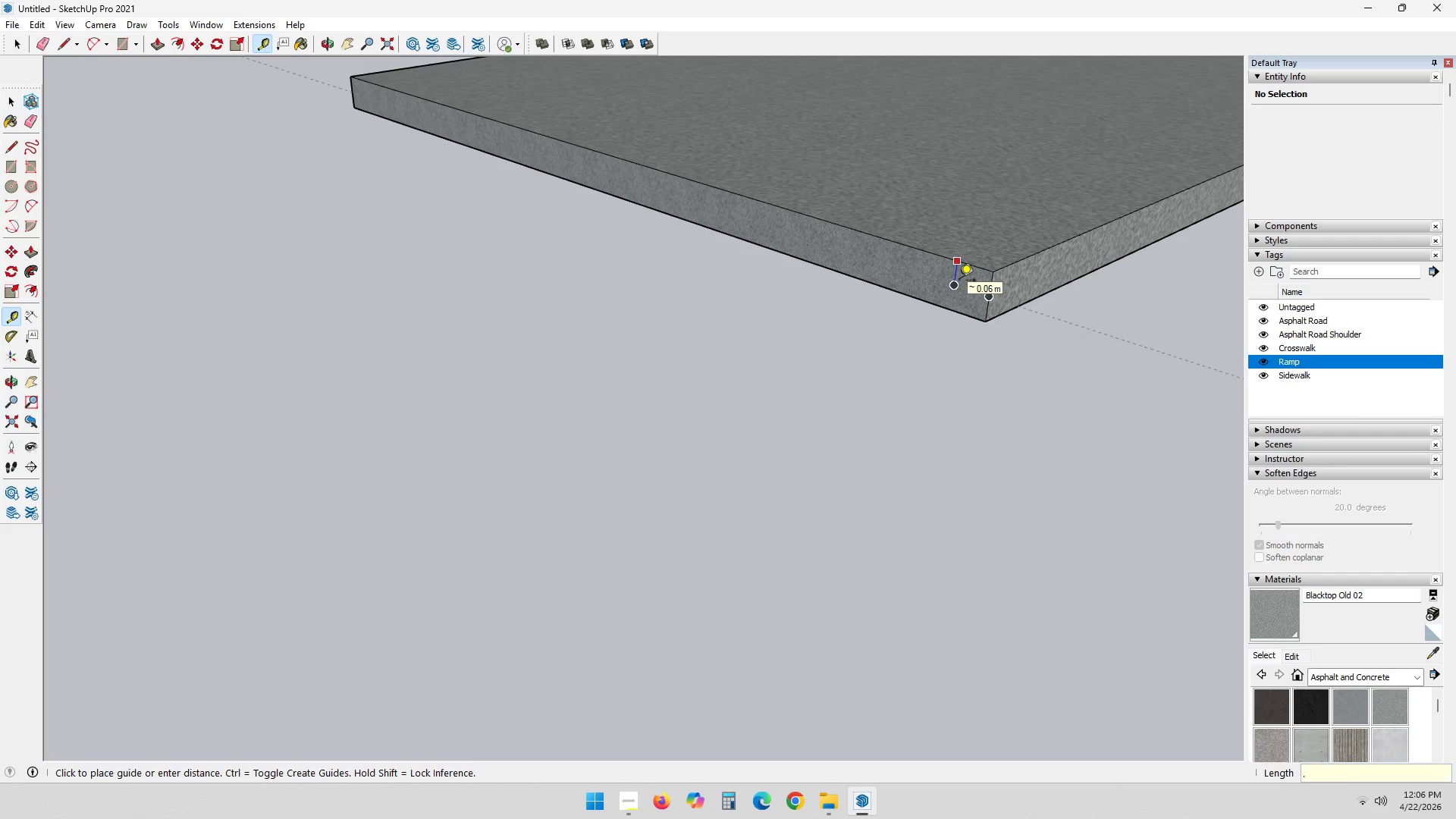 
key(Numpad0)
 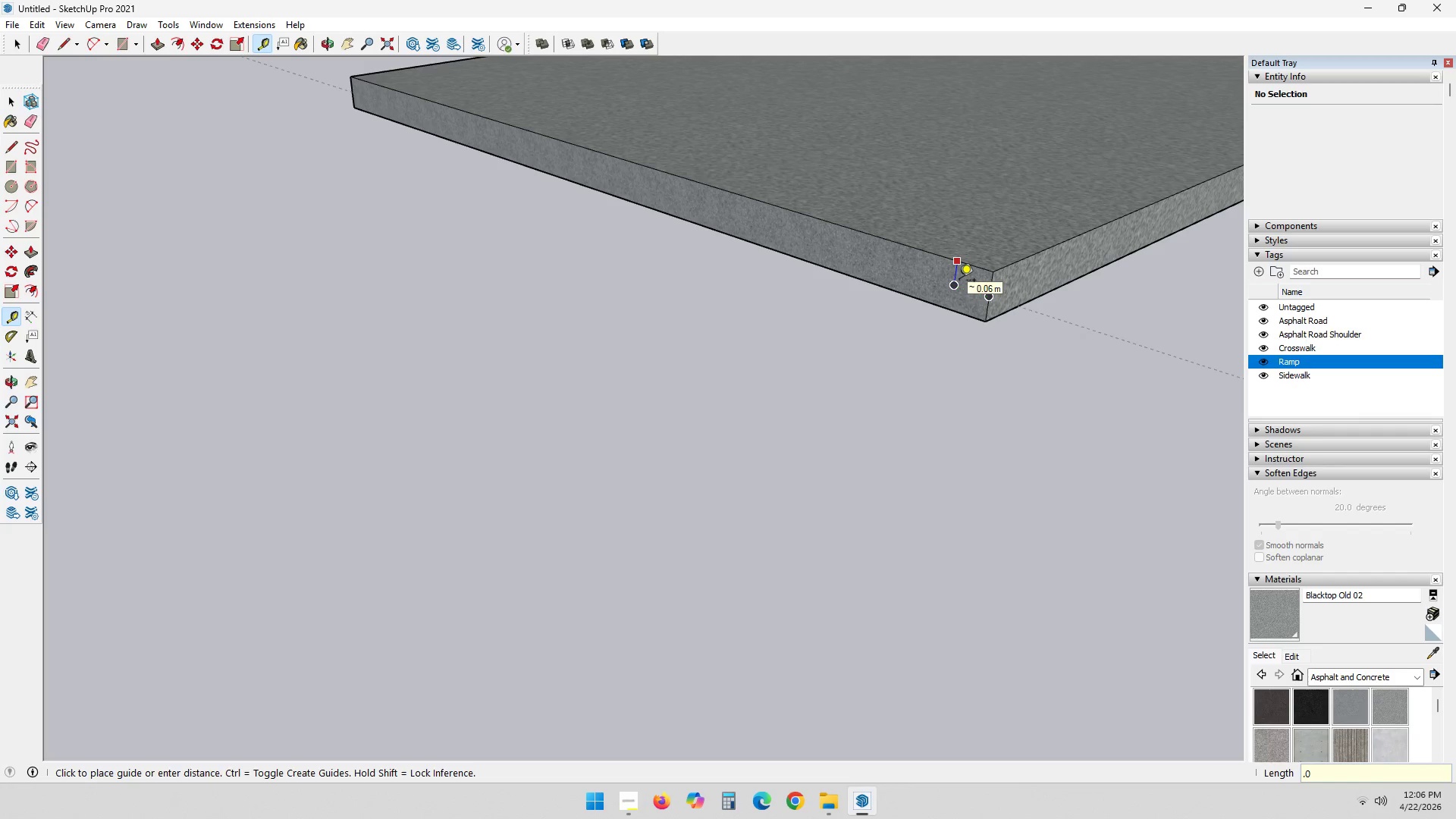 
key(Numpad3)
 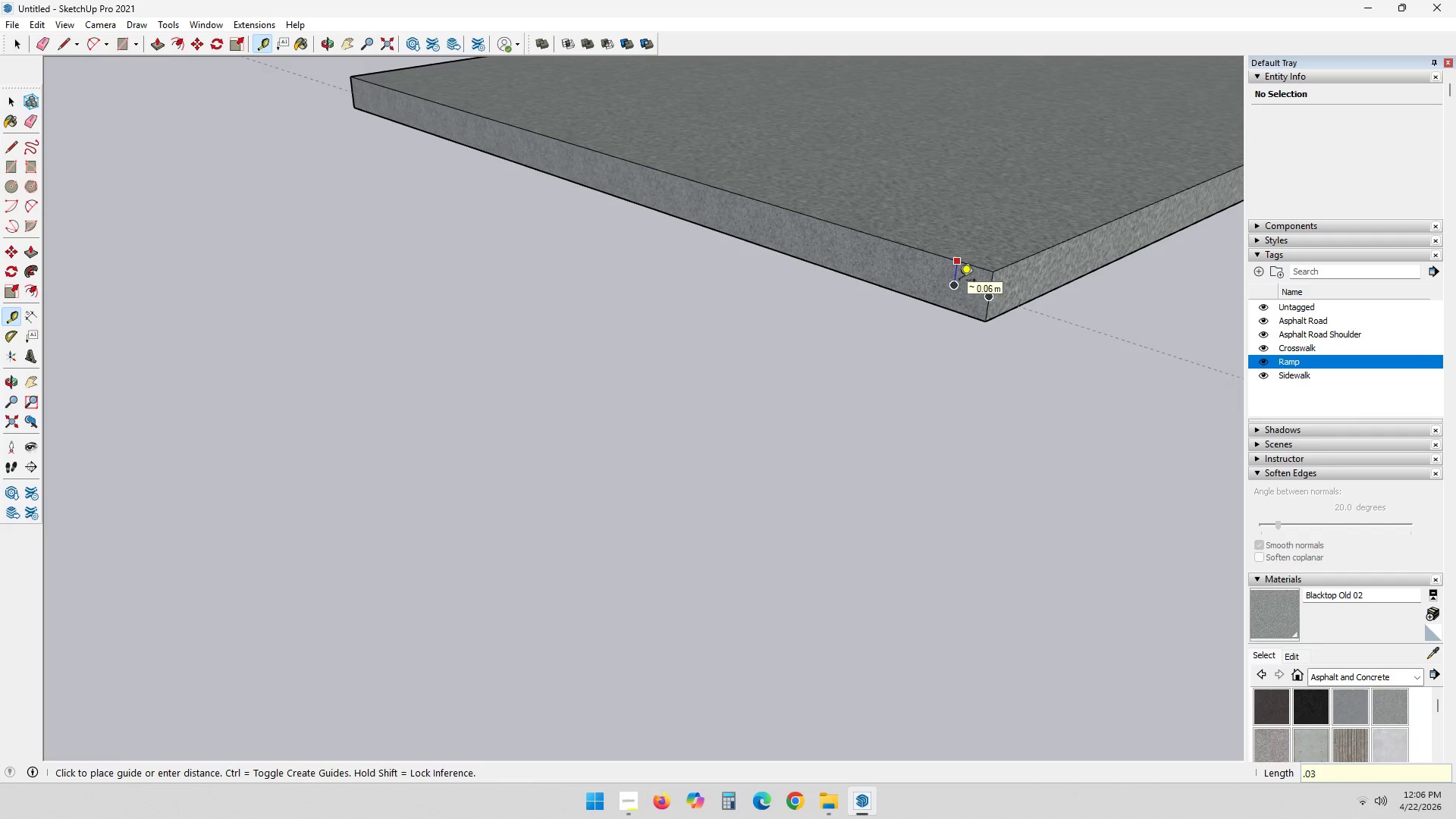 
key(NumpadEnter)
 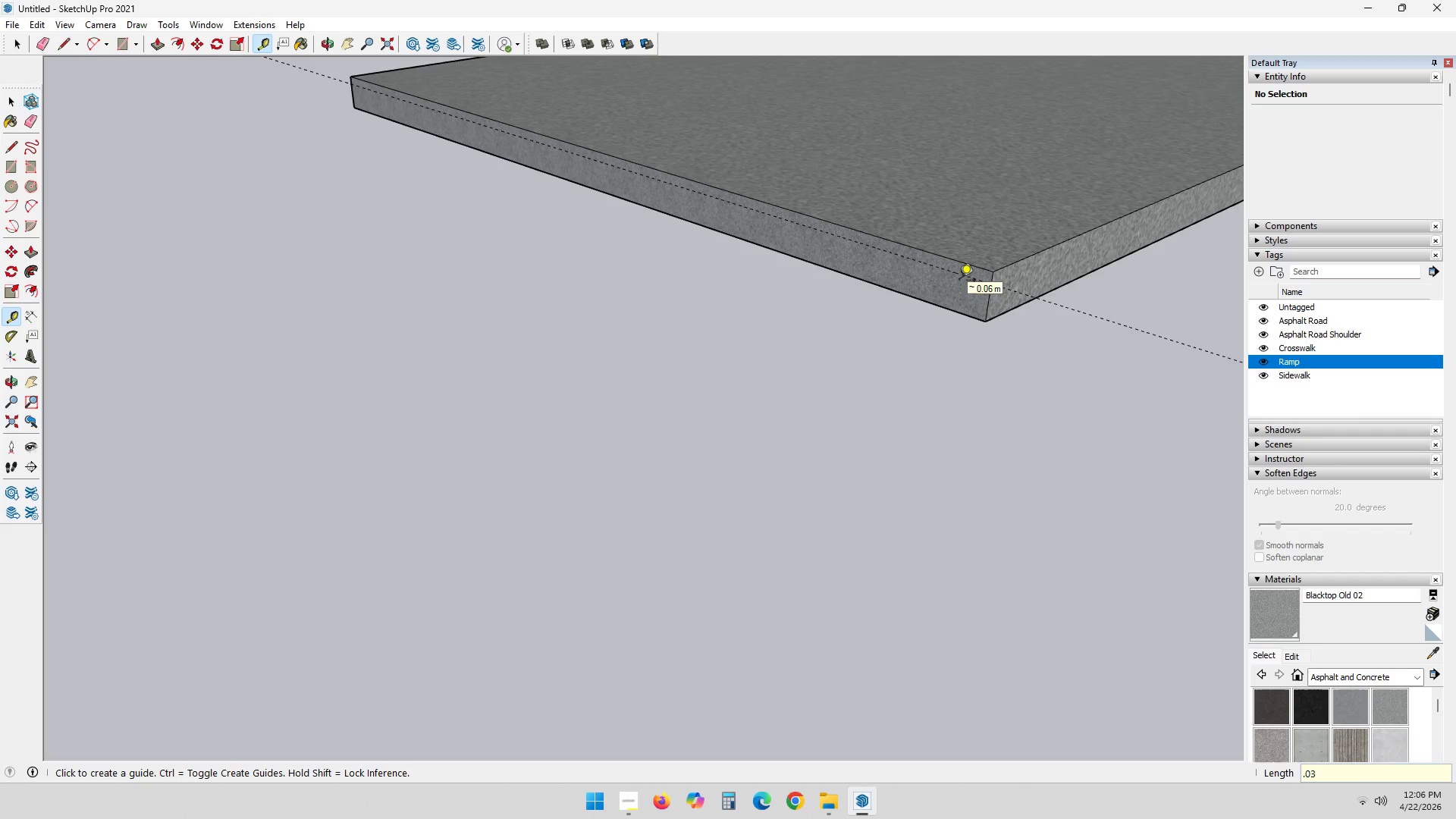 
key(A)
 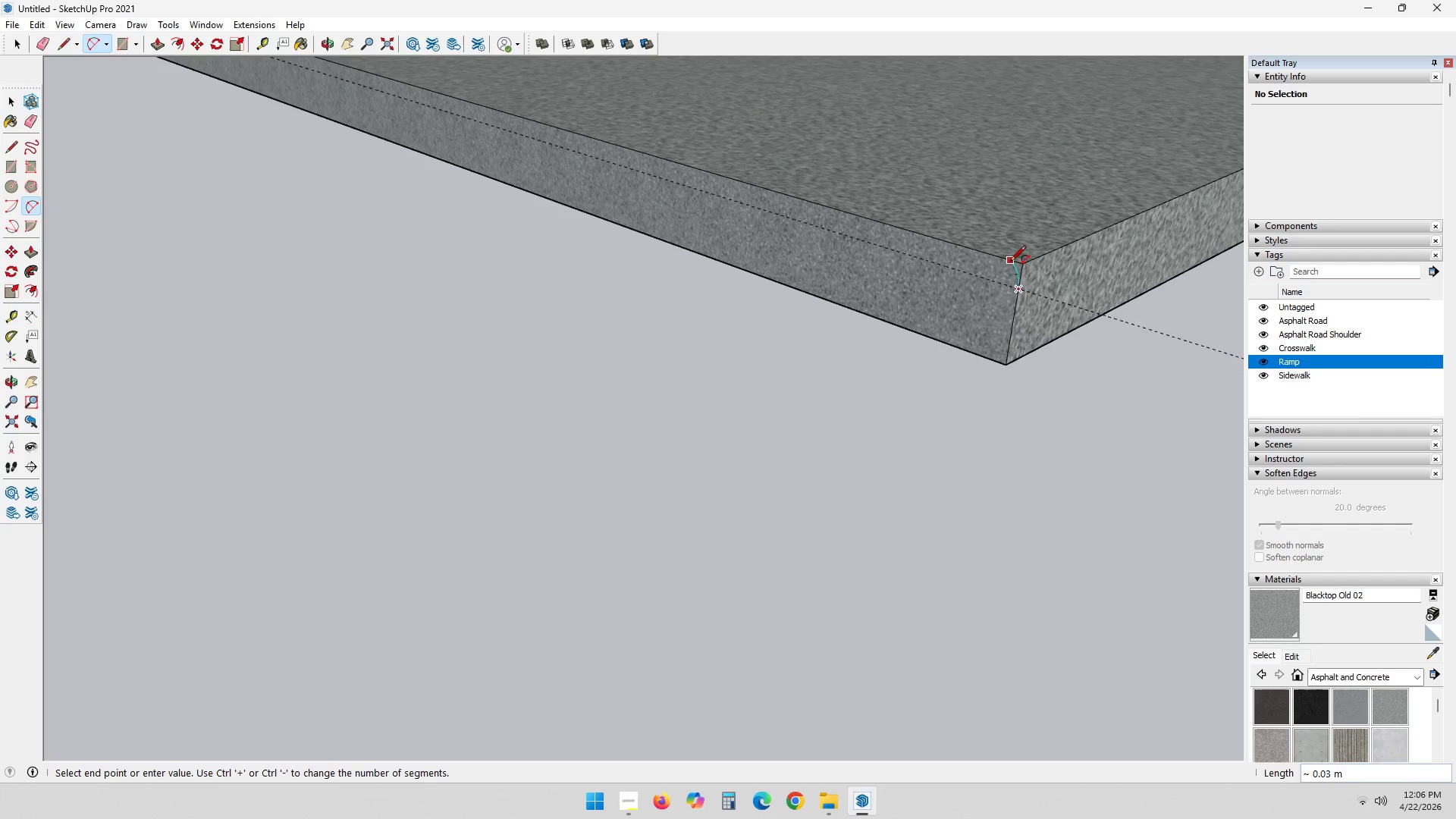 
scroll: coordinate [973, 278], scroll_direction: up, amount: 7.0
 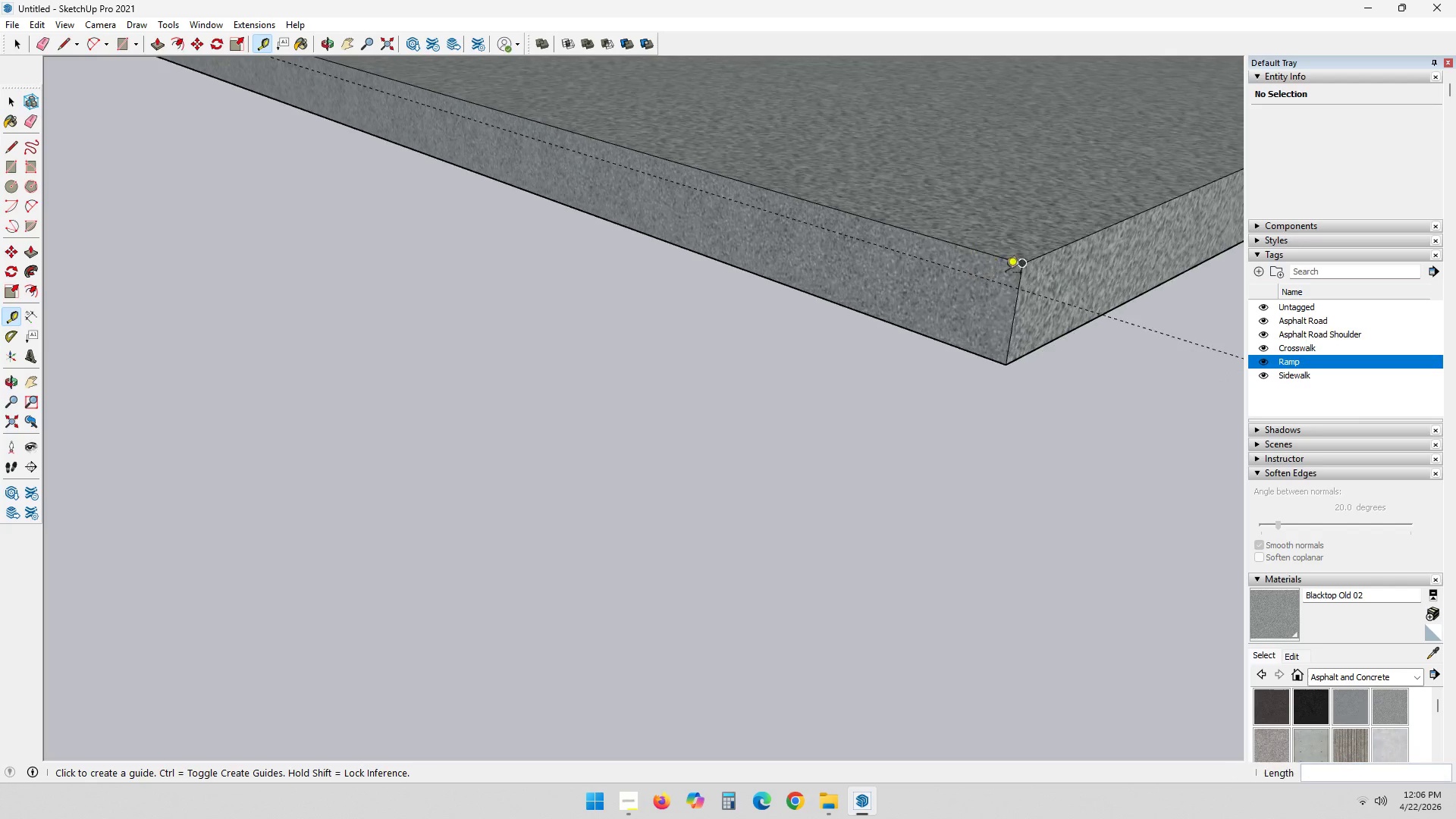 
double_click([1003, 258])
 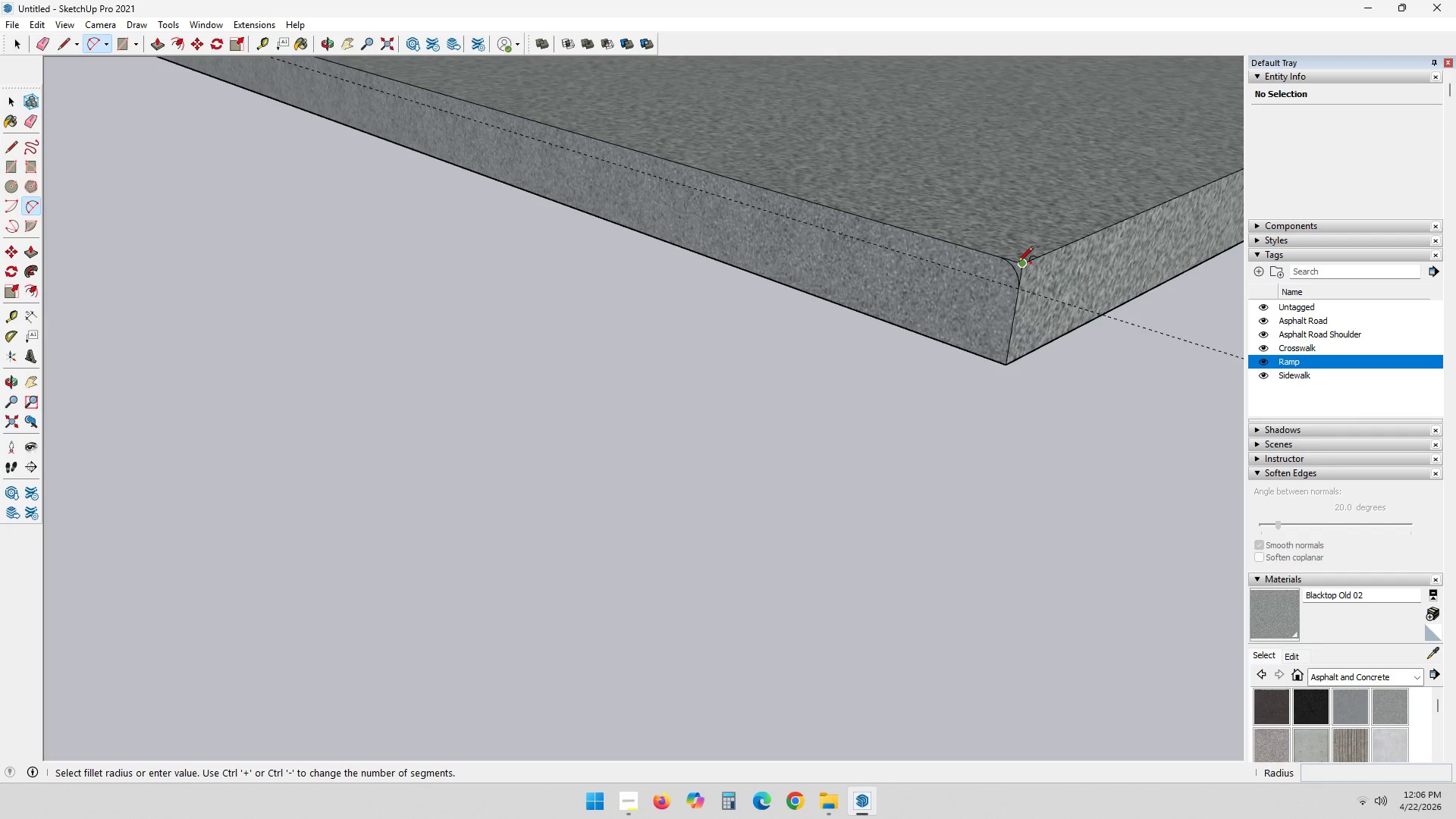 
key(Space)
 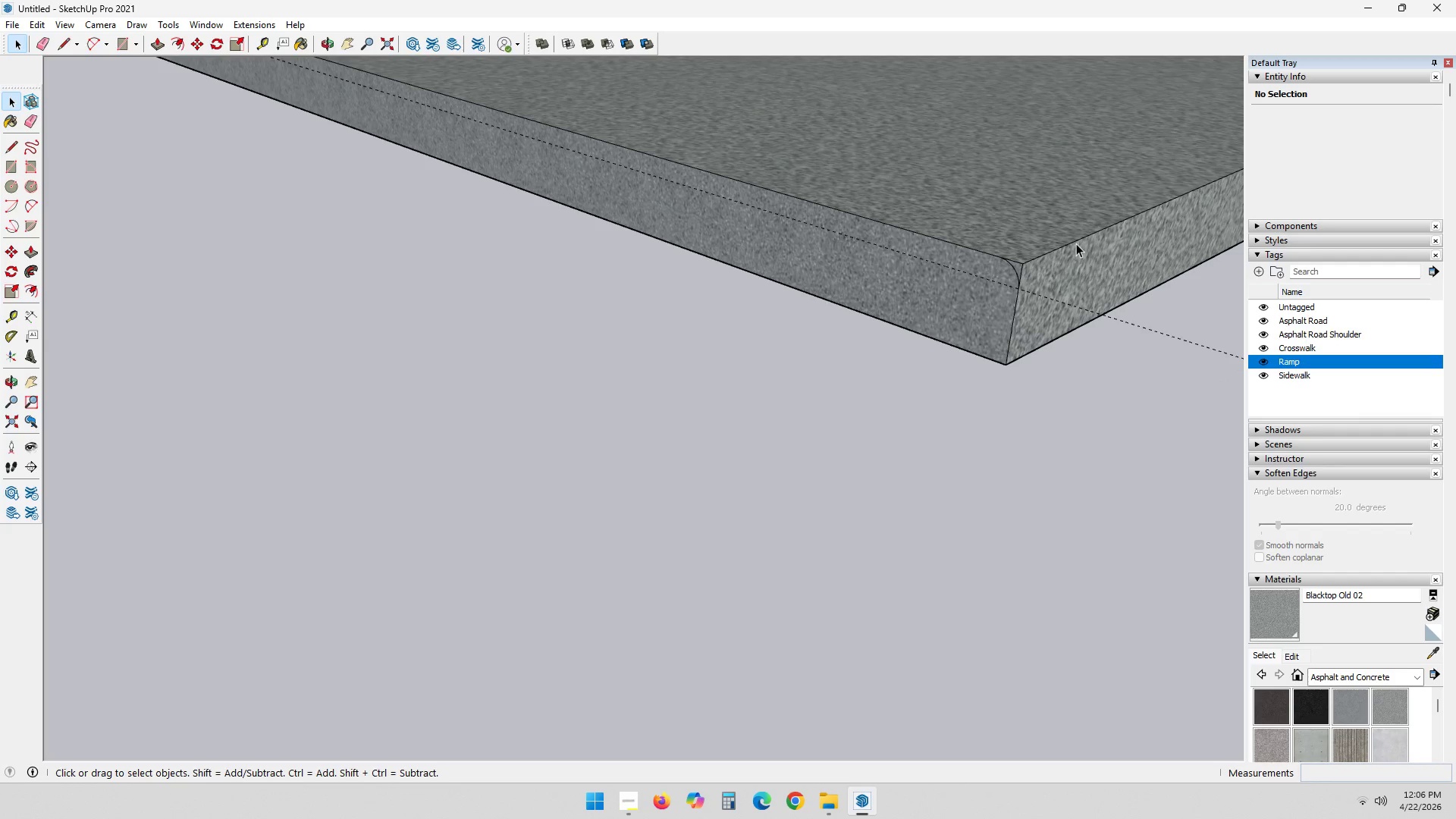 
left_click([1077, 241])
 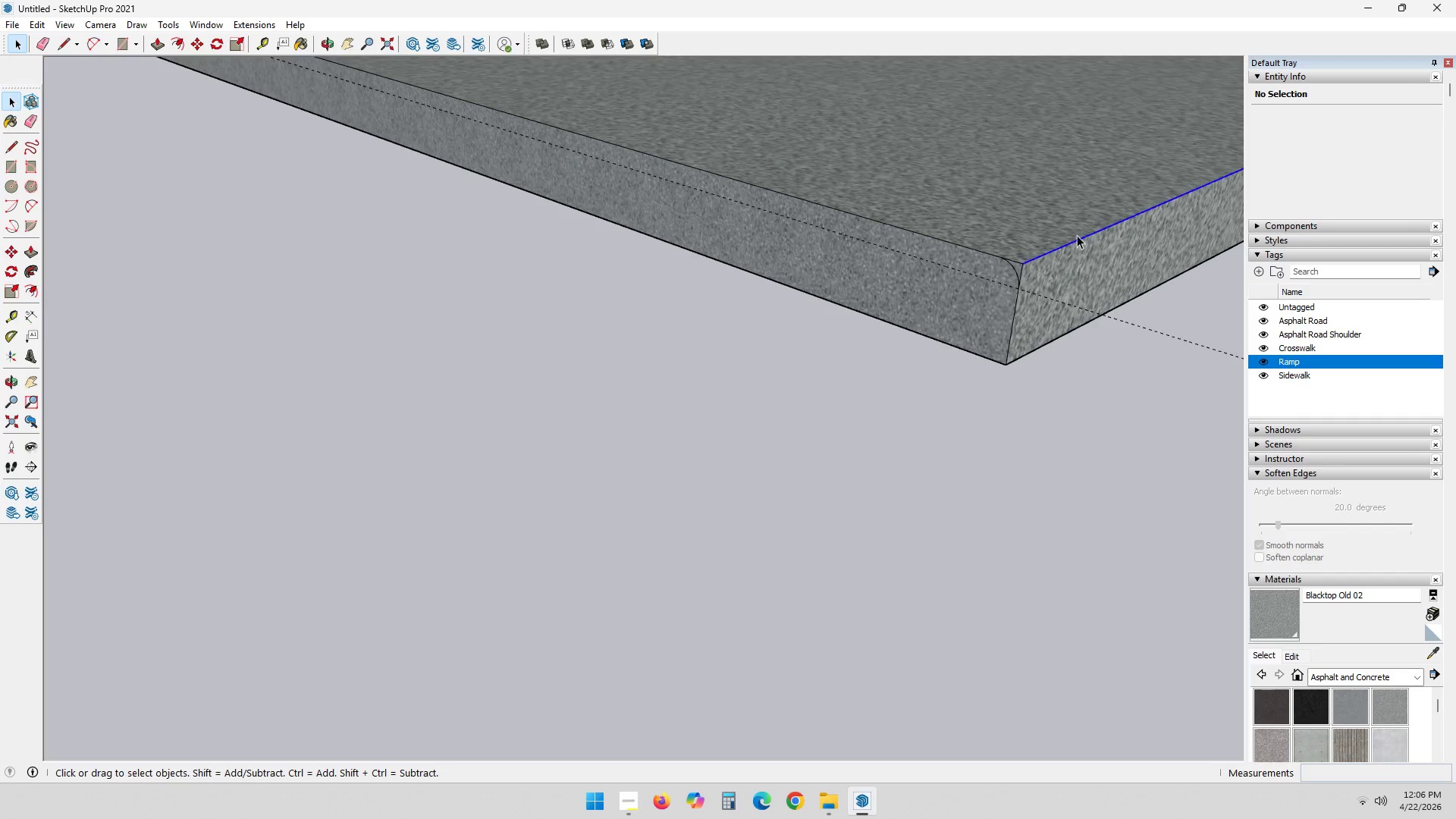 
hold_key(key=ShiftLeft, duration=0.48)
 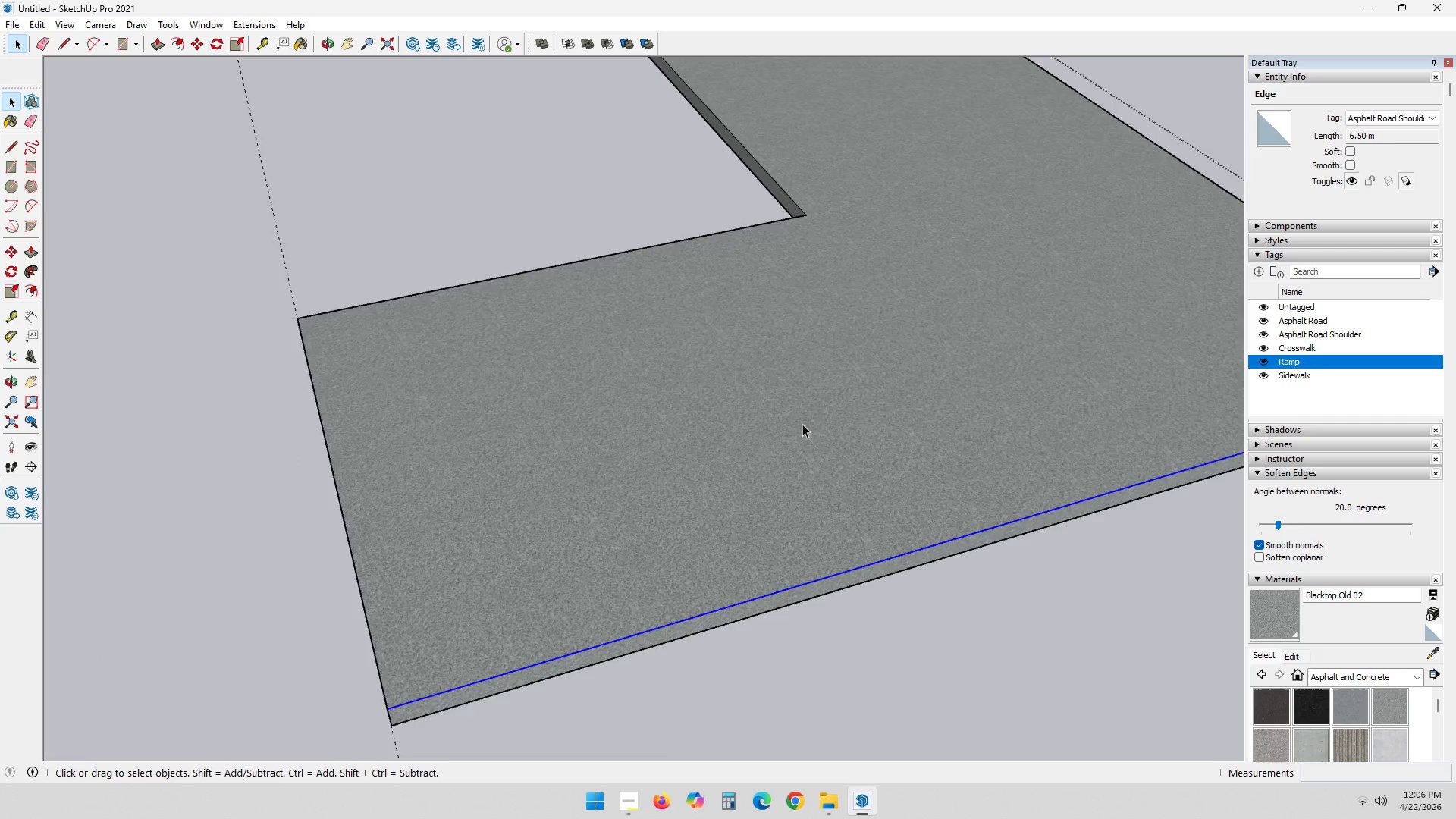 
scroll: coordinate [819, 406], scroll_direction: down, amount: 20.0
 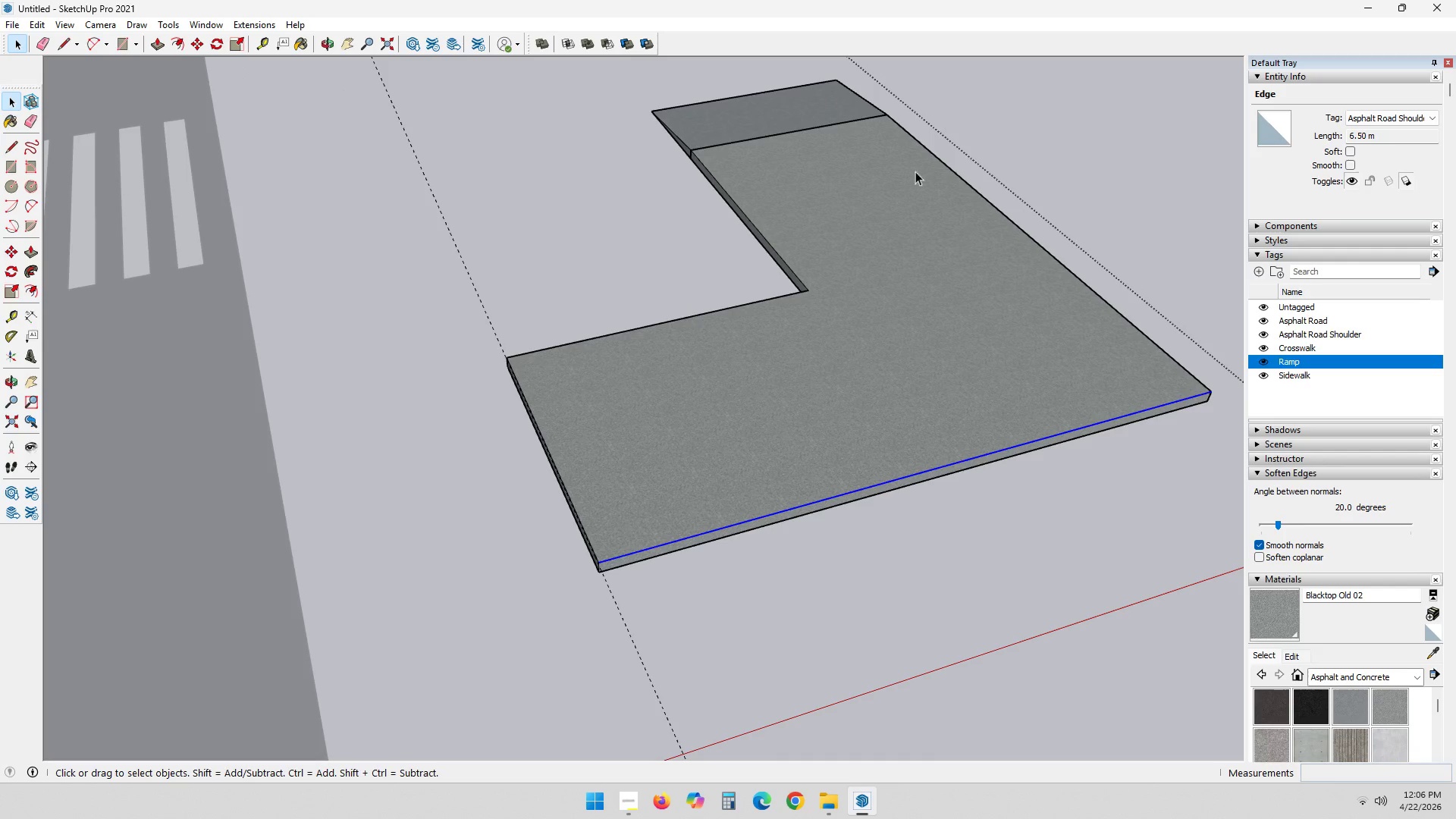 
hold_key(key=ControlLeft, duration=1.81)
 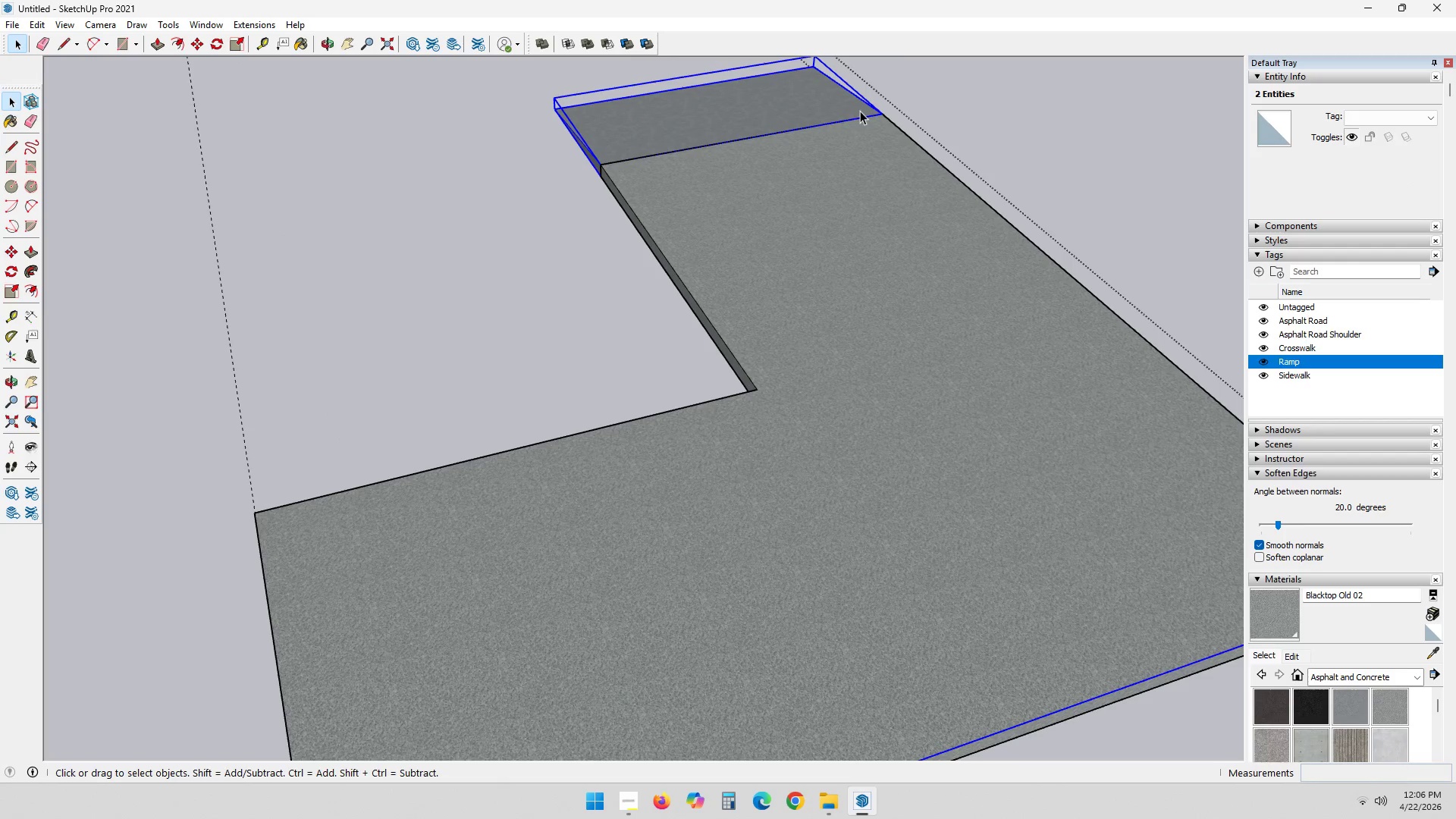 
scroll: coordinate [898, 121], scroll_direction: up, amount: 4.0
 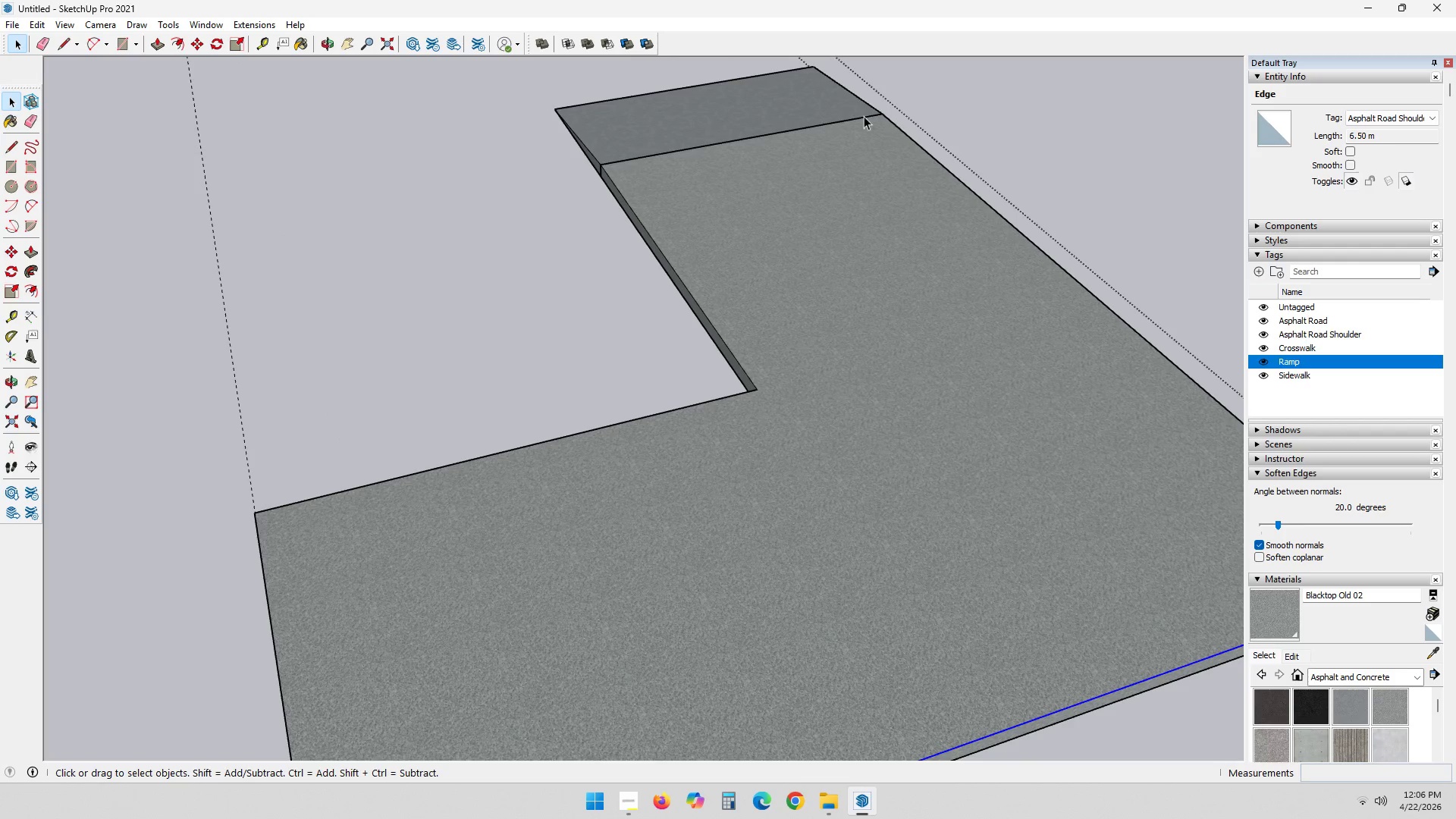 
left_click([870, 105])
 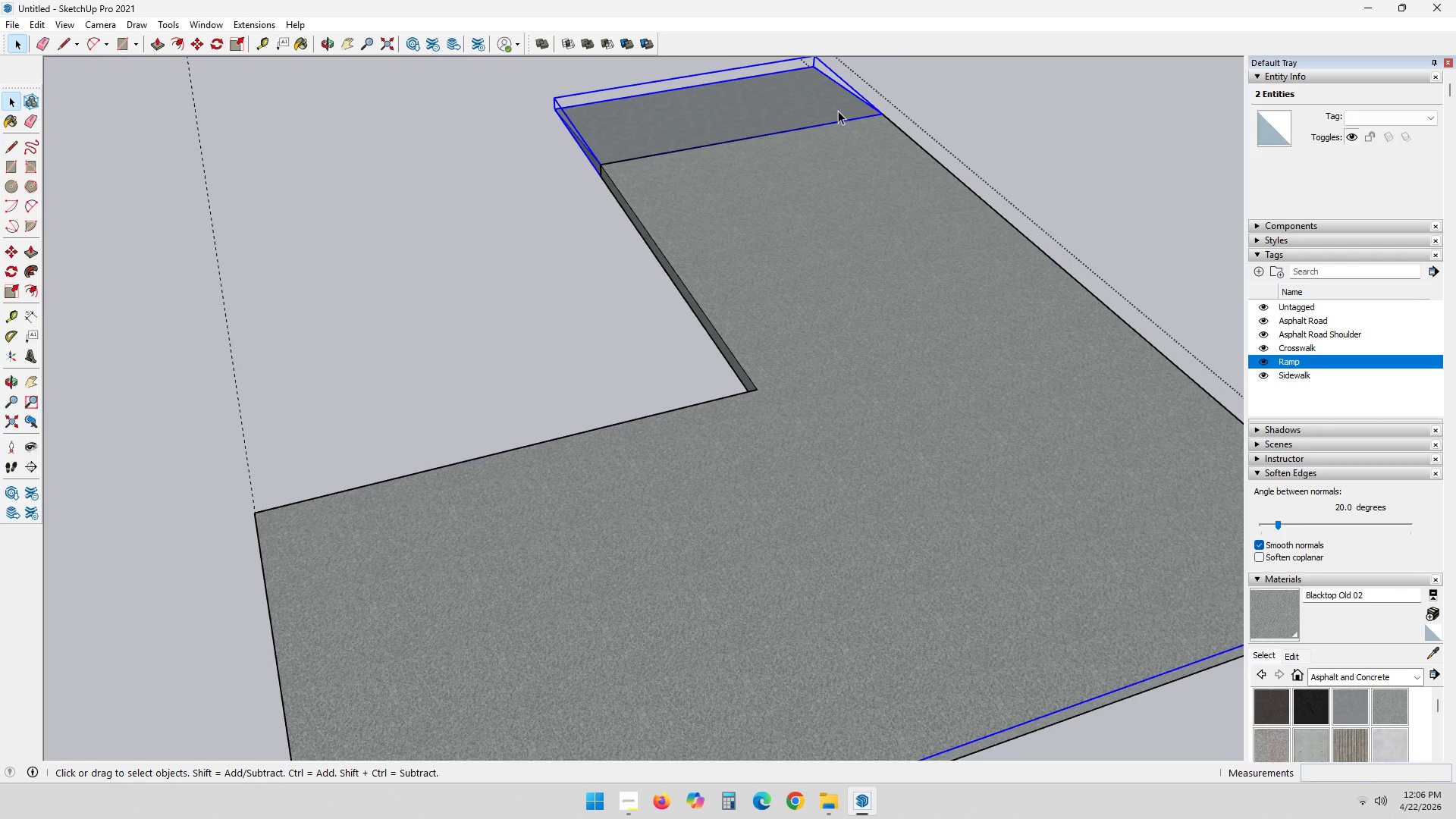 
left_click([795, 100])
 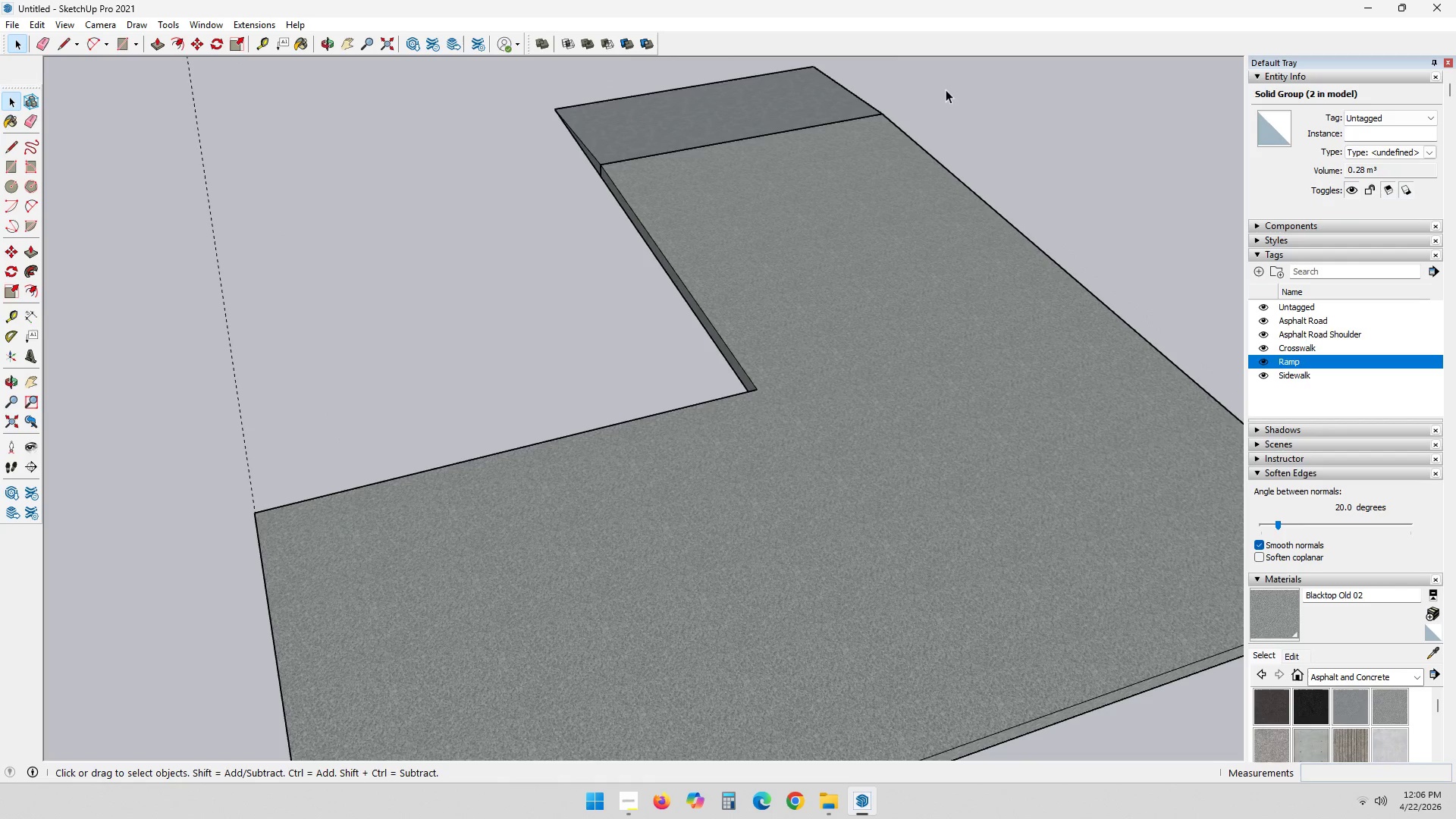 
double_click([839, 111])
 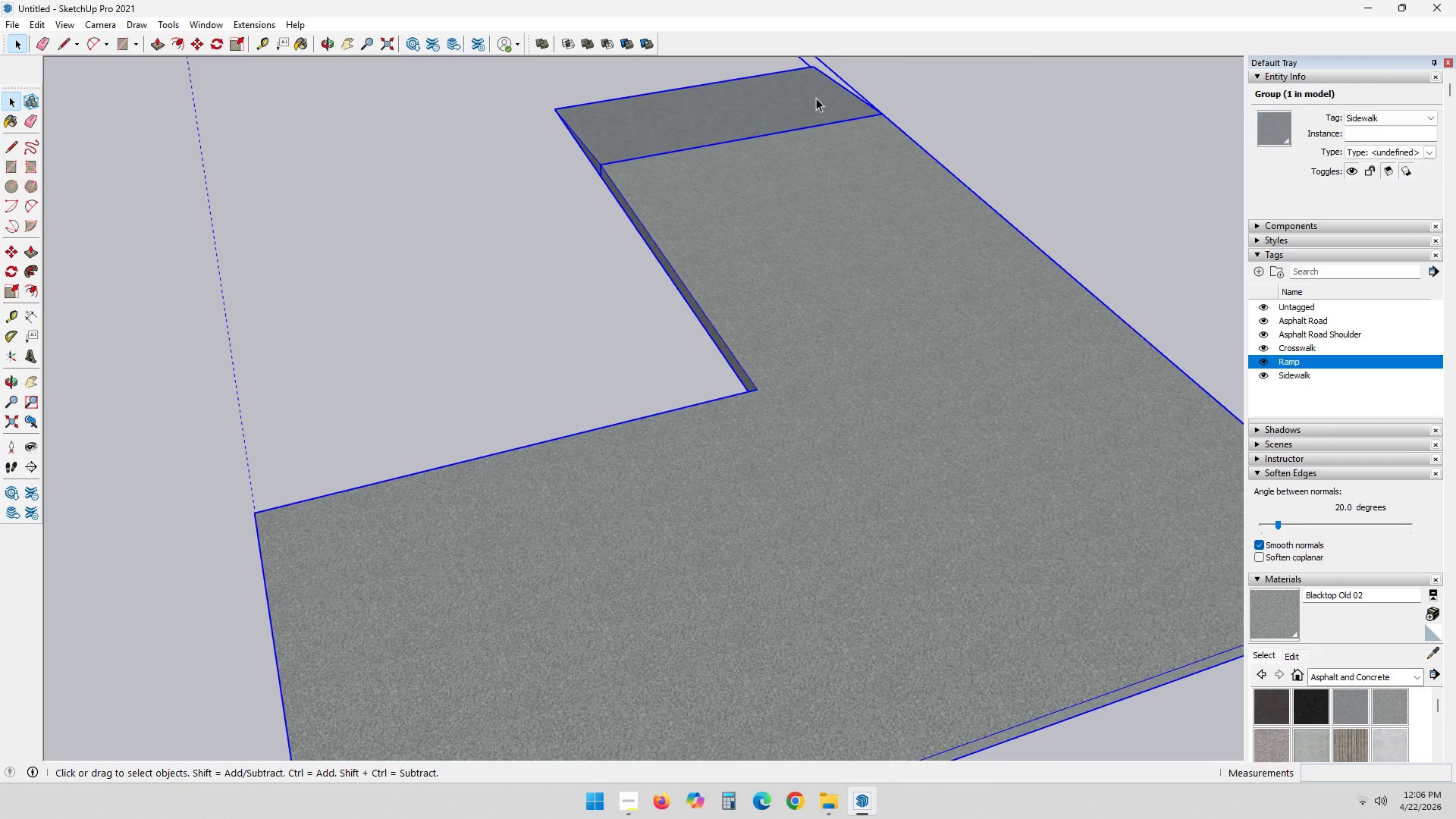 
double_click([774, 94])
 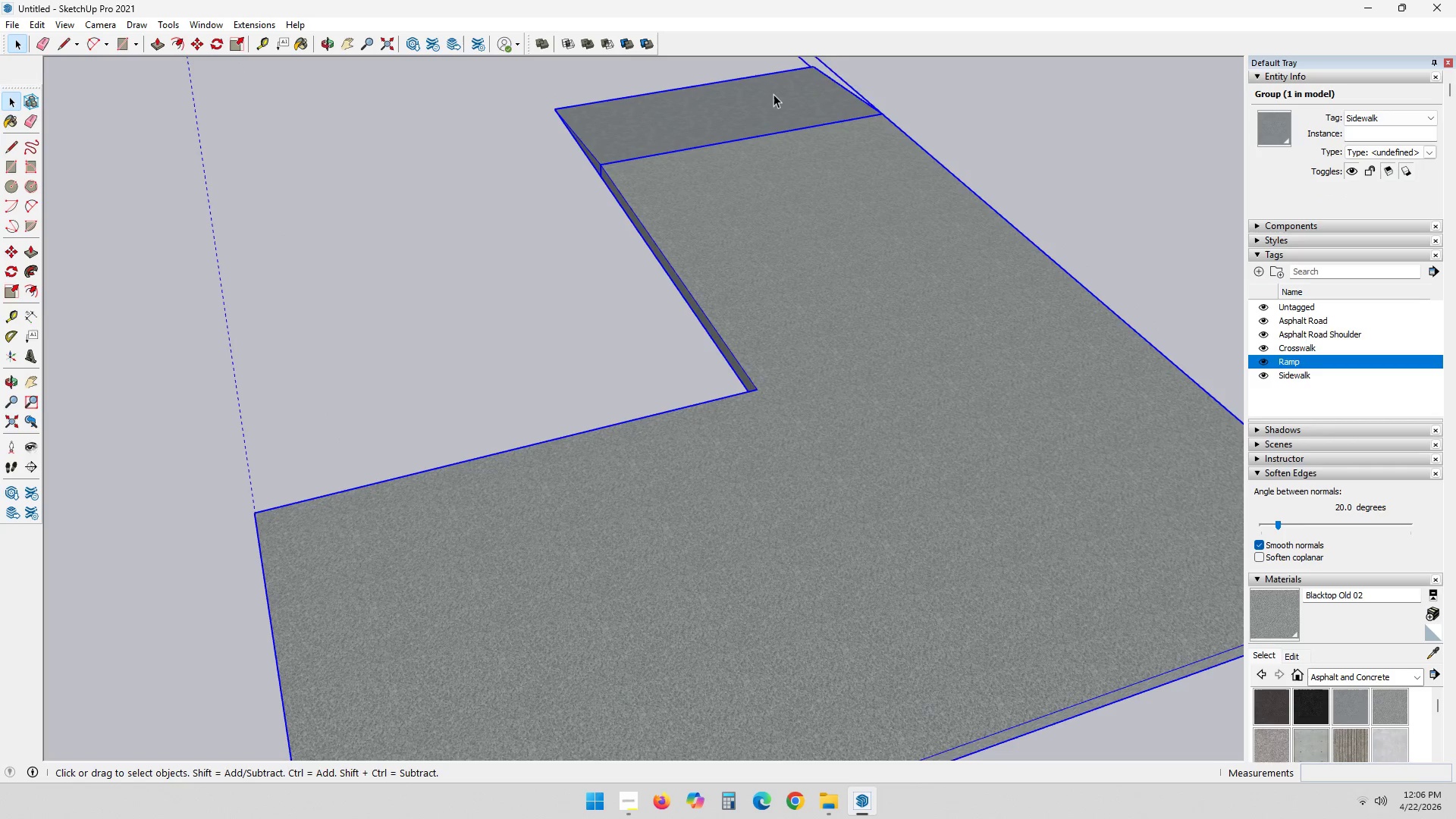 
triple_click([774, 94])
 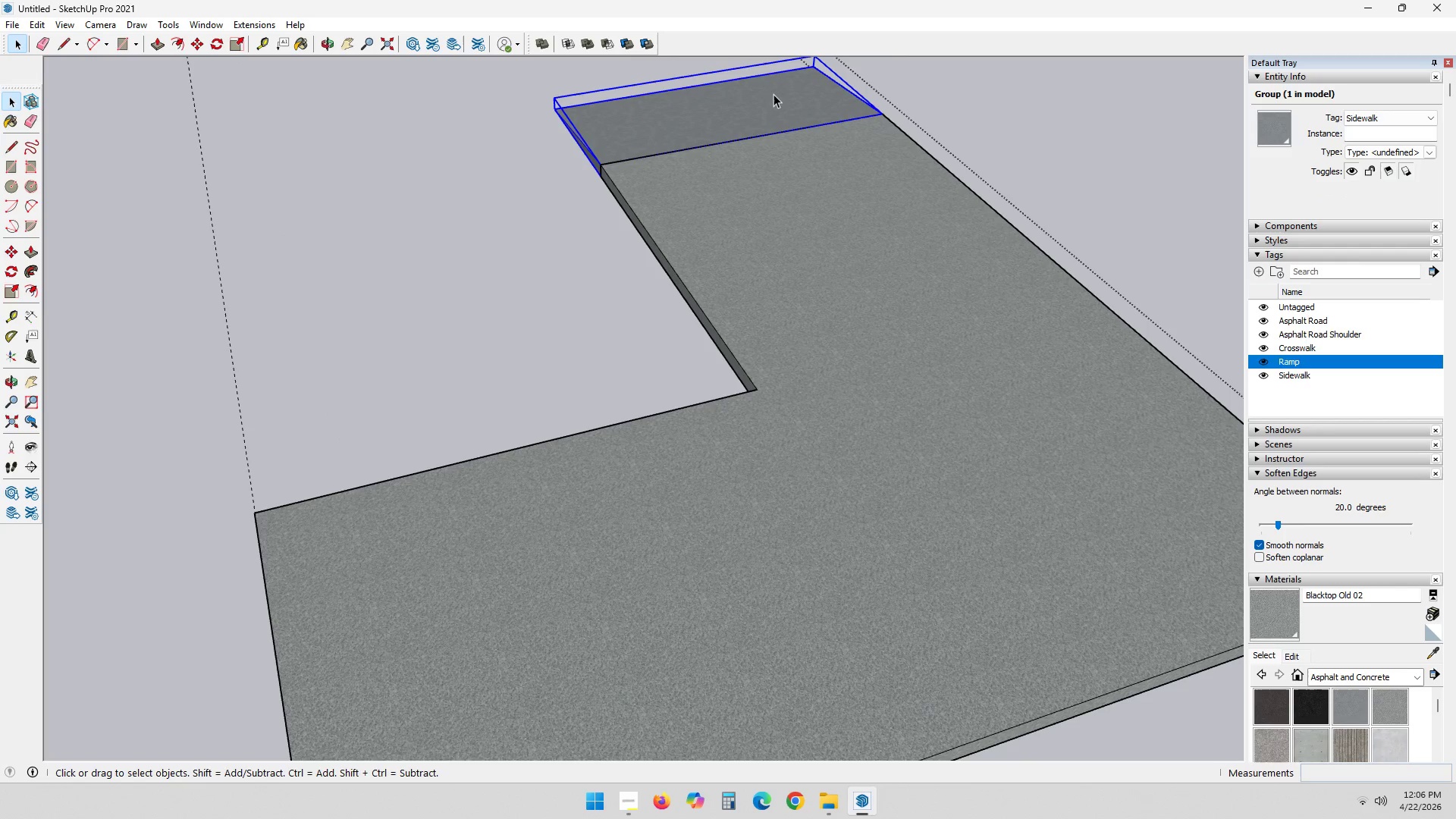 
triple_click([774, 94])
 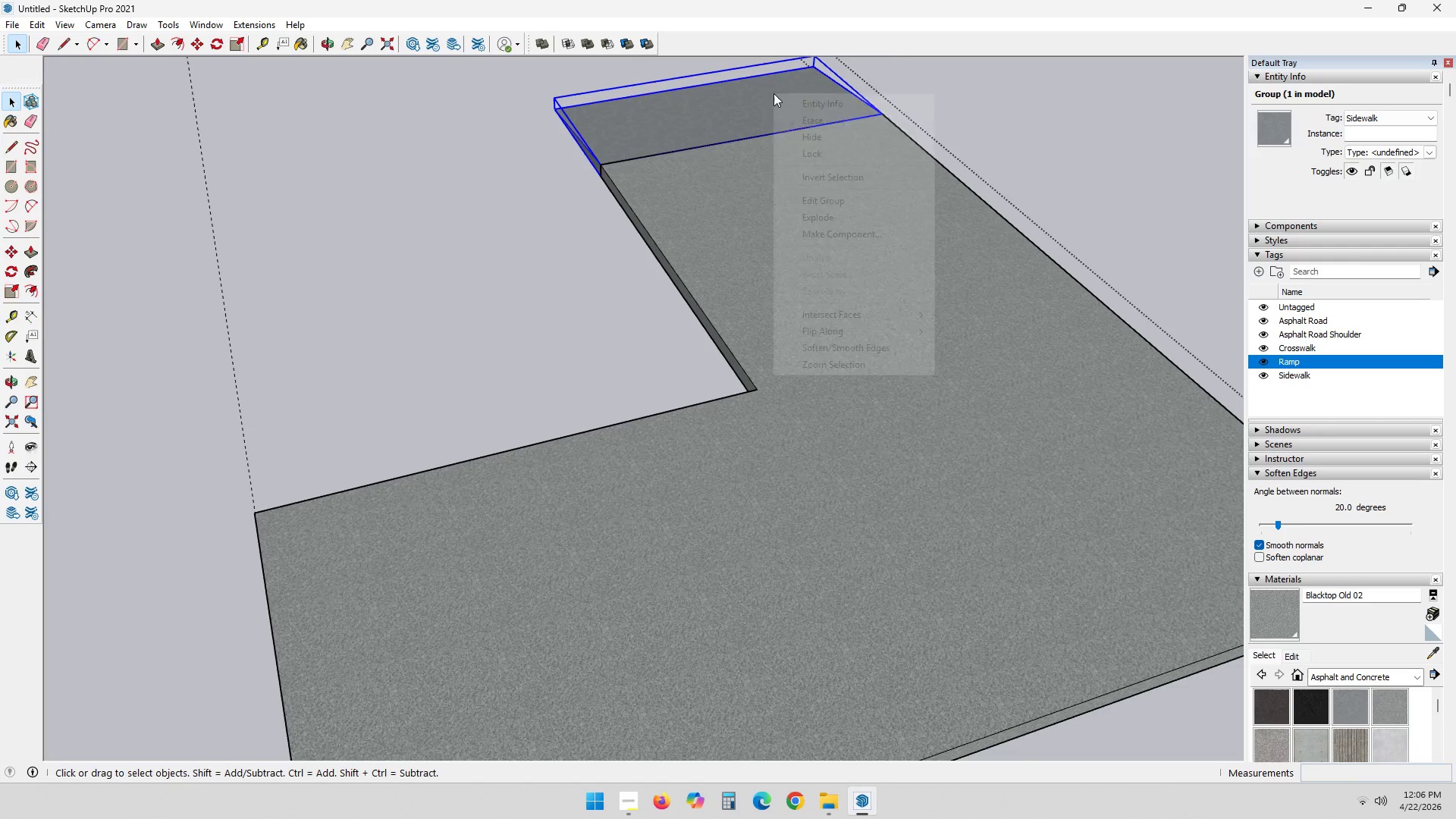 
right_click([774, 93])
 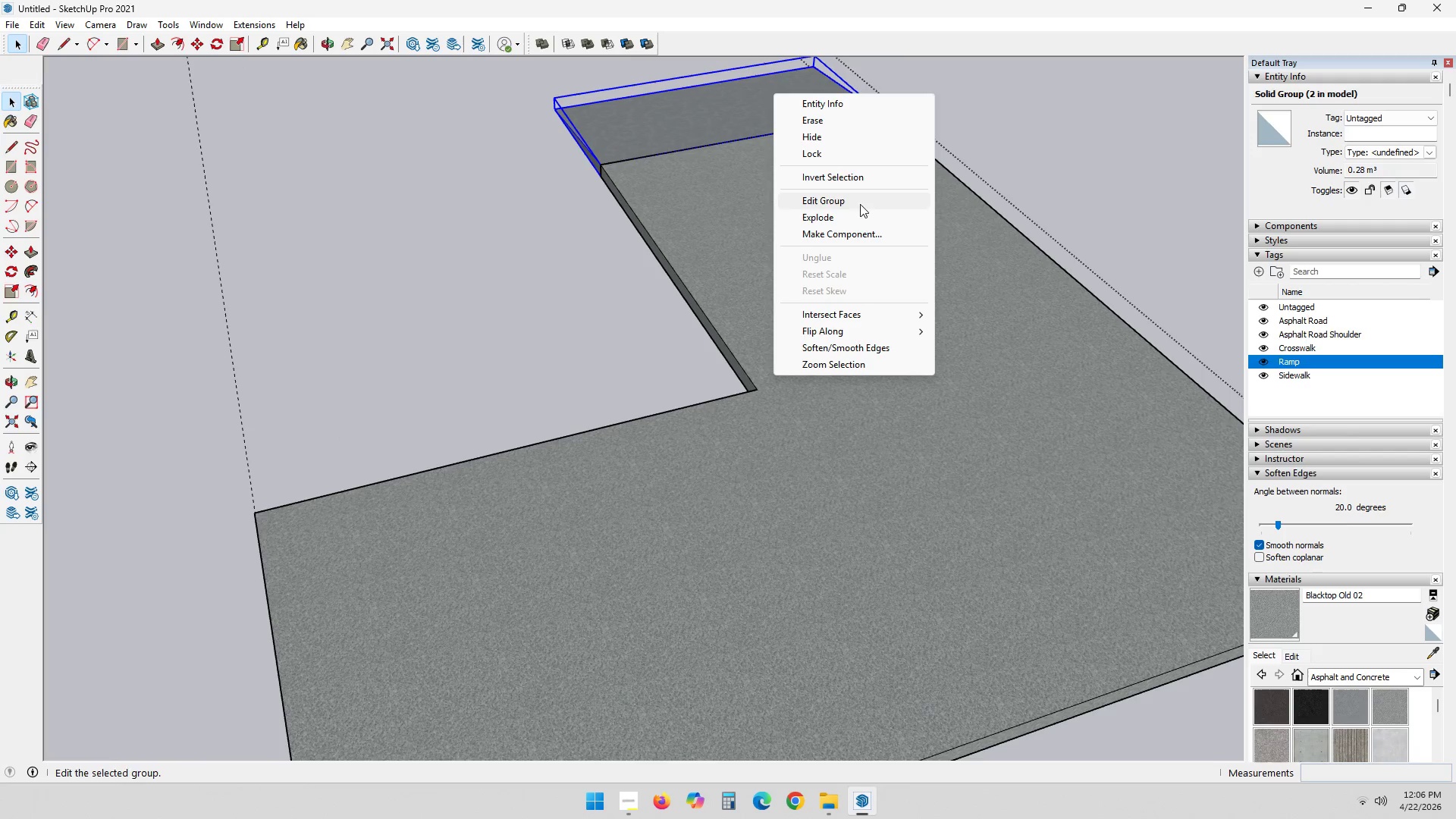 
left_click([852, 220])
 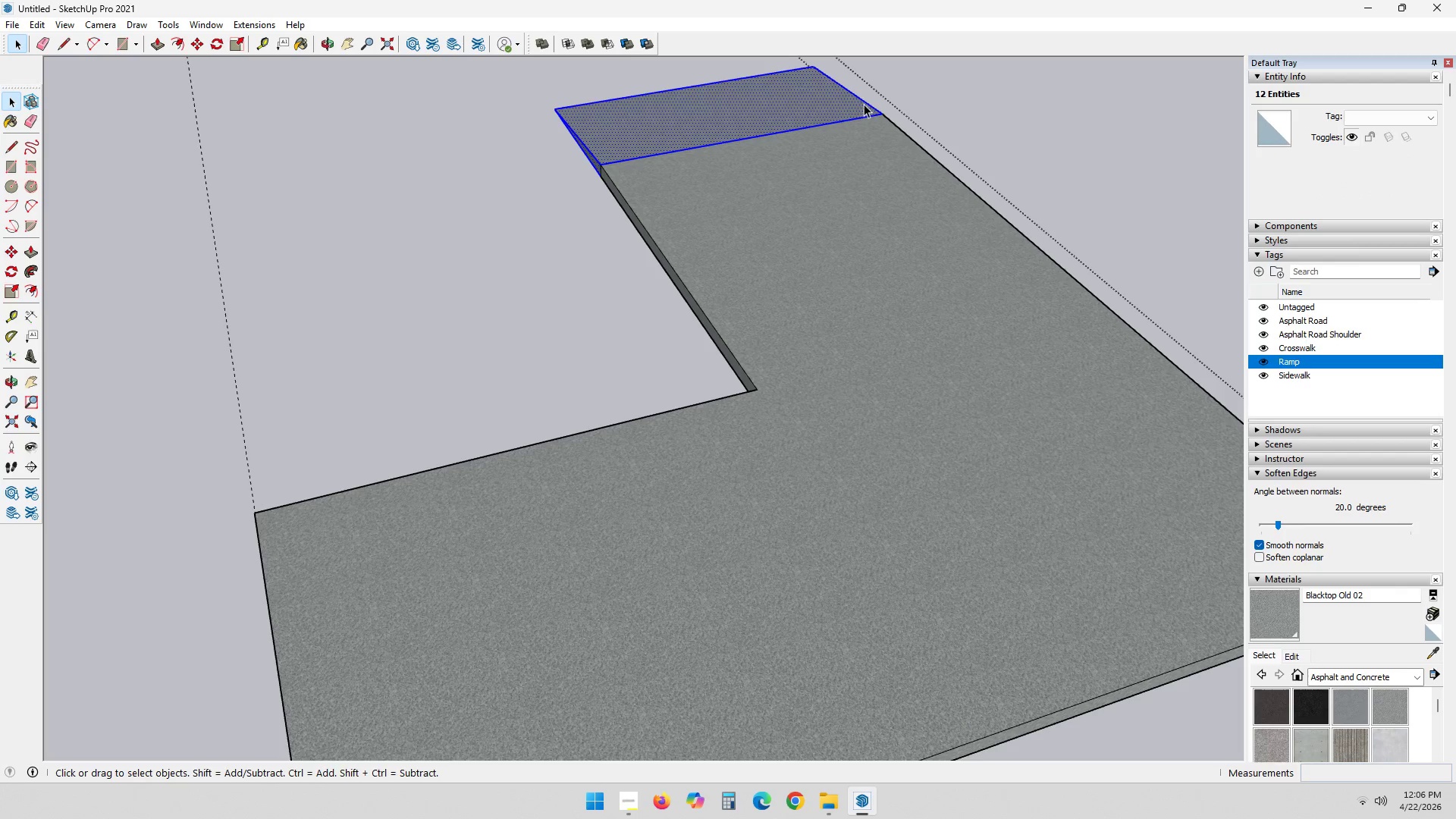 
left_click([865, 102])
 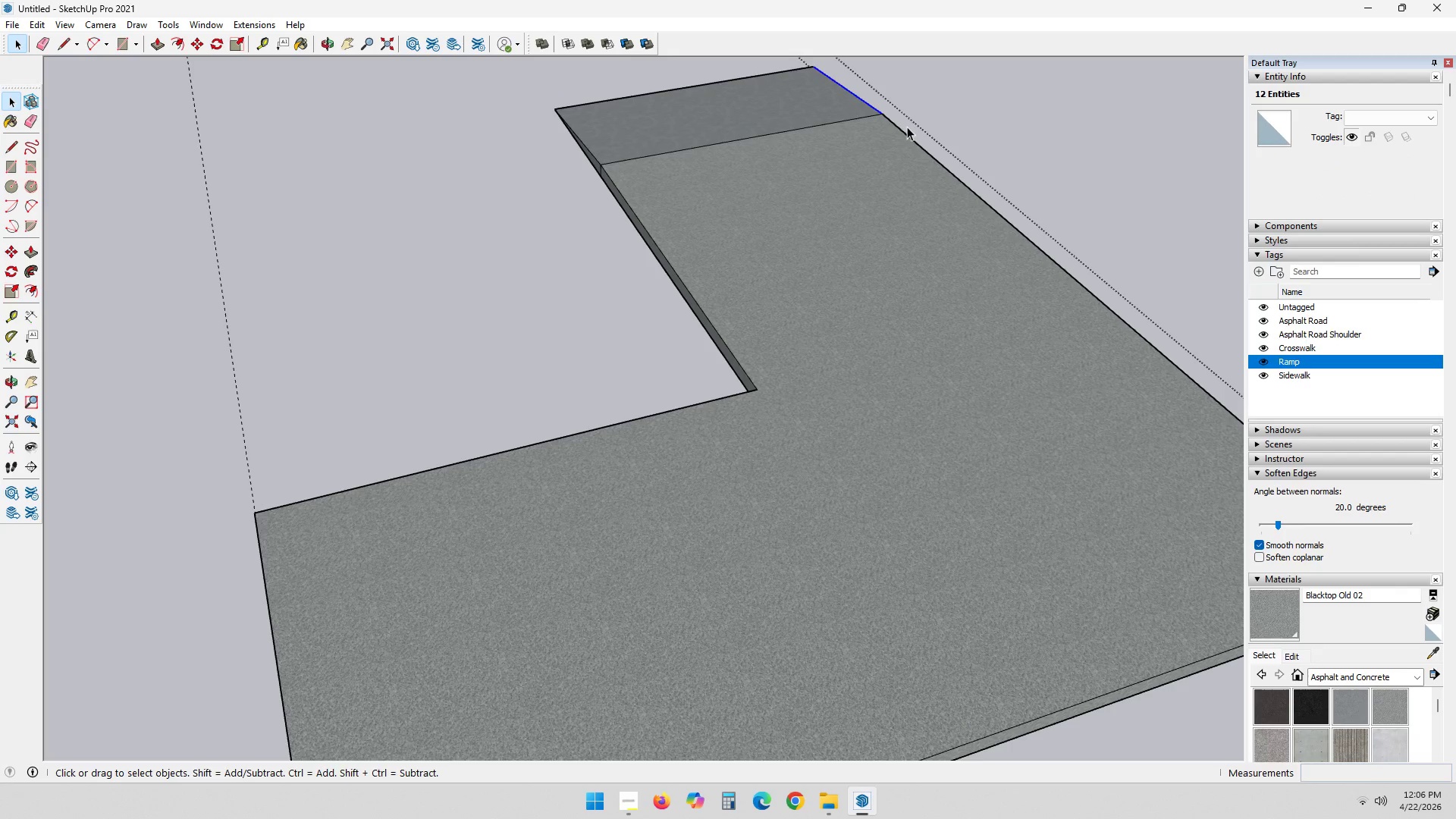 
hold_key(key=ControlLeft, duration=0.39)
left_click([902, 130])
 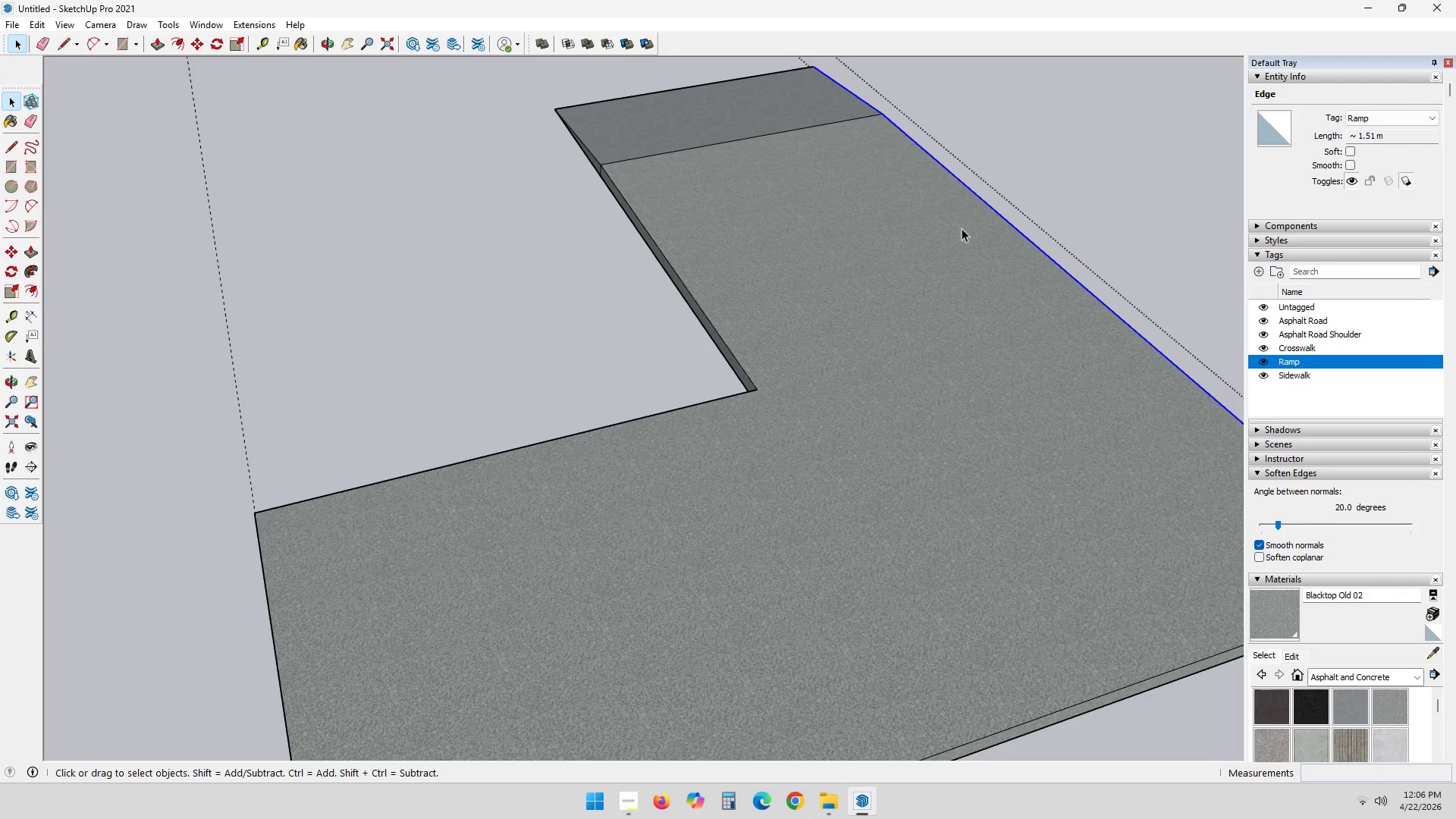 
hold_key(key=ControlLeft, duration=0.55)
 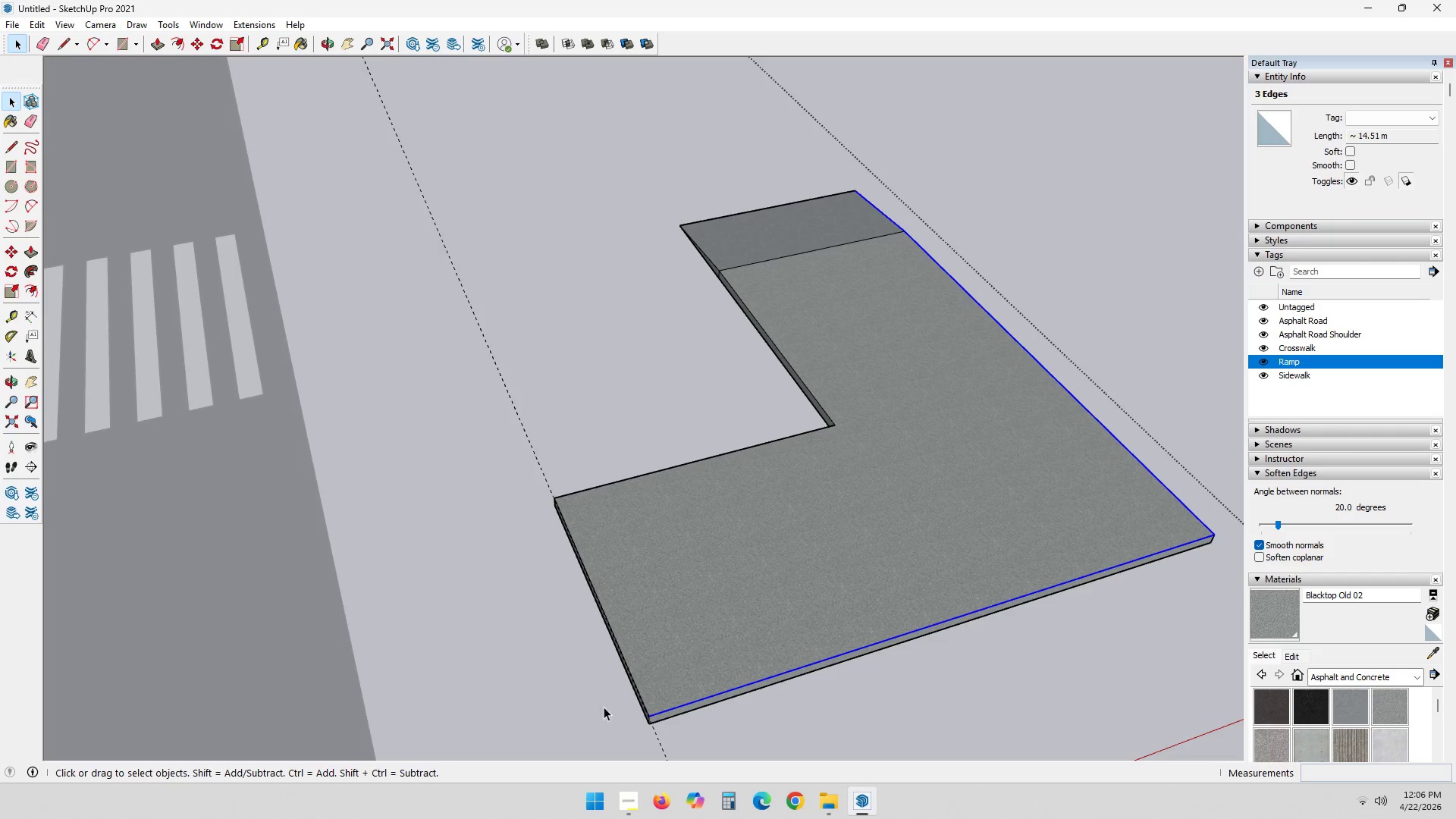 
scroll: coordinate [988, 454], scroll_direction: down, amount: 5.0
 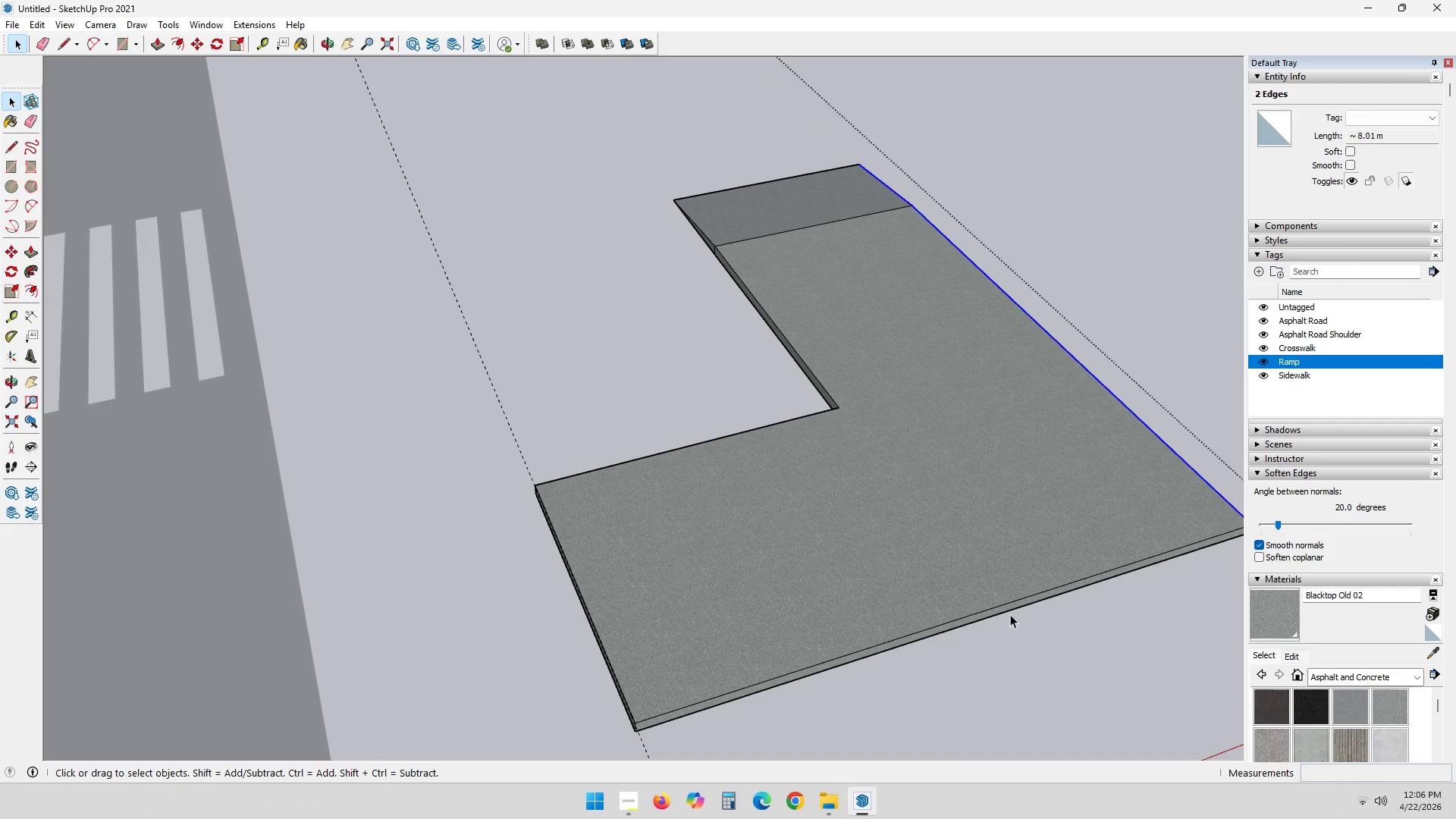 
left_click([1062, 583])
 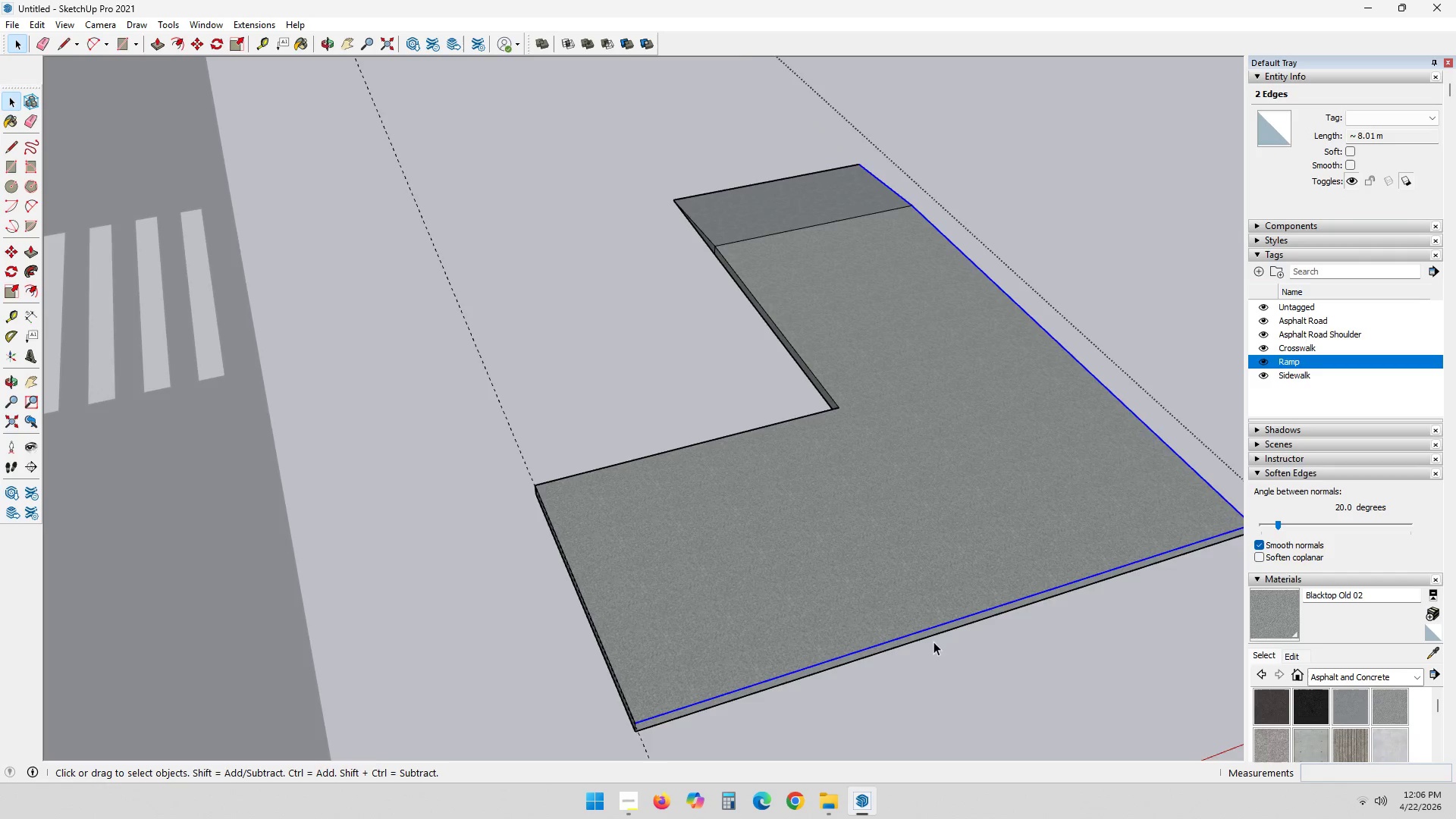 
scroll: coordinate [666, 670], scroll_direction: up, amount: 4.0
 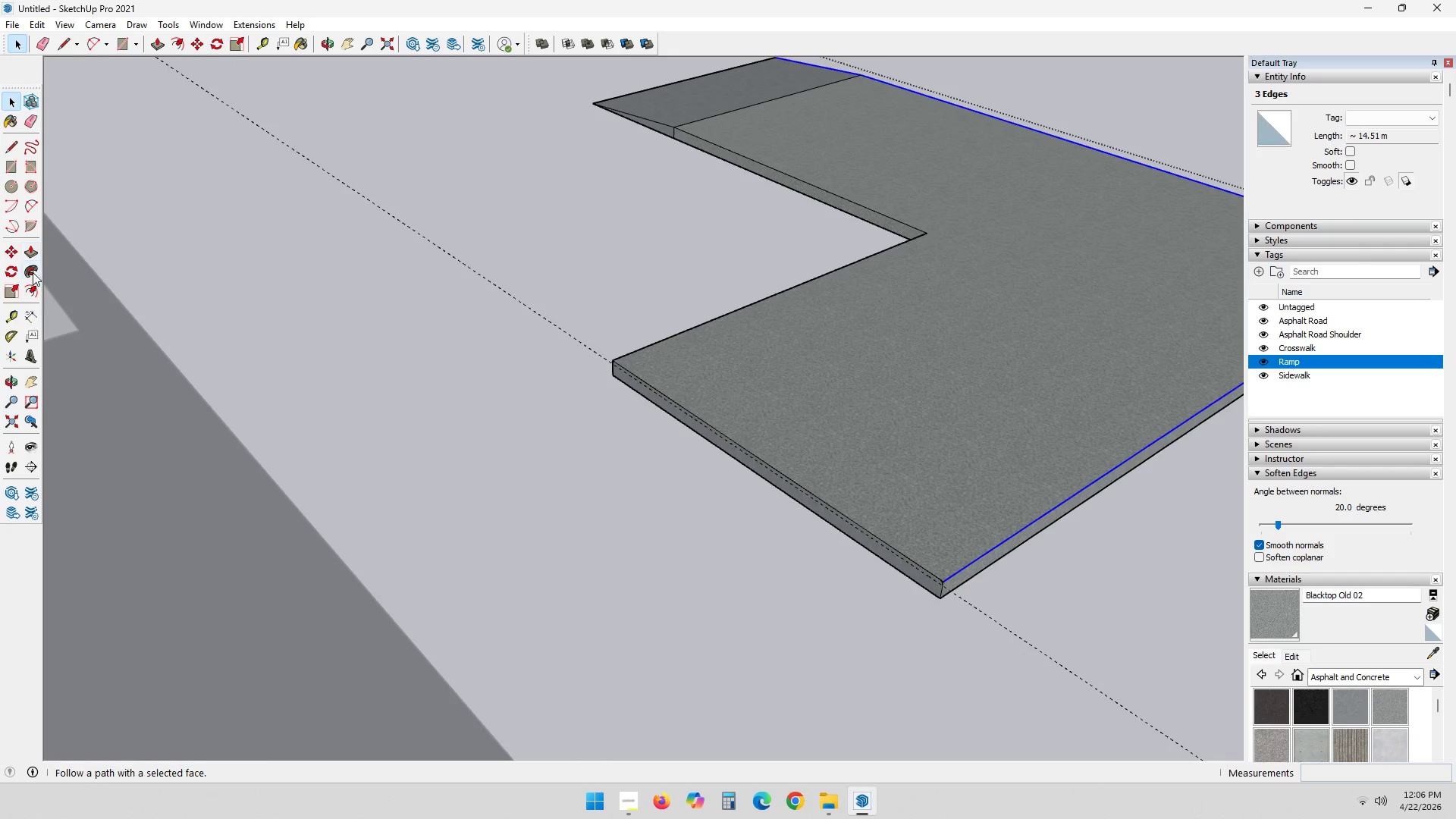 
left_click([912, 553])
 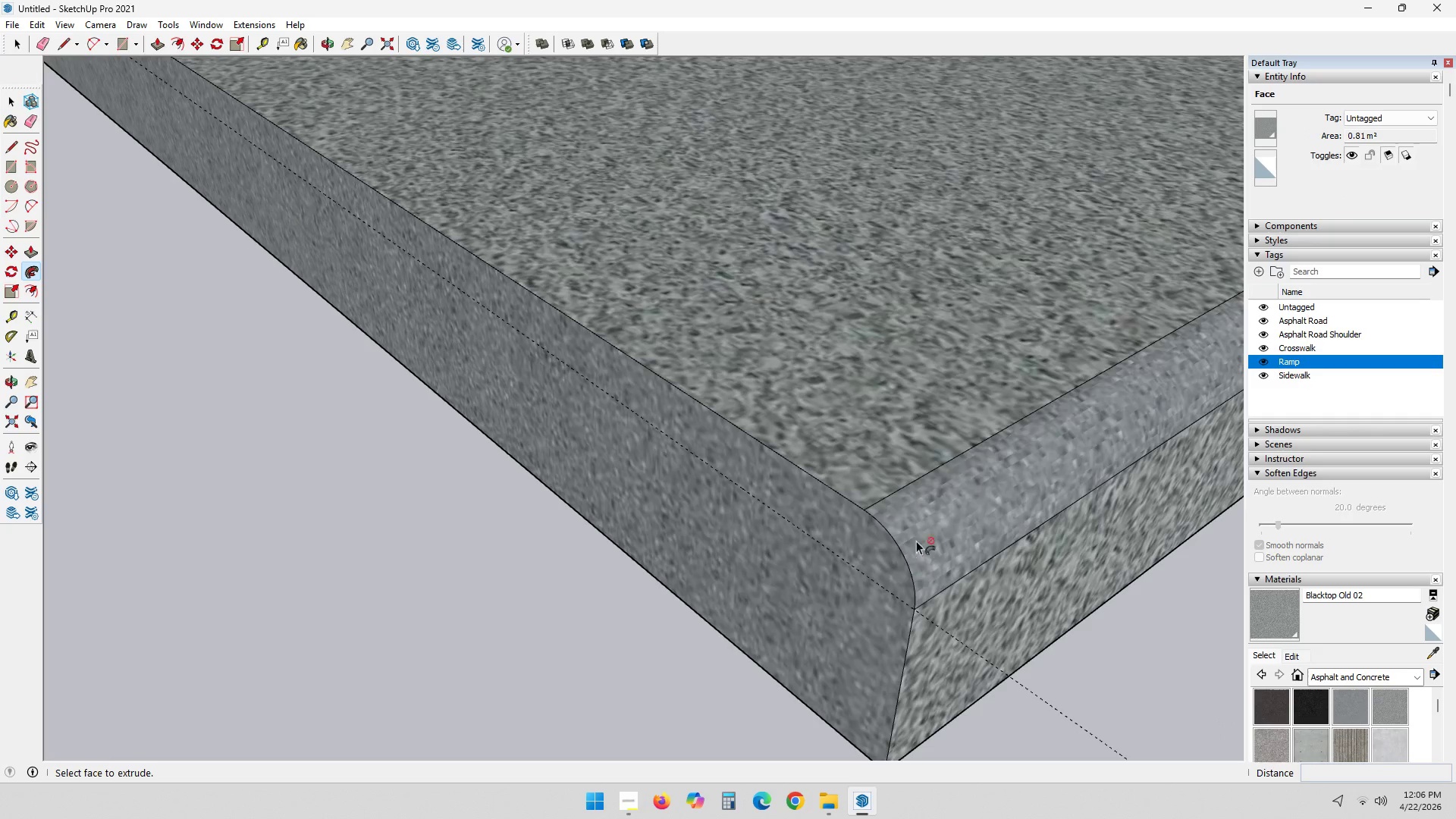 
scroll: coordinate [890, 571], scroll_direction: up, amount: 26.0
 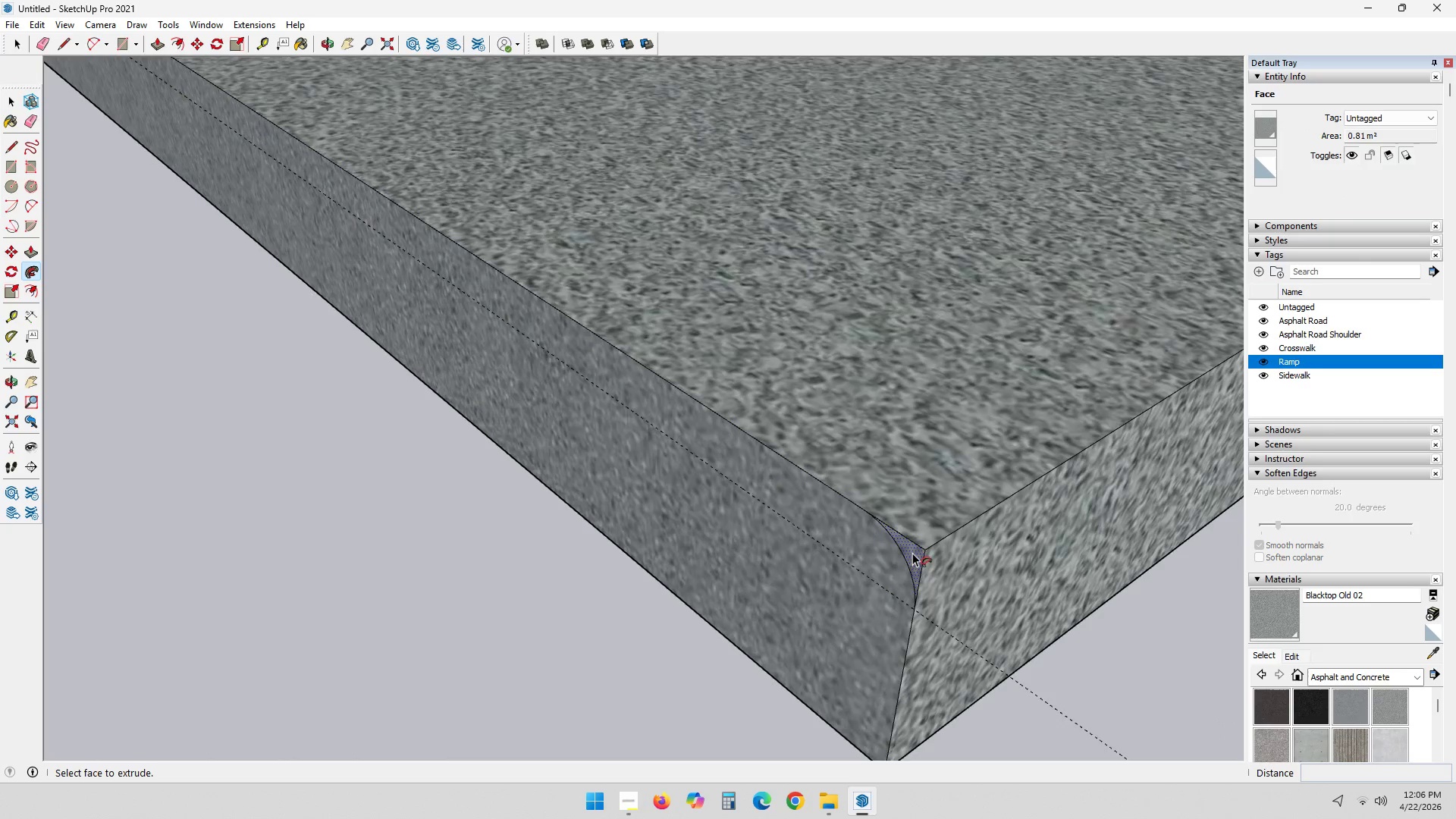 
scroll: coordinate [1003, 509], scroll_direction: down, amount: 43.0
 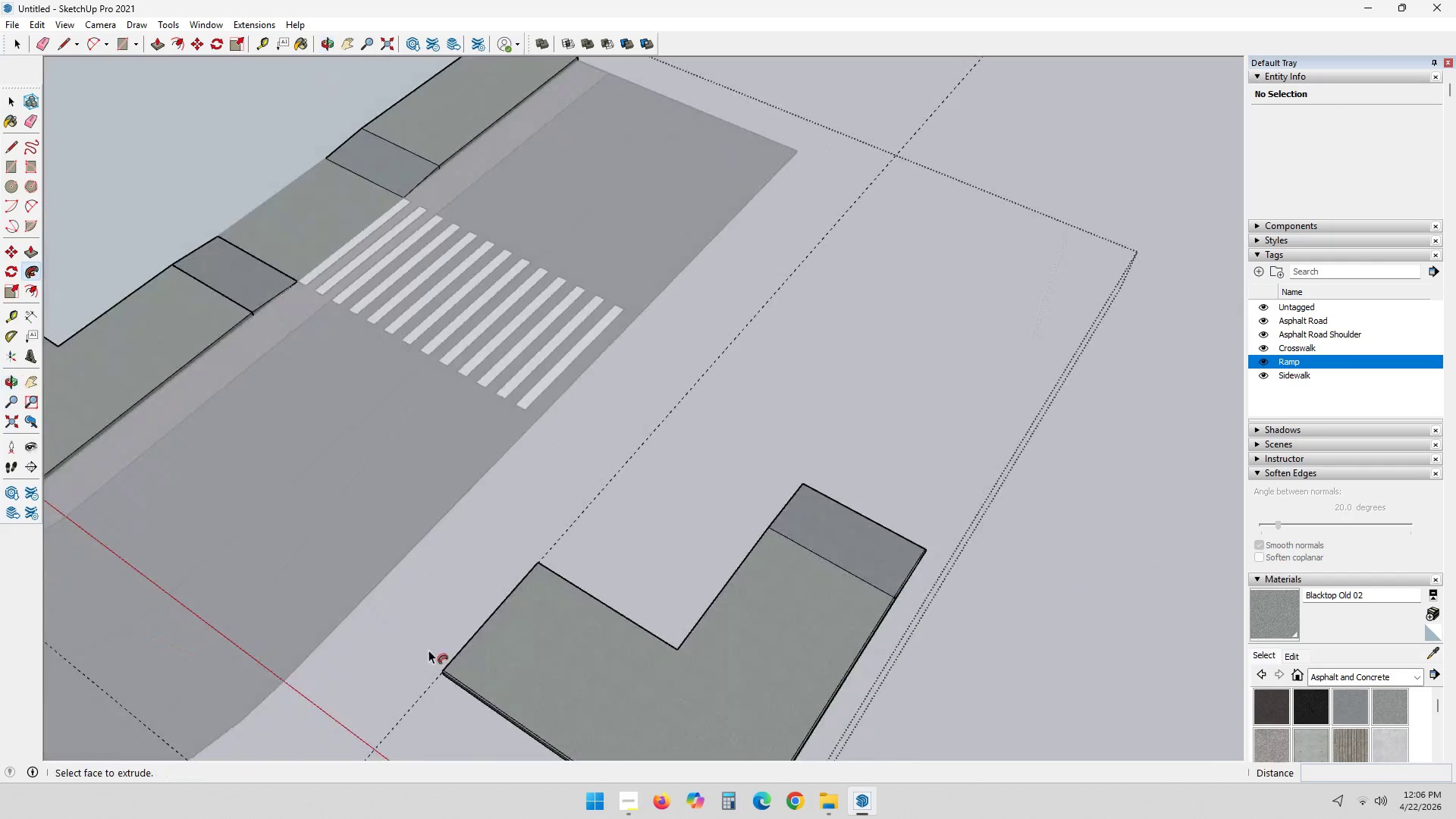 
scroll: coordinate [529, 629], scroll_direction: up, amount: 36.0
 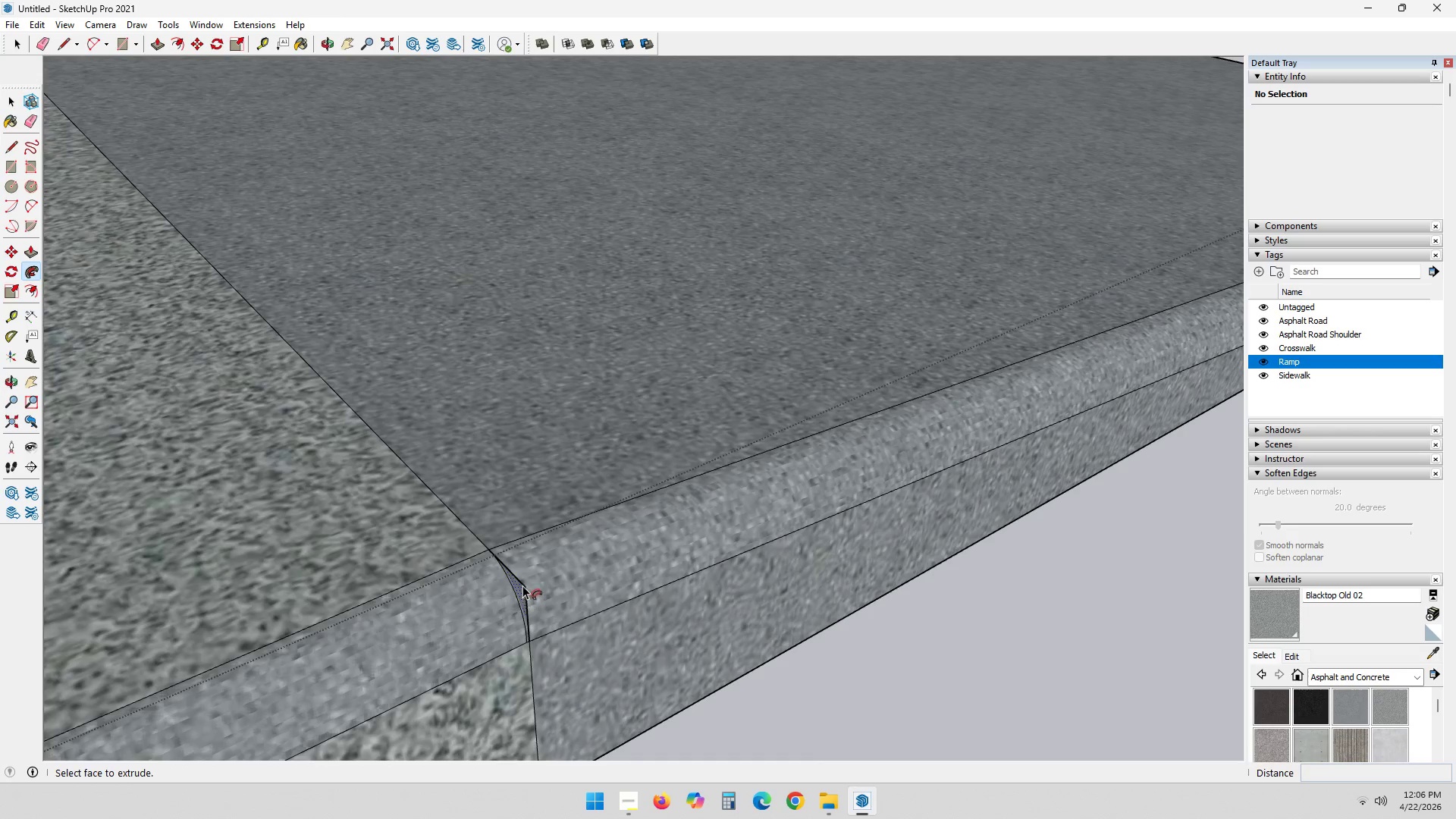 
key(E)
 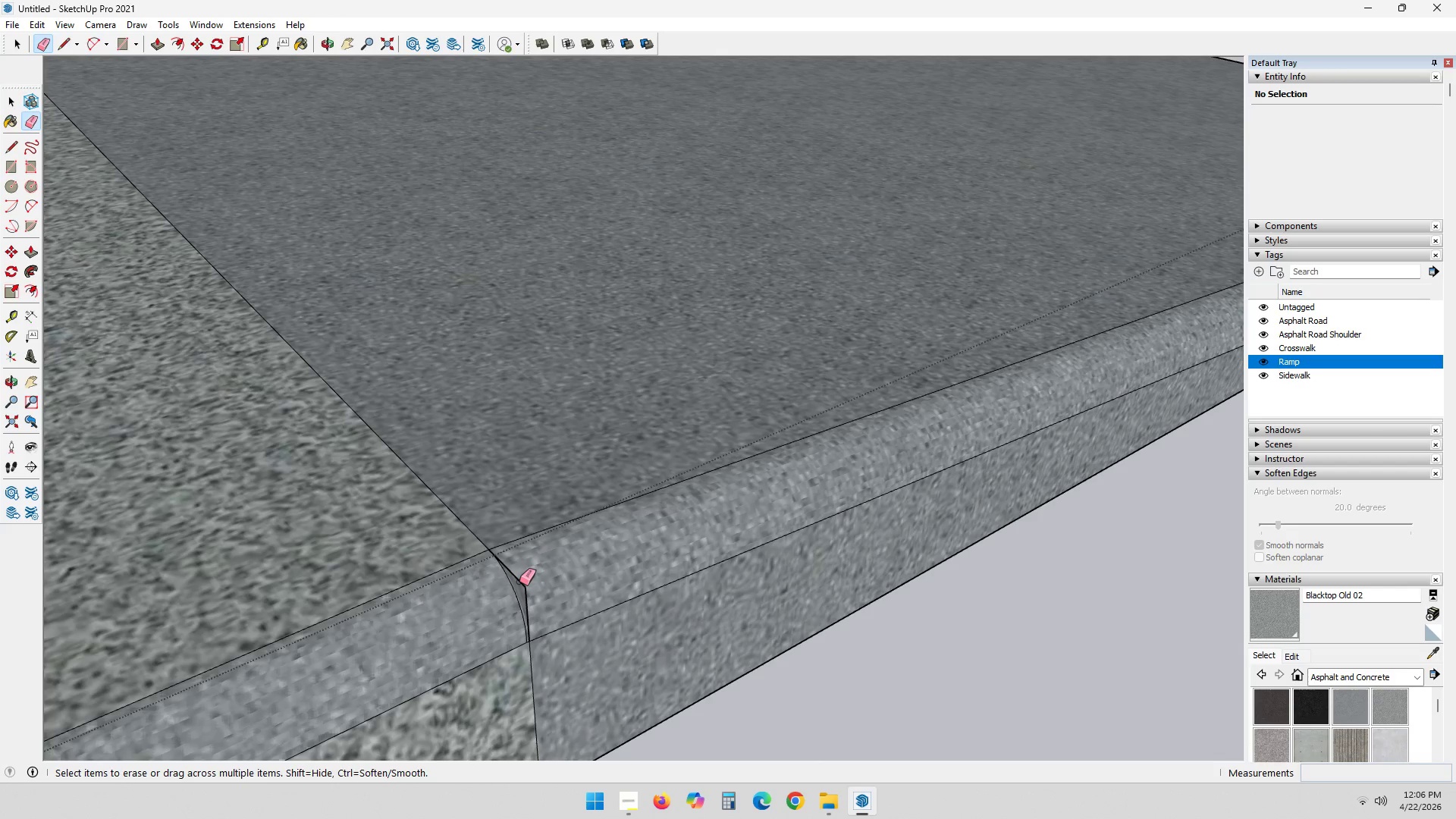 
left_click([519, 582])
 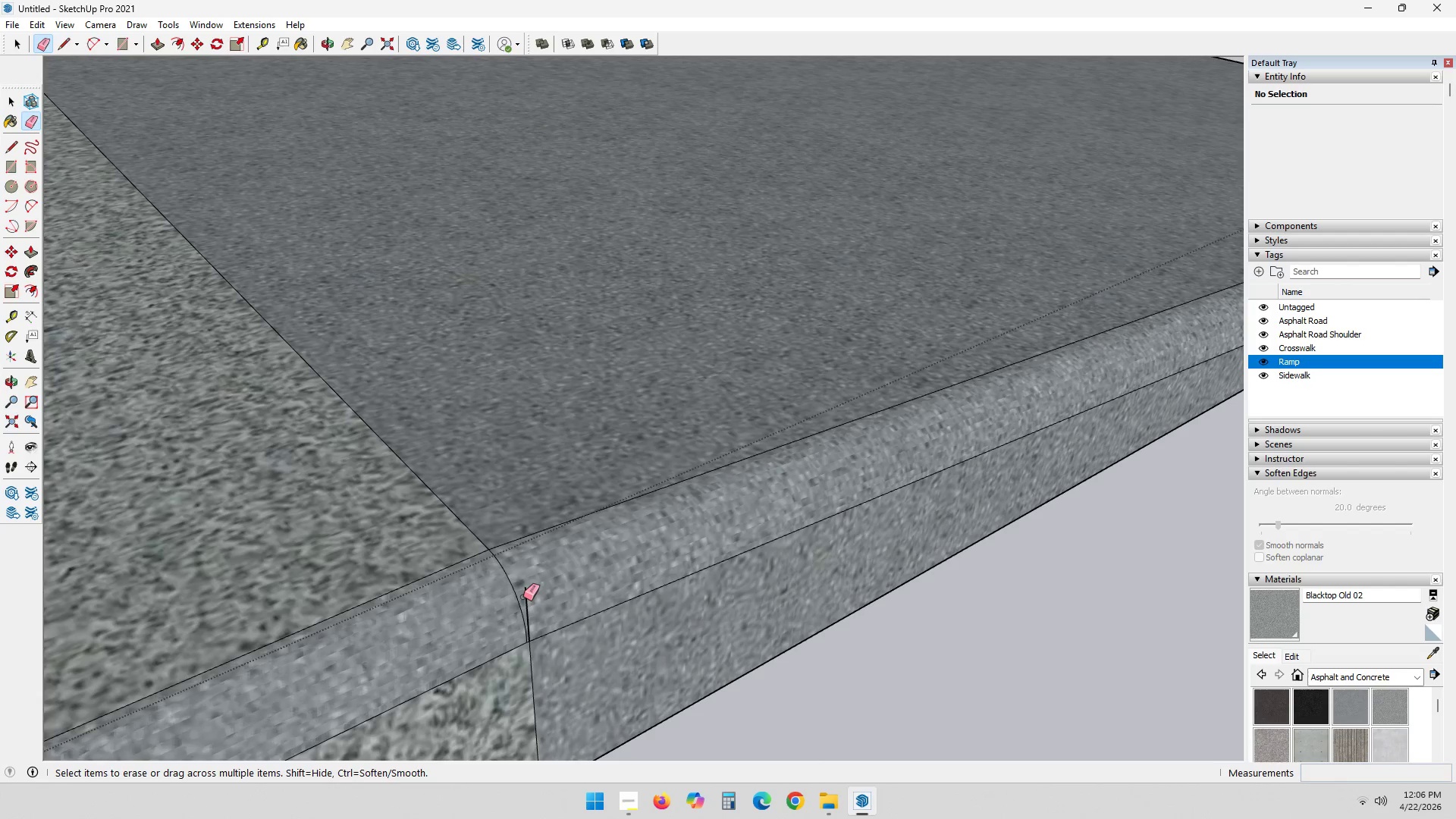 
left_click([525, 597])
 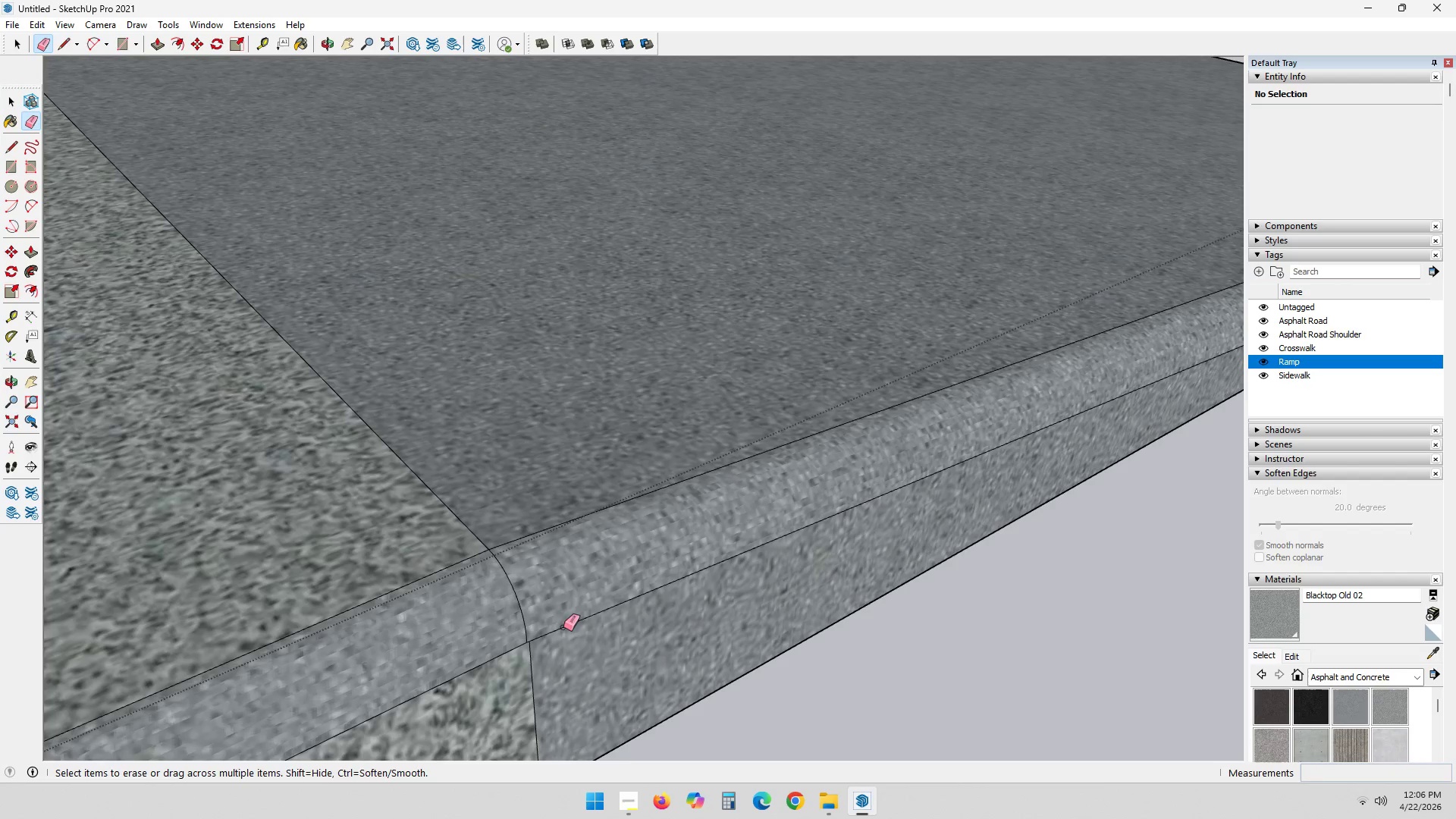 
scroll: coordinate [529, 646], scroll_direction: up, amount: 13.0
 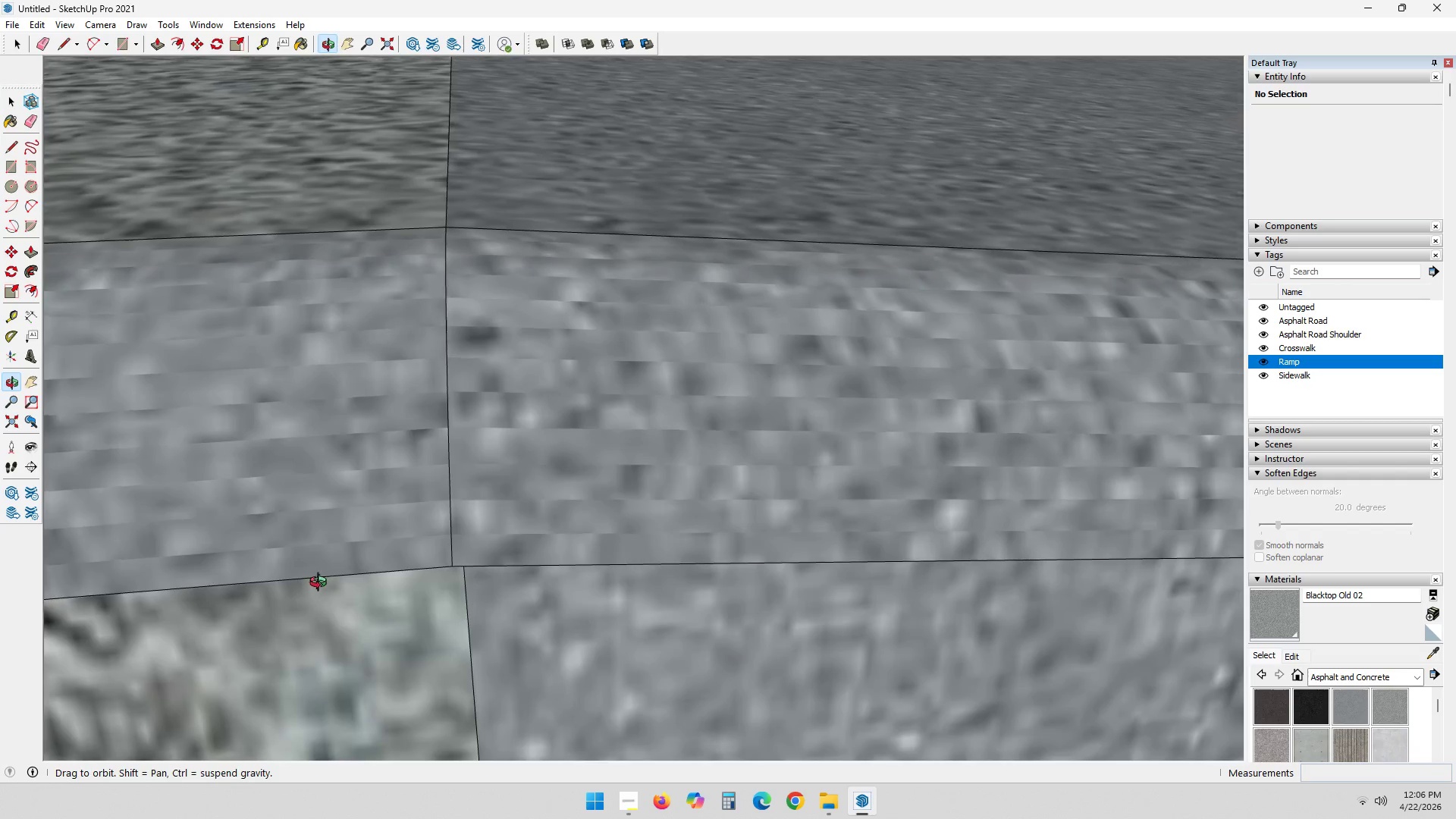 
key(Control+Z)
 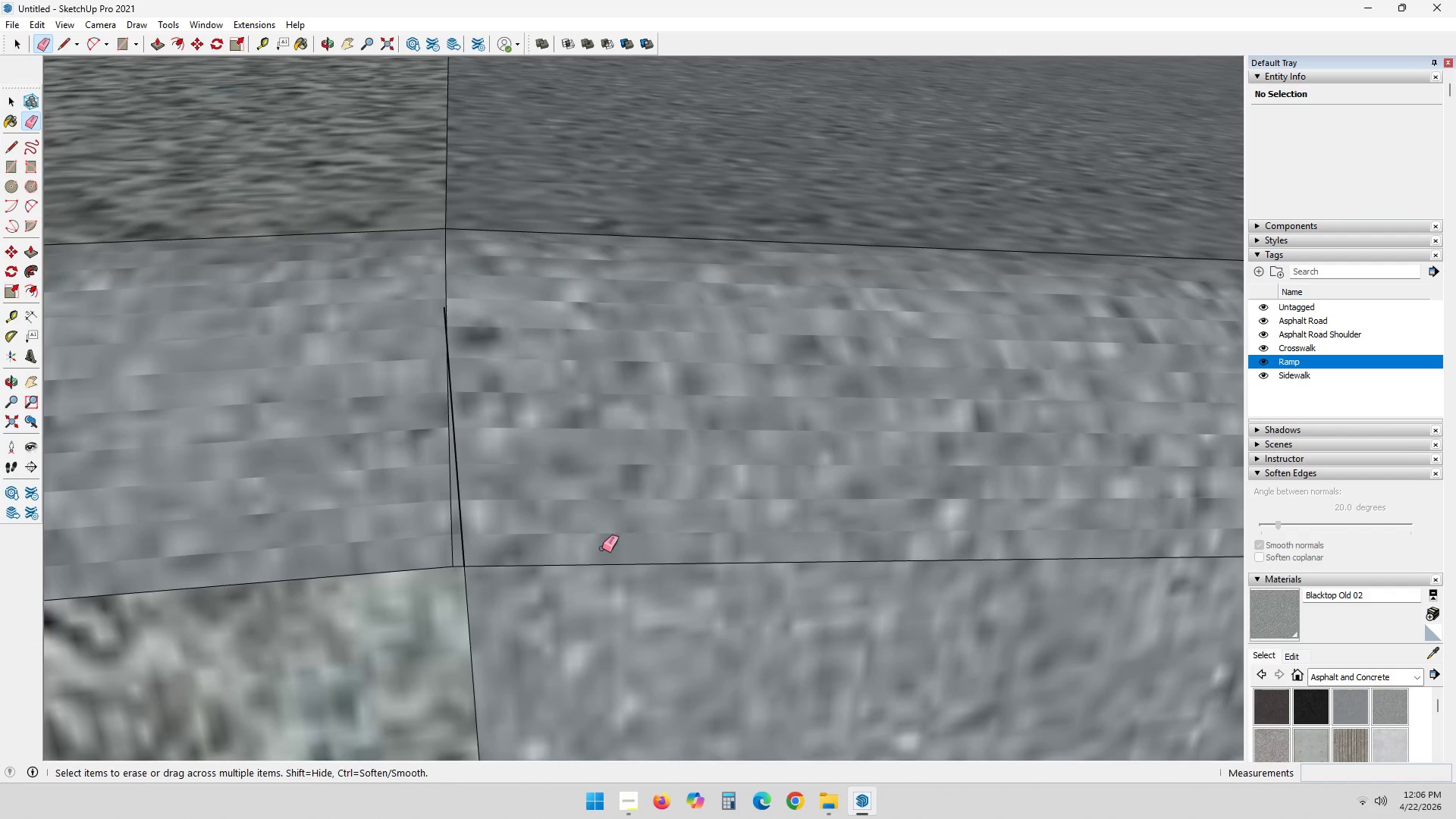 
key(Control+ControlLeft)
 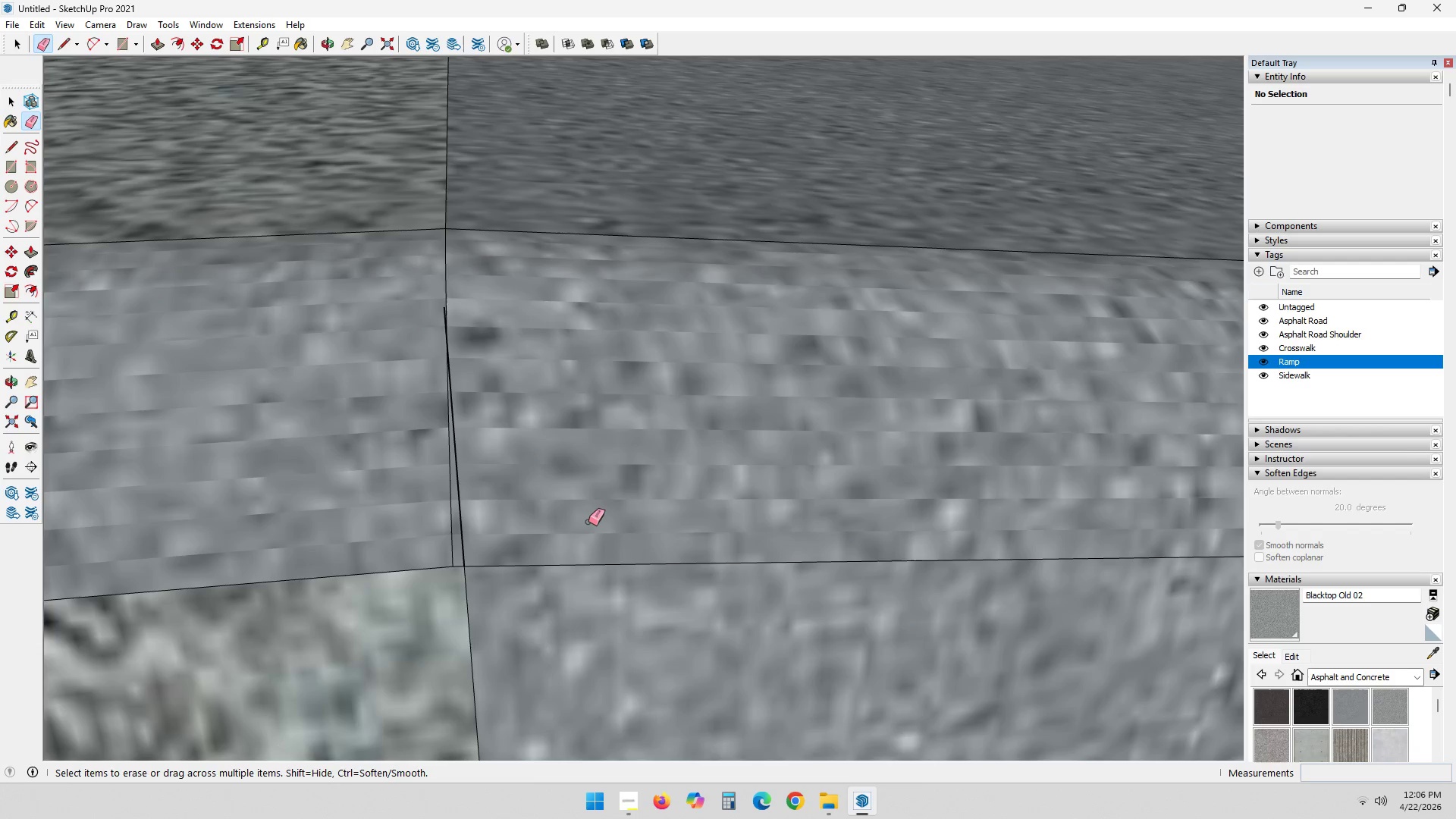 
key(Control+Z)
 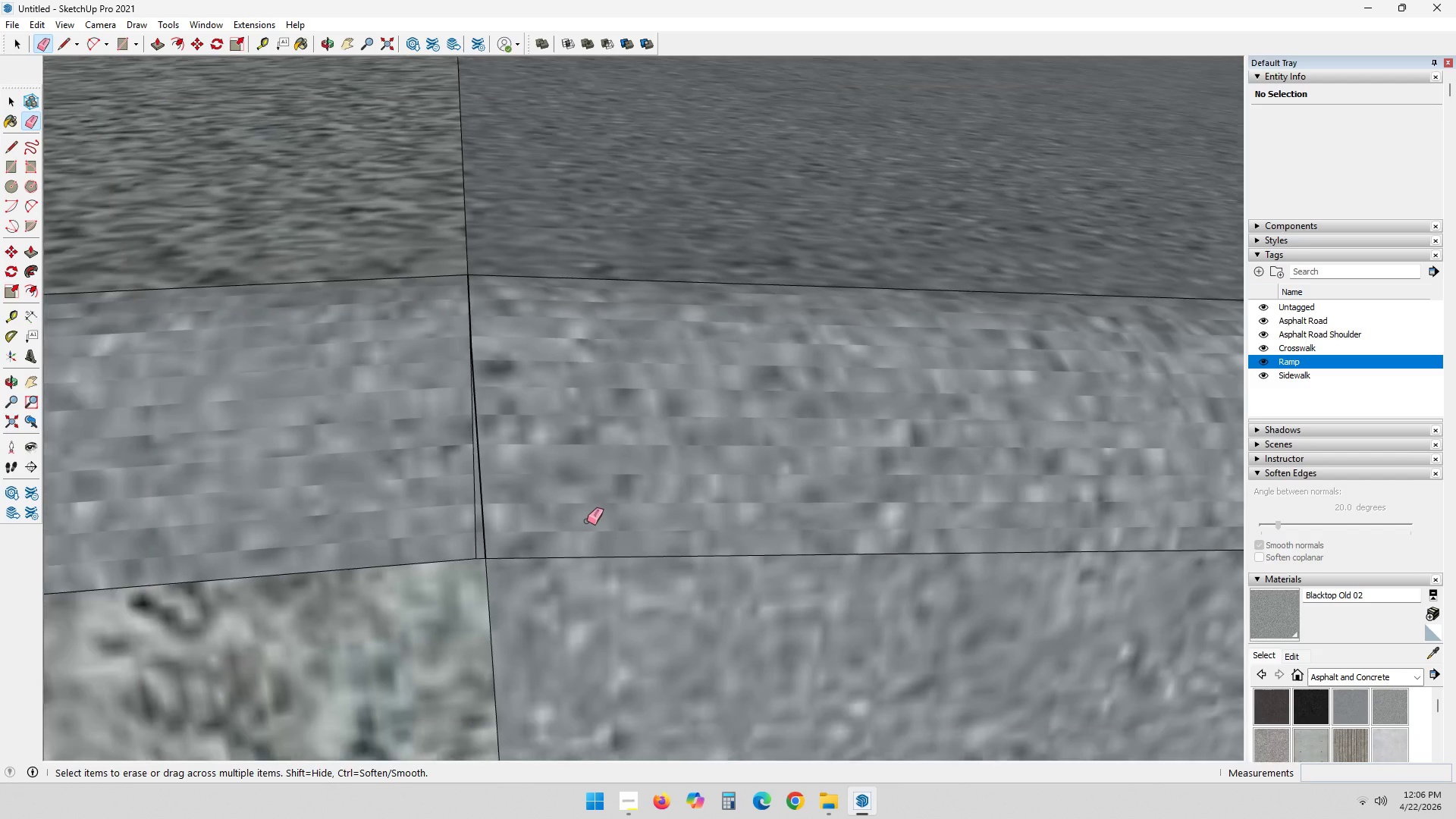 
scroll: coordinate [586, 521], scroll_direction: down, amount: 6.0
 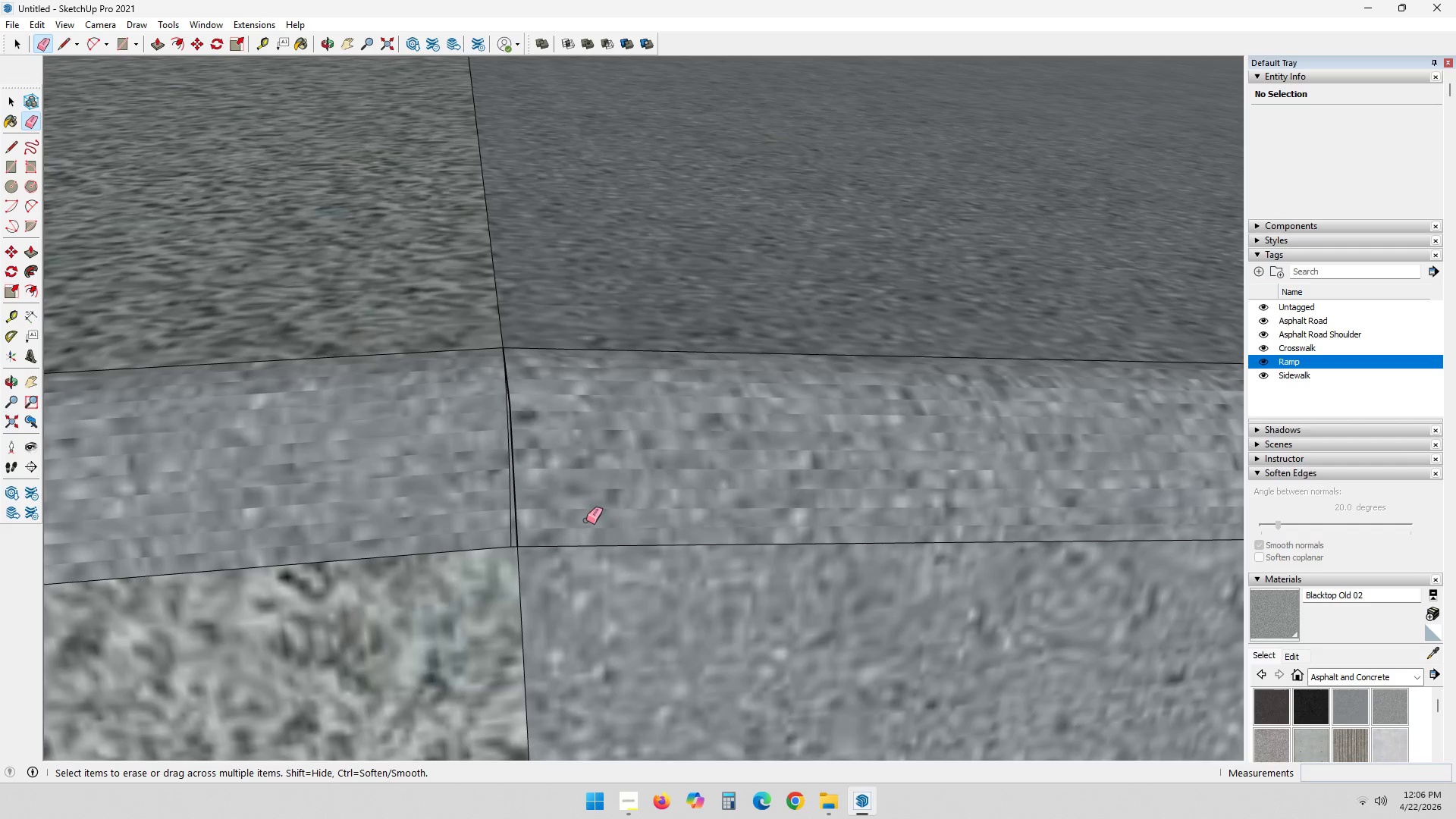 
hold_key(key=ShiftLeft, duration=0.31)
 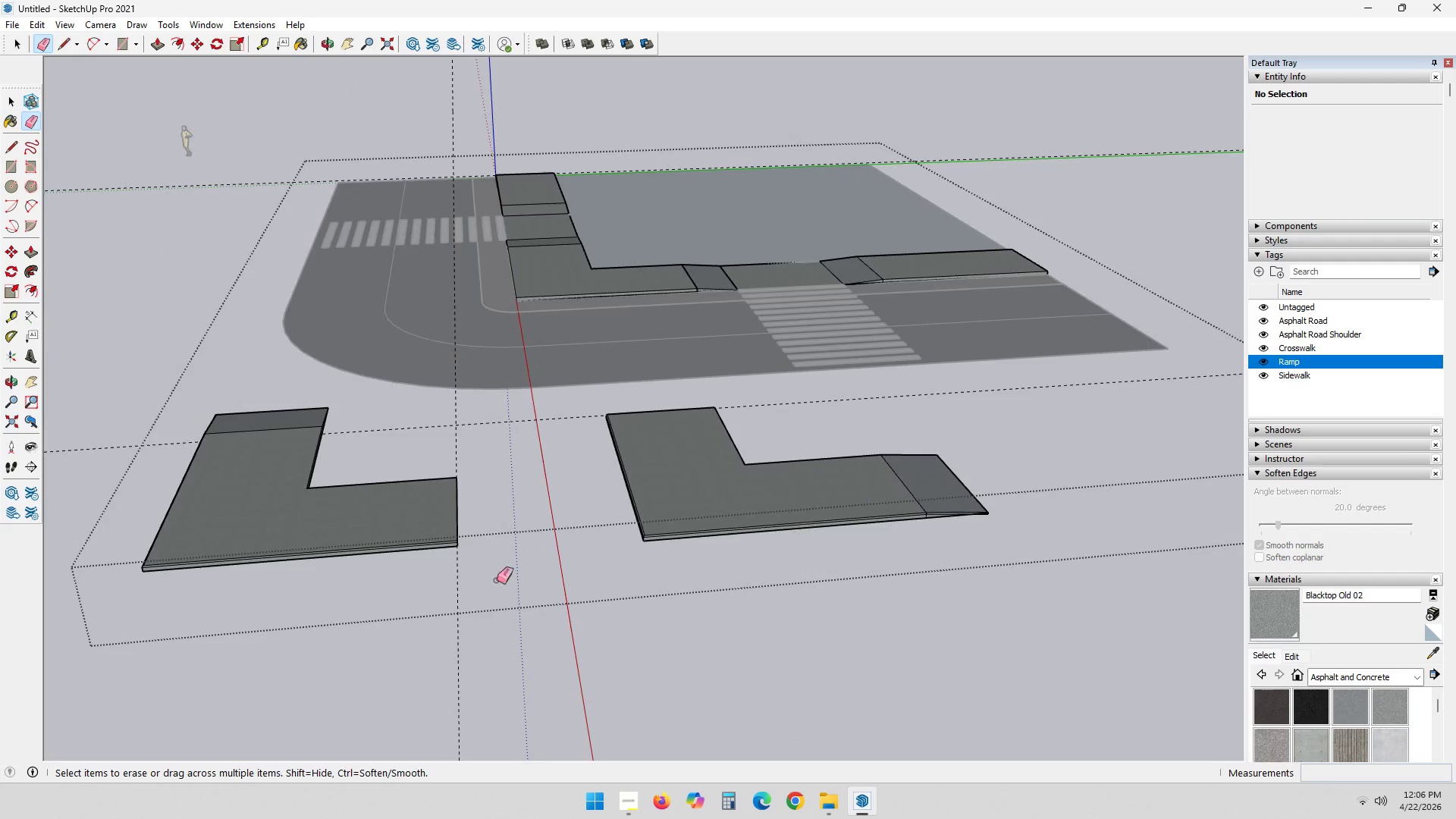 
scroll: coordinate [324, 526], scroll_direction: down, amount: 50.0
 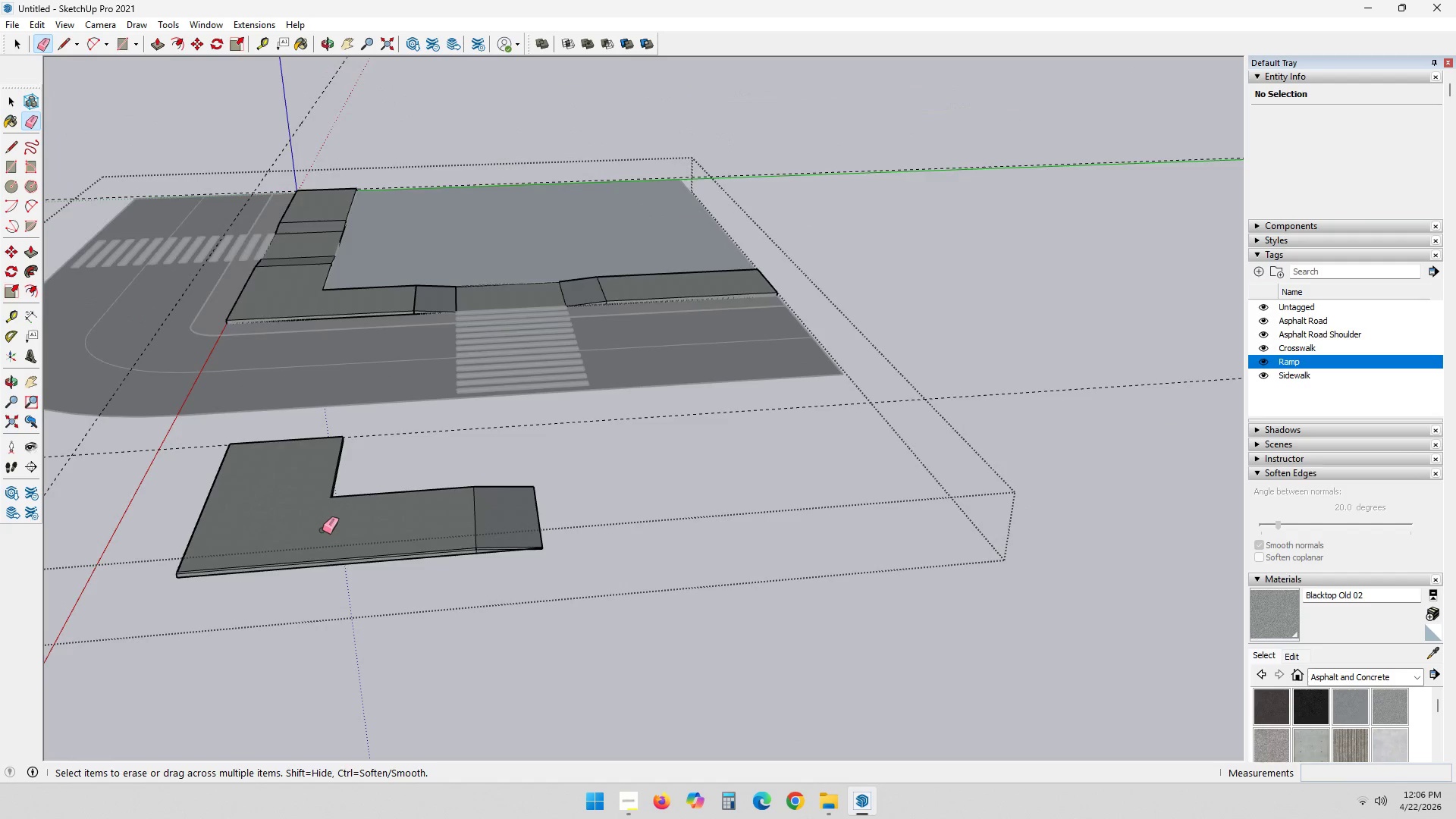 
scroll: coordinate [428, 595], scroll_direction: up, amount: 4.0
 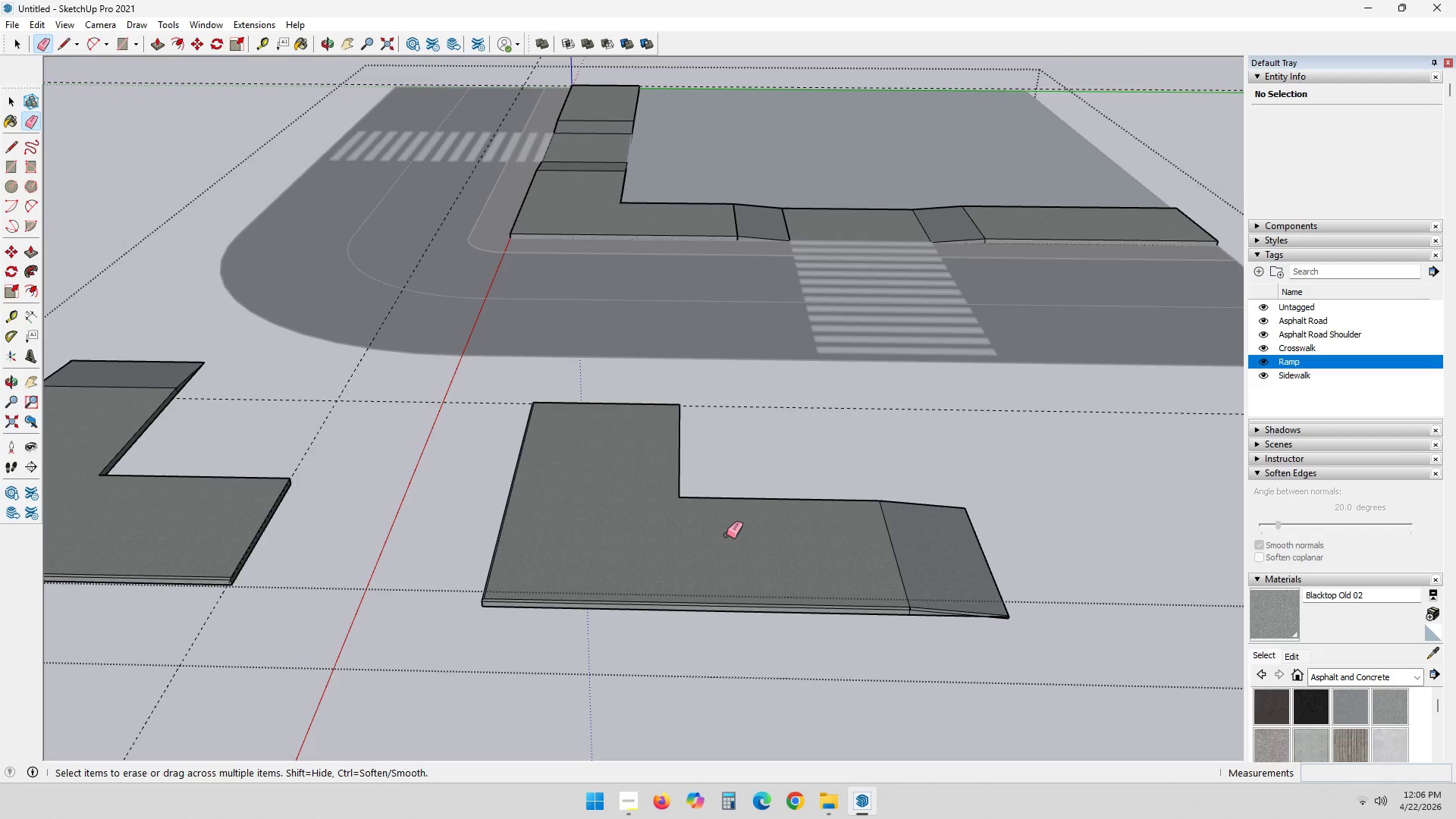 
key(Space)
 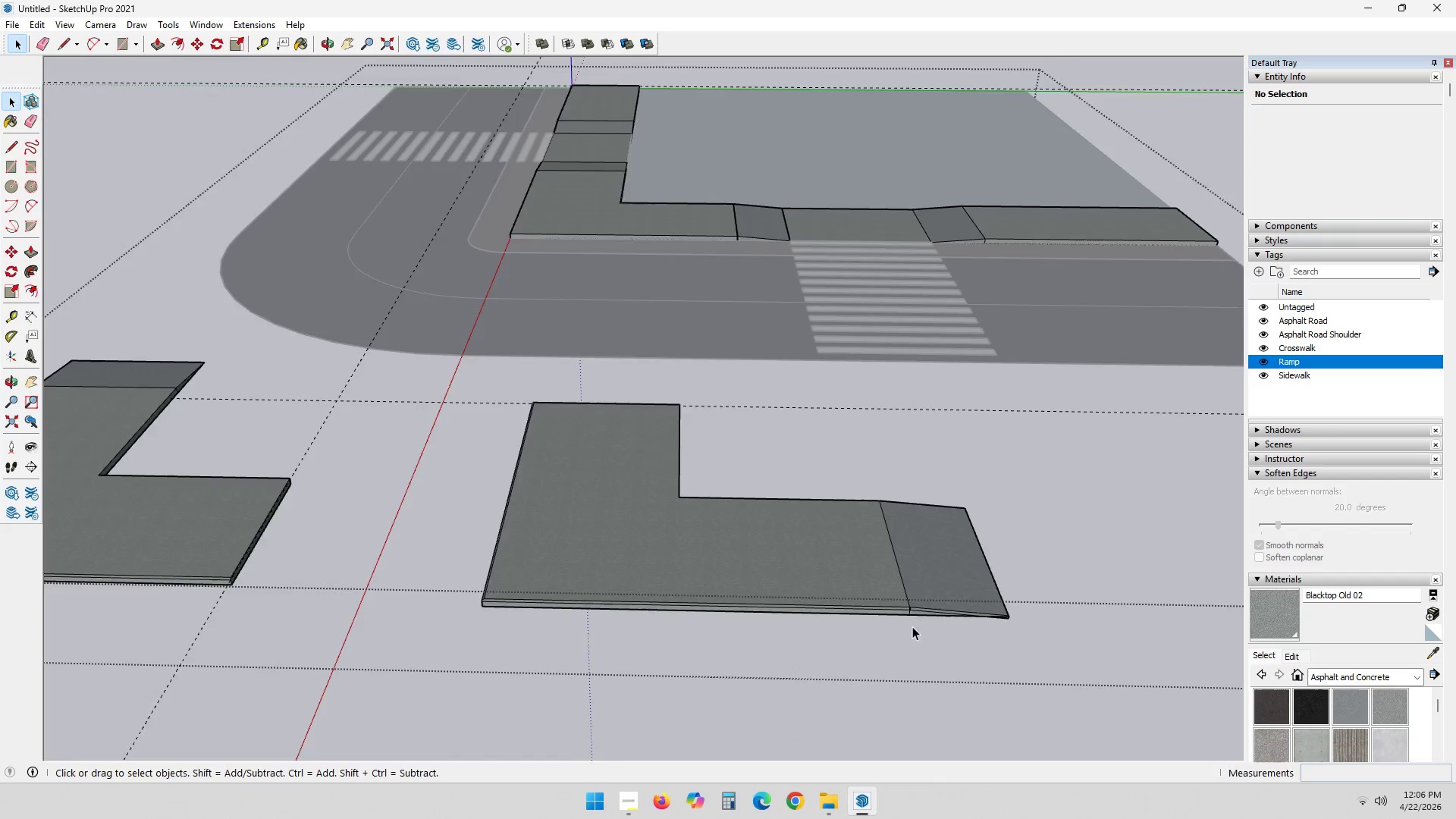 
scroll: coordinate [891, 581], scroll_direction: up, amount: 18.0
 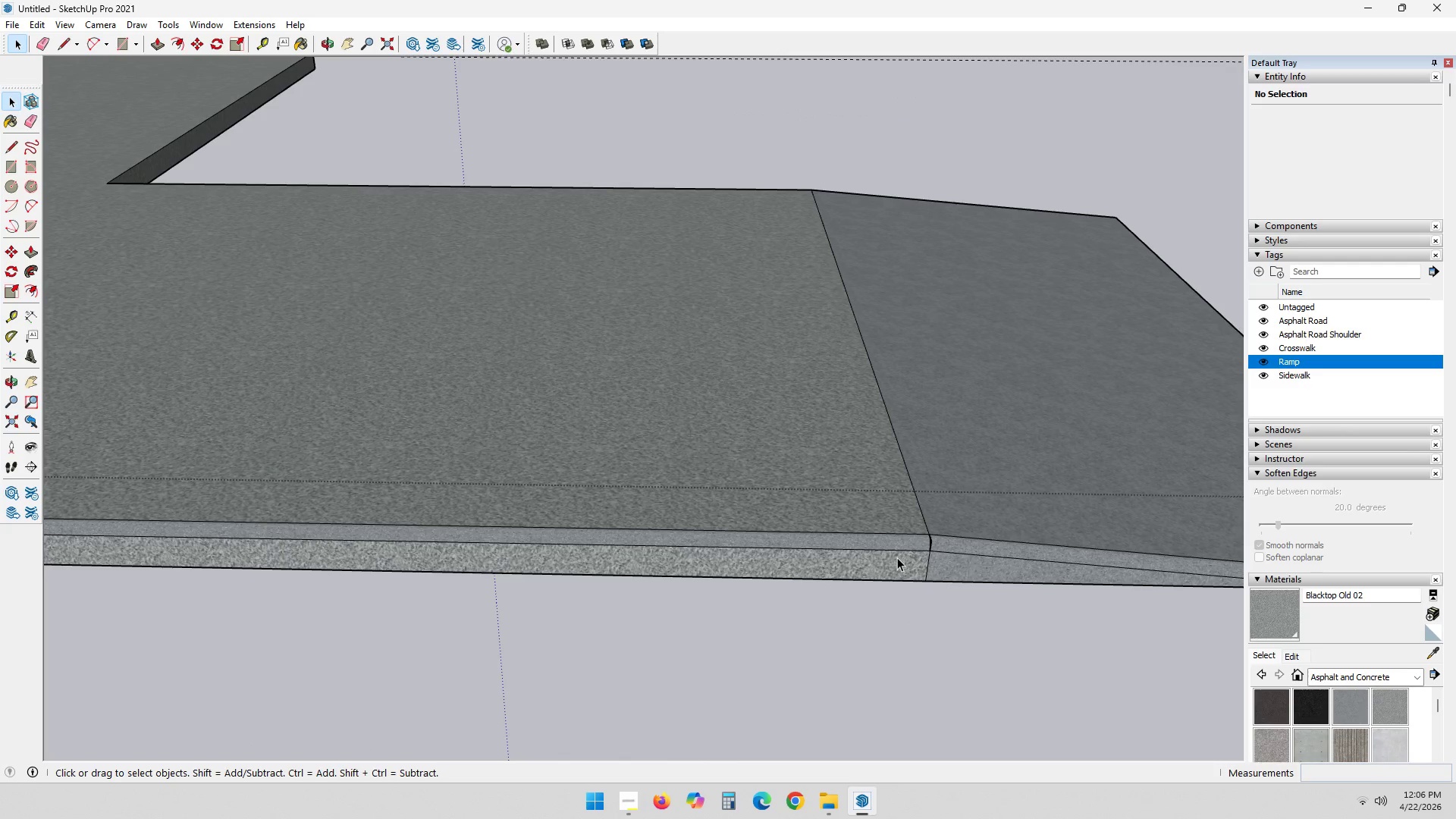 
key(E)
 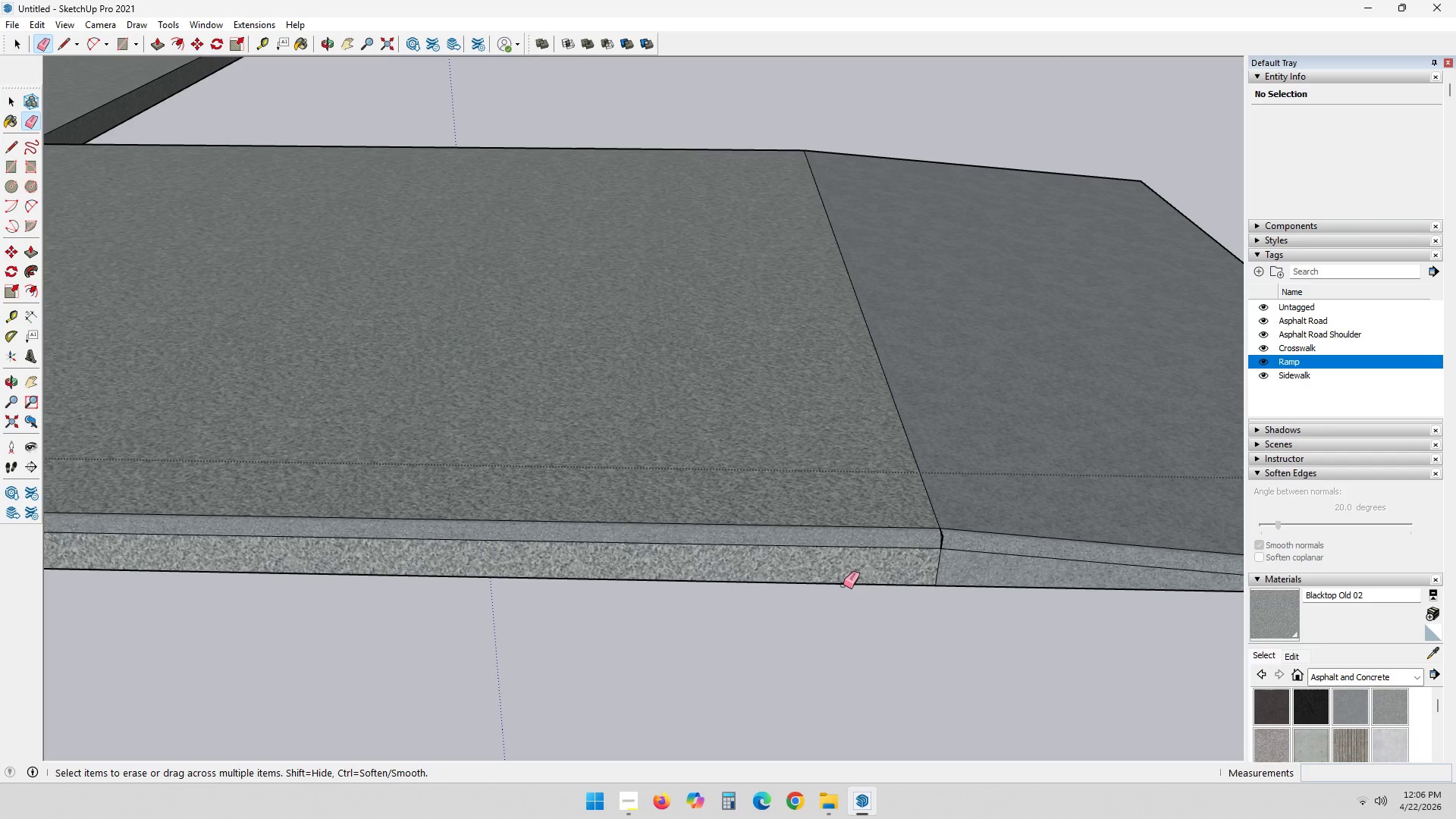 
scroll: coordinate [882, 561], scroll_direction: up, amount: 2.0
 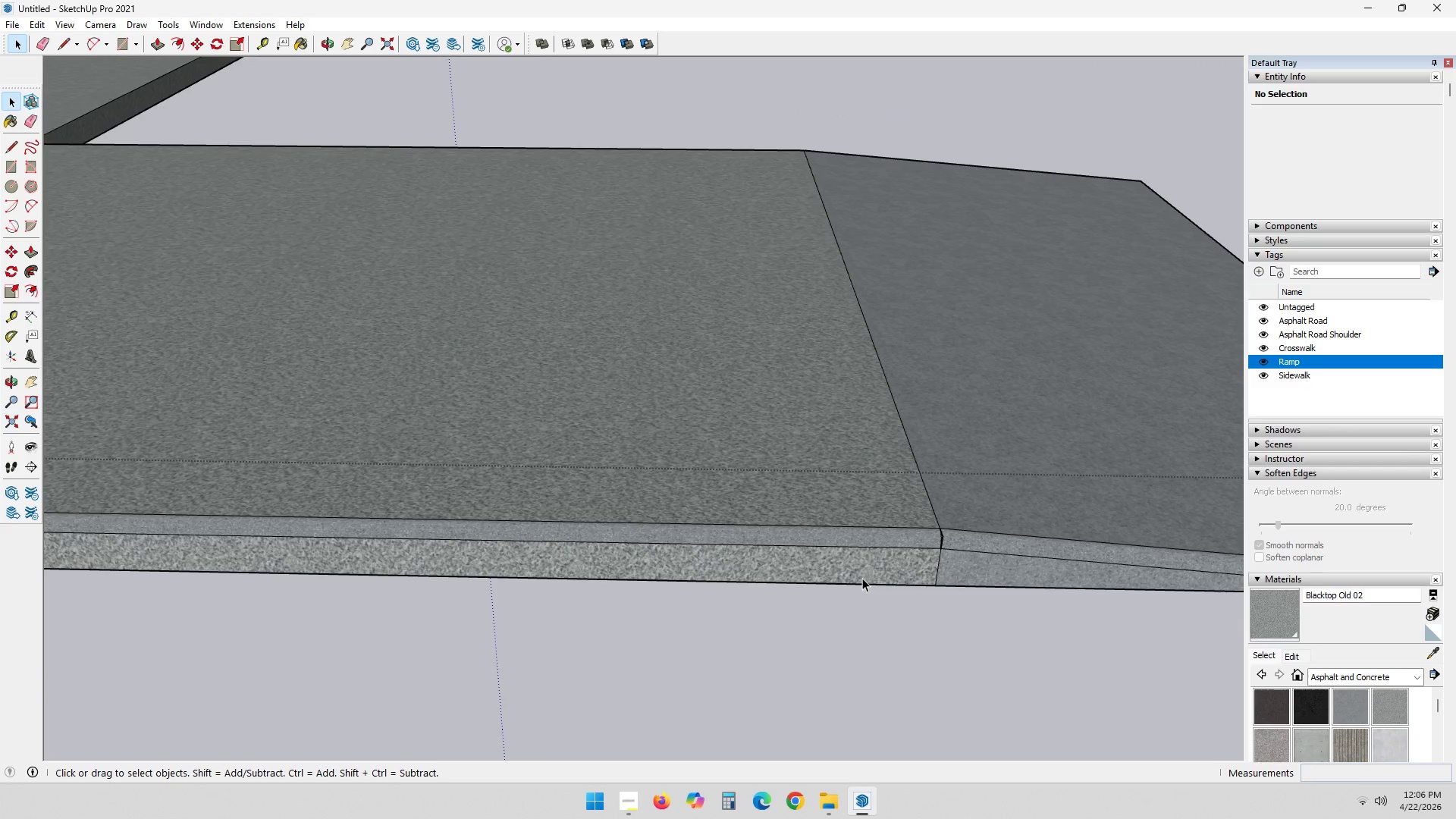 
left_click([843, 582])
 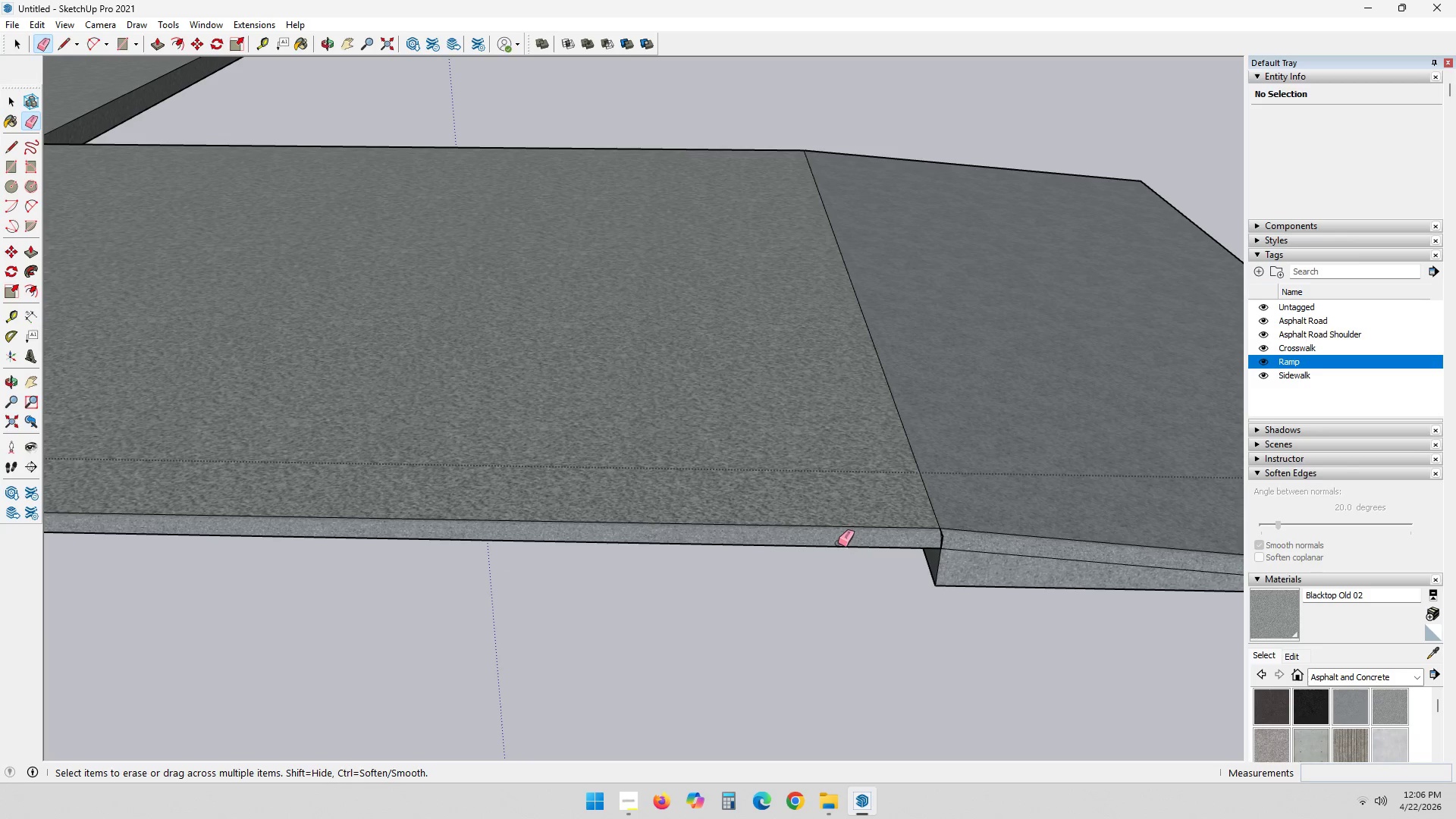 
left_click_drag(start_coordinate=[839, 530], to_coordinate=[835, 532])
 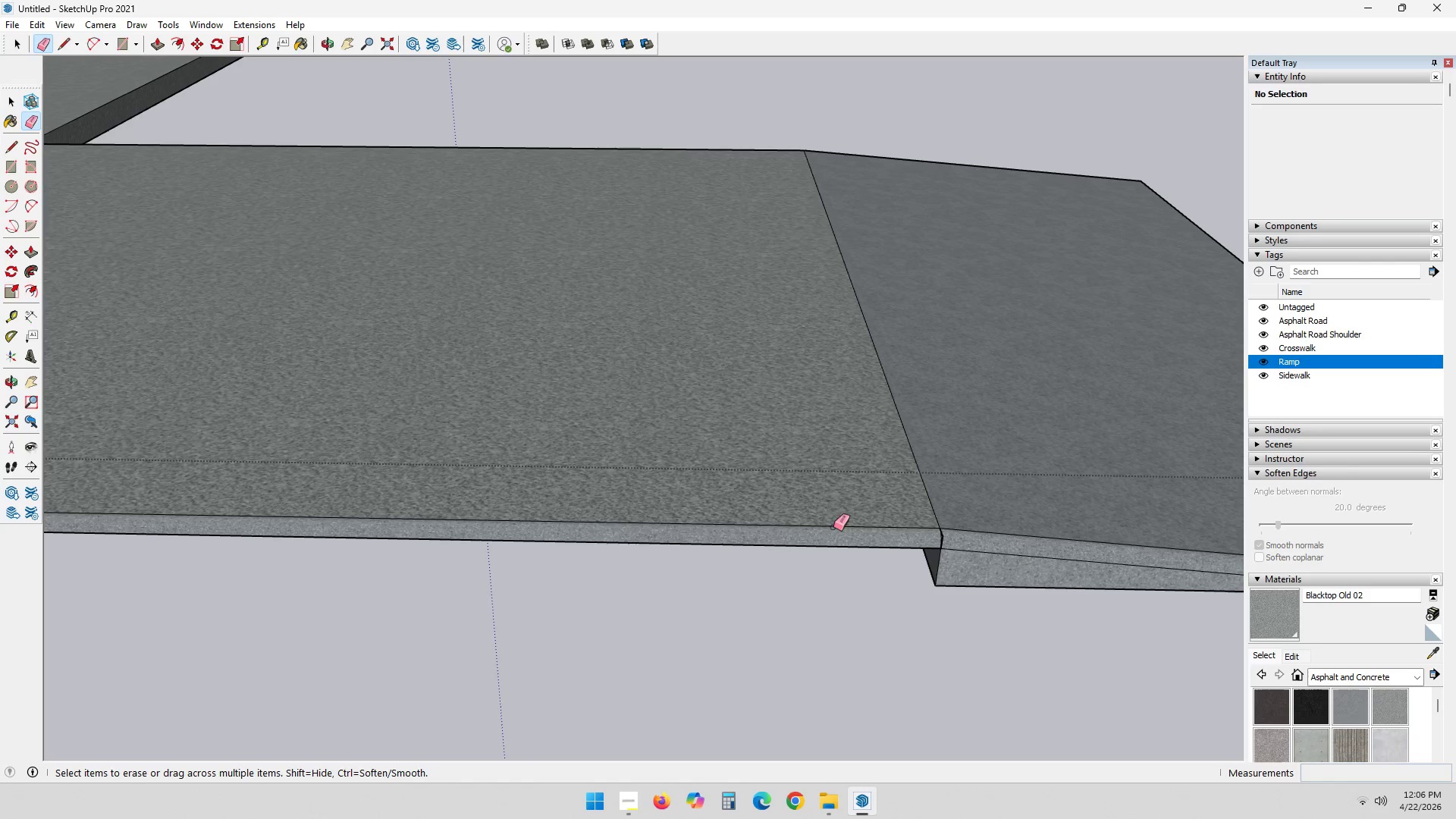 
triple_click([834, 526])
 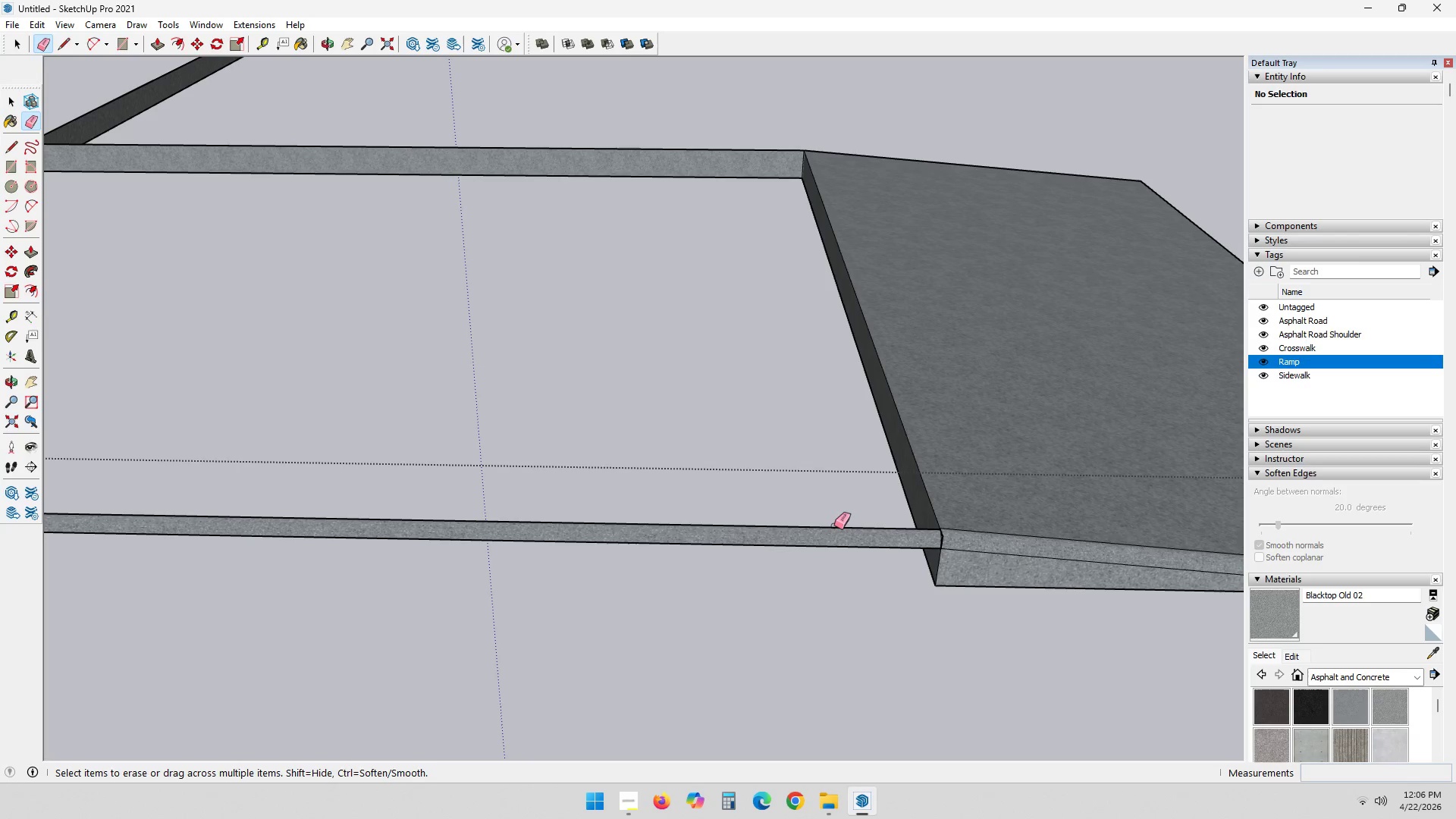 
left_click_drag(start_coordinate=[834, 526], to_coordinate=[833, 529])
 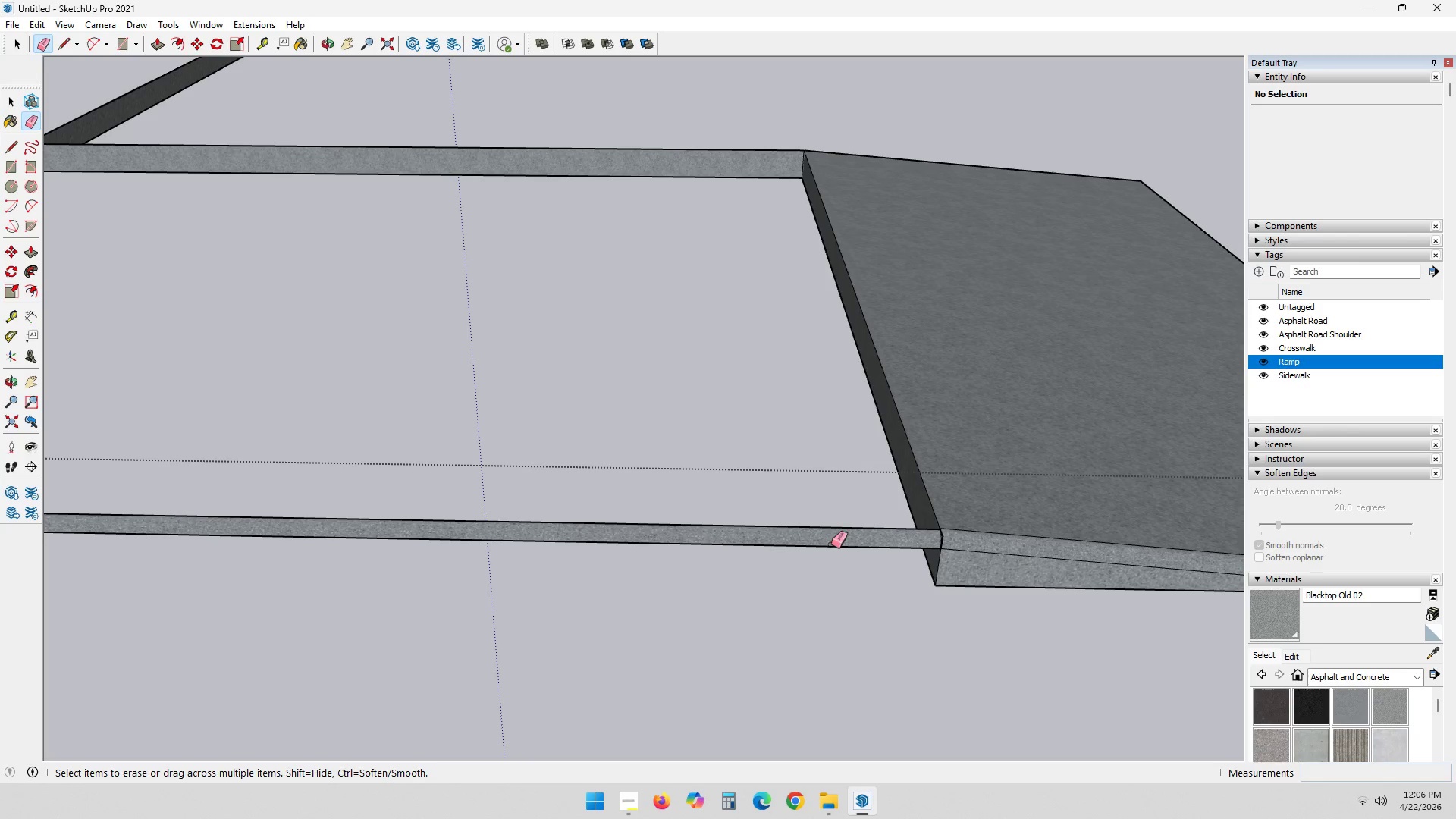 
triple_click([831, 544])
 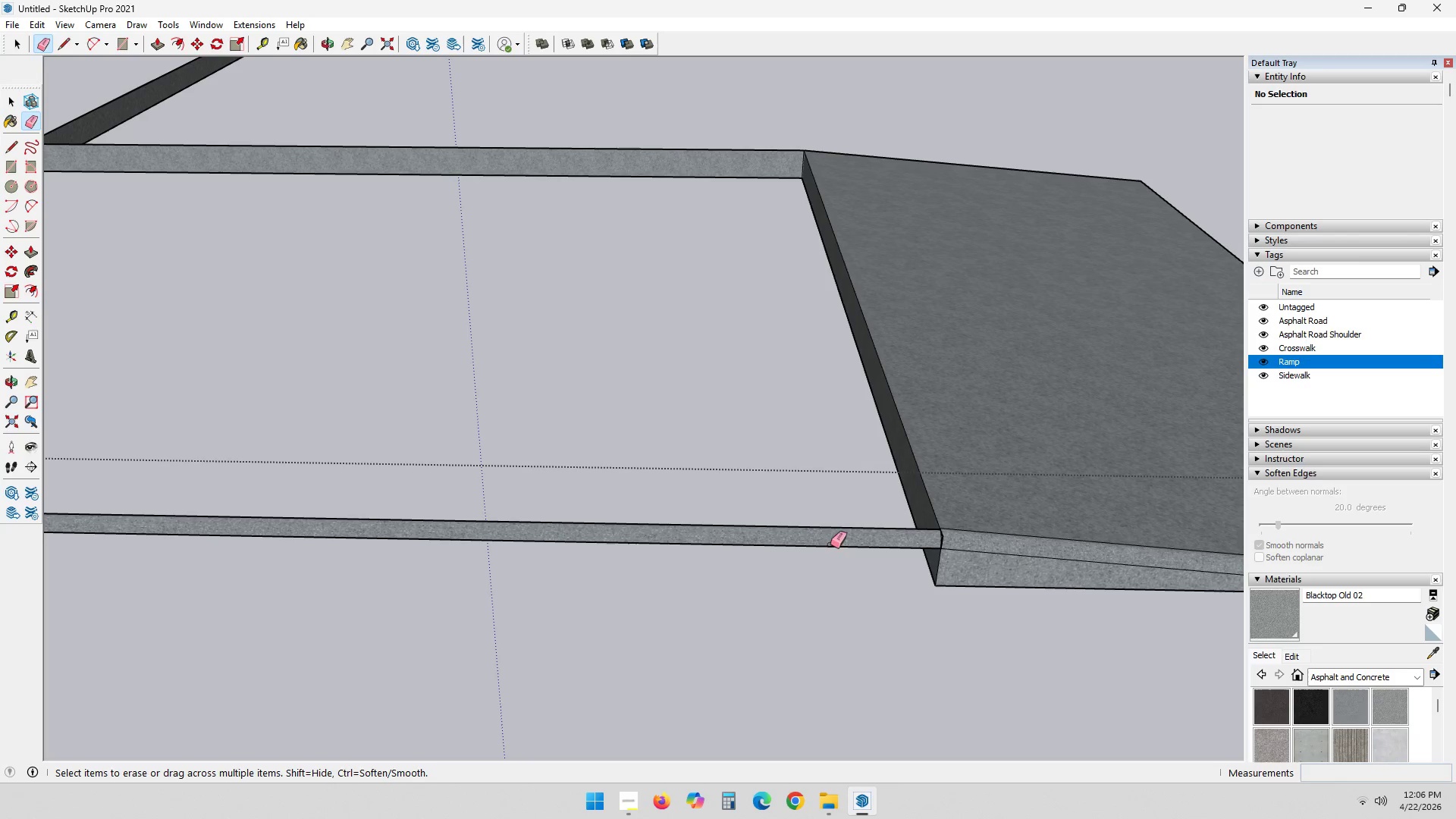 
left_click_drag(start_coordinate=[830, 535], to_coordinate=[831, 526])
 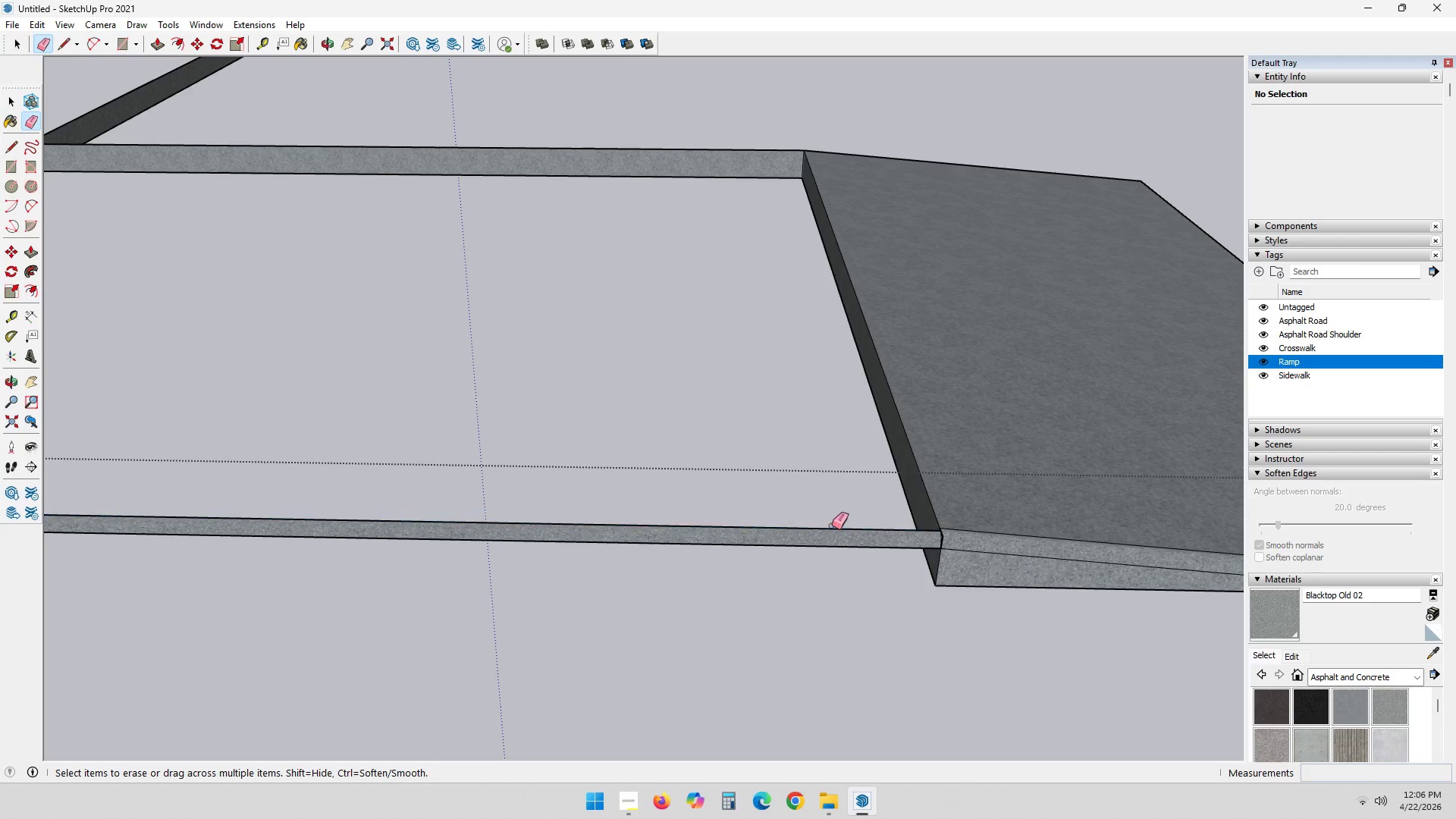 
triple_click([832, 526])
 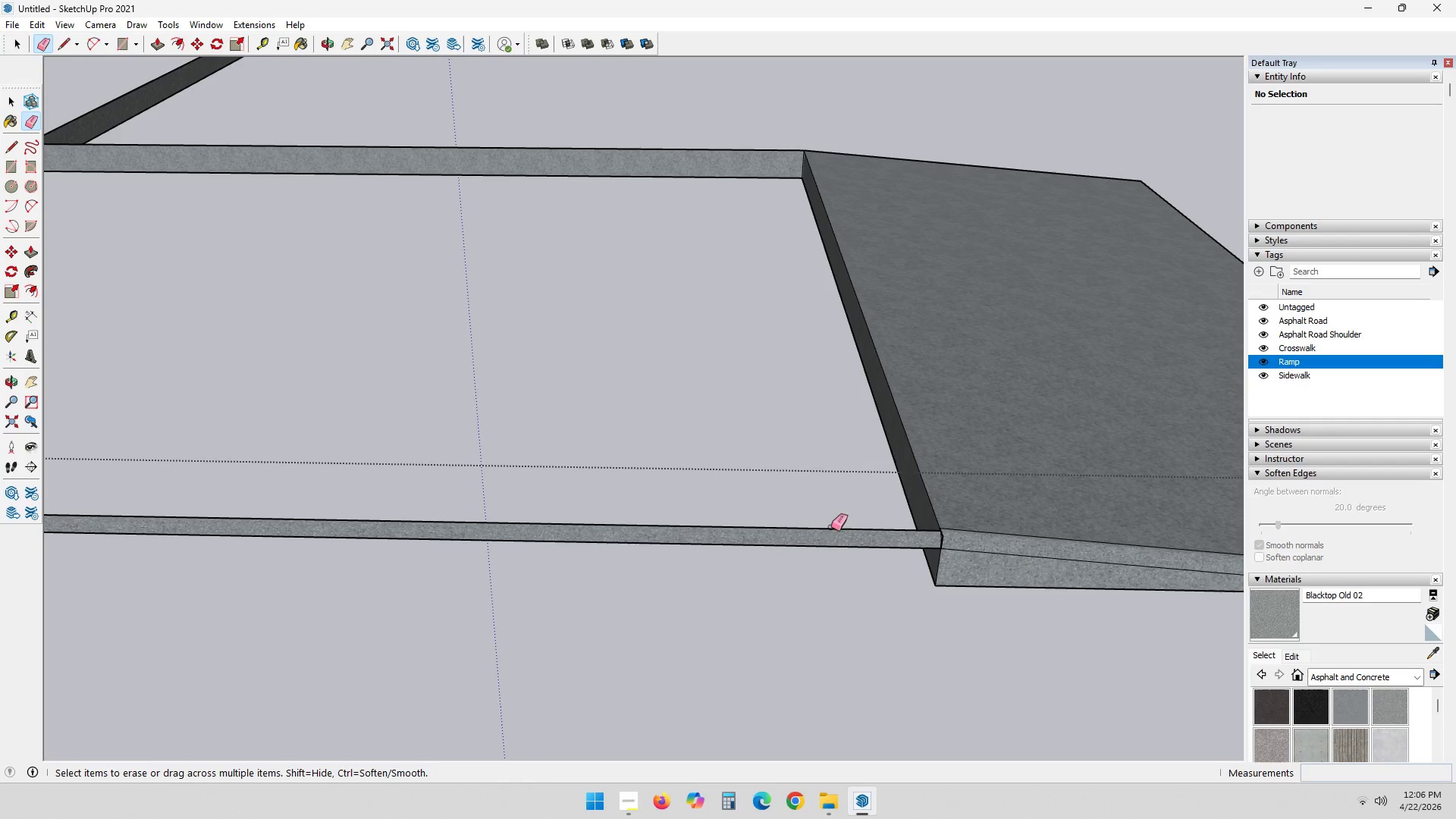 
left_click_drag(start_coordinate=[829, 538], to_coordinate=[828, 543])
 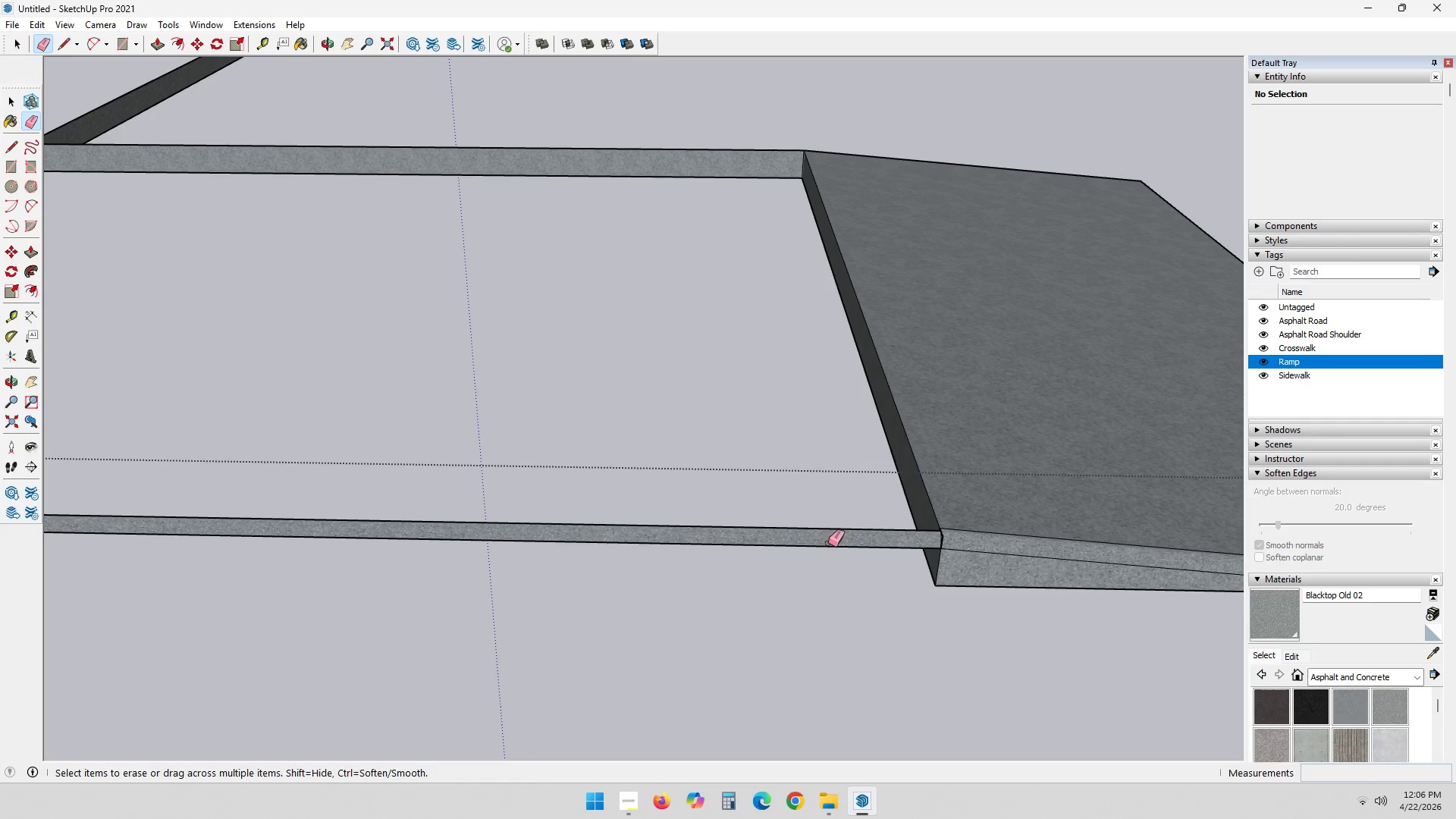 
triple_click([828, 544])
 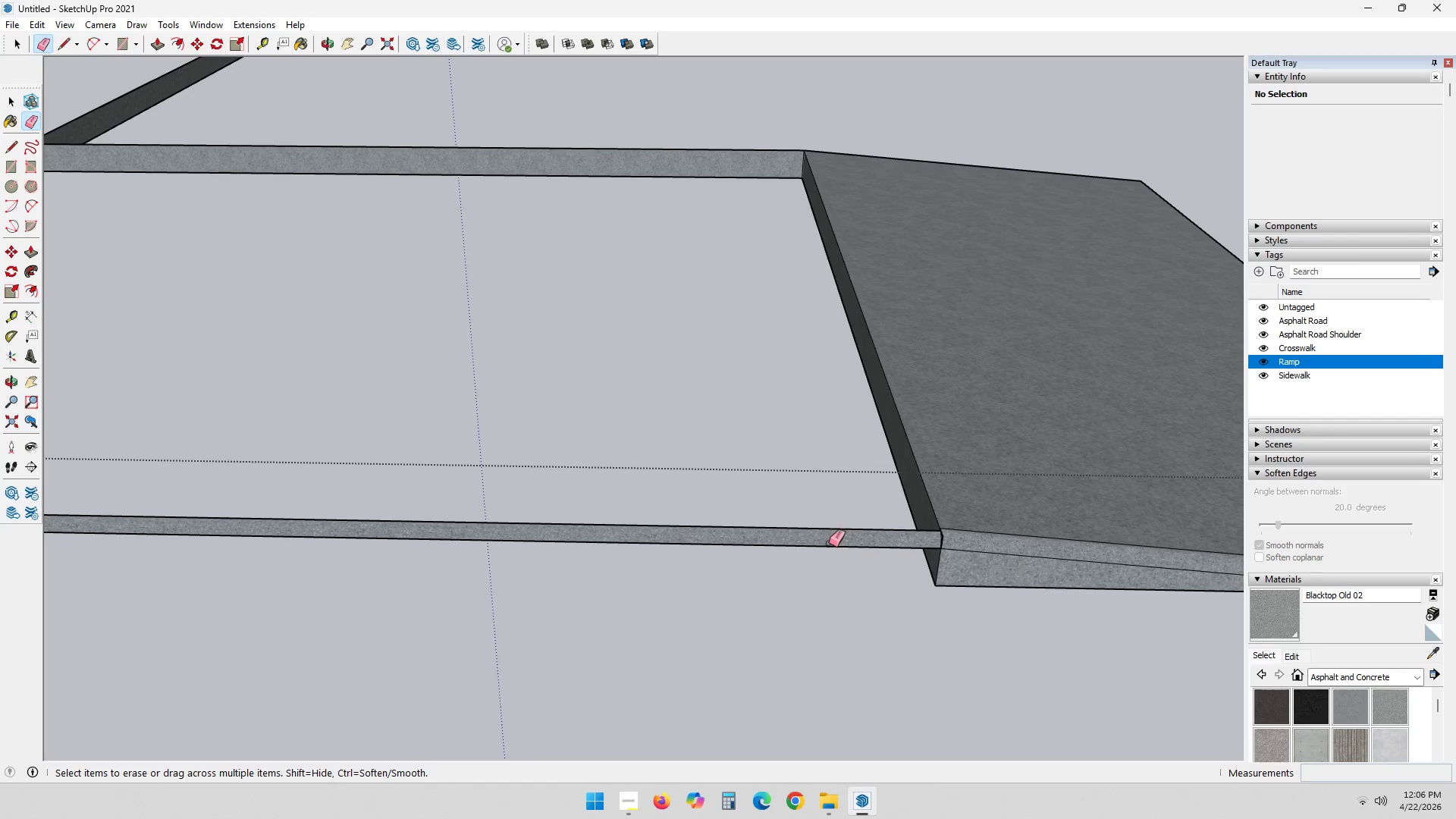 
left_click_drag(start_coordinate=[829, 542], to_coordinate=[832, 531])
 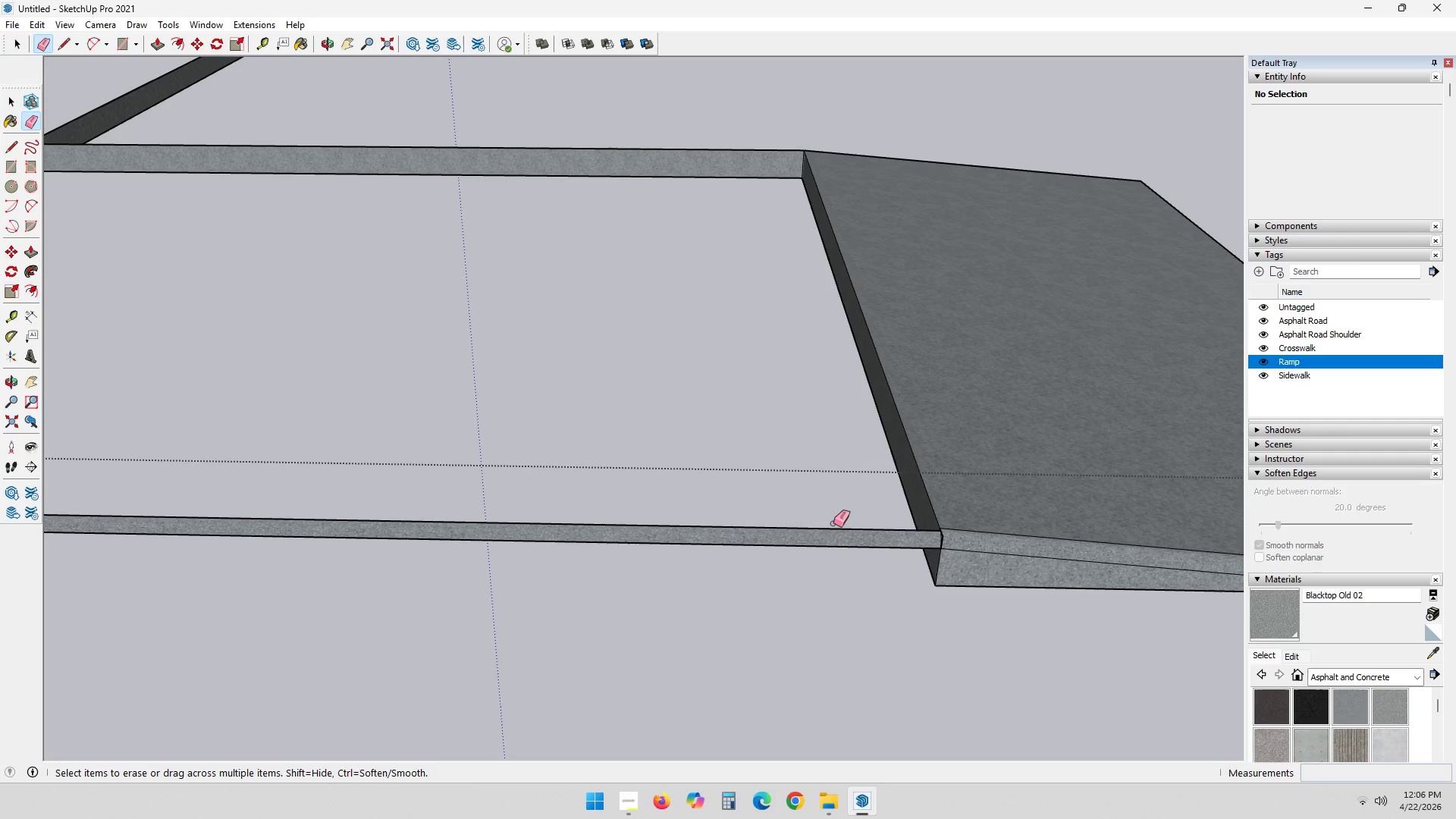 
left_click_drag(start_coordinate=[830, 529], to_coordinate=[830, 533])
 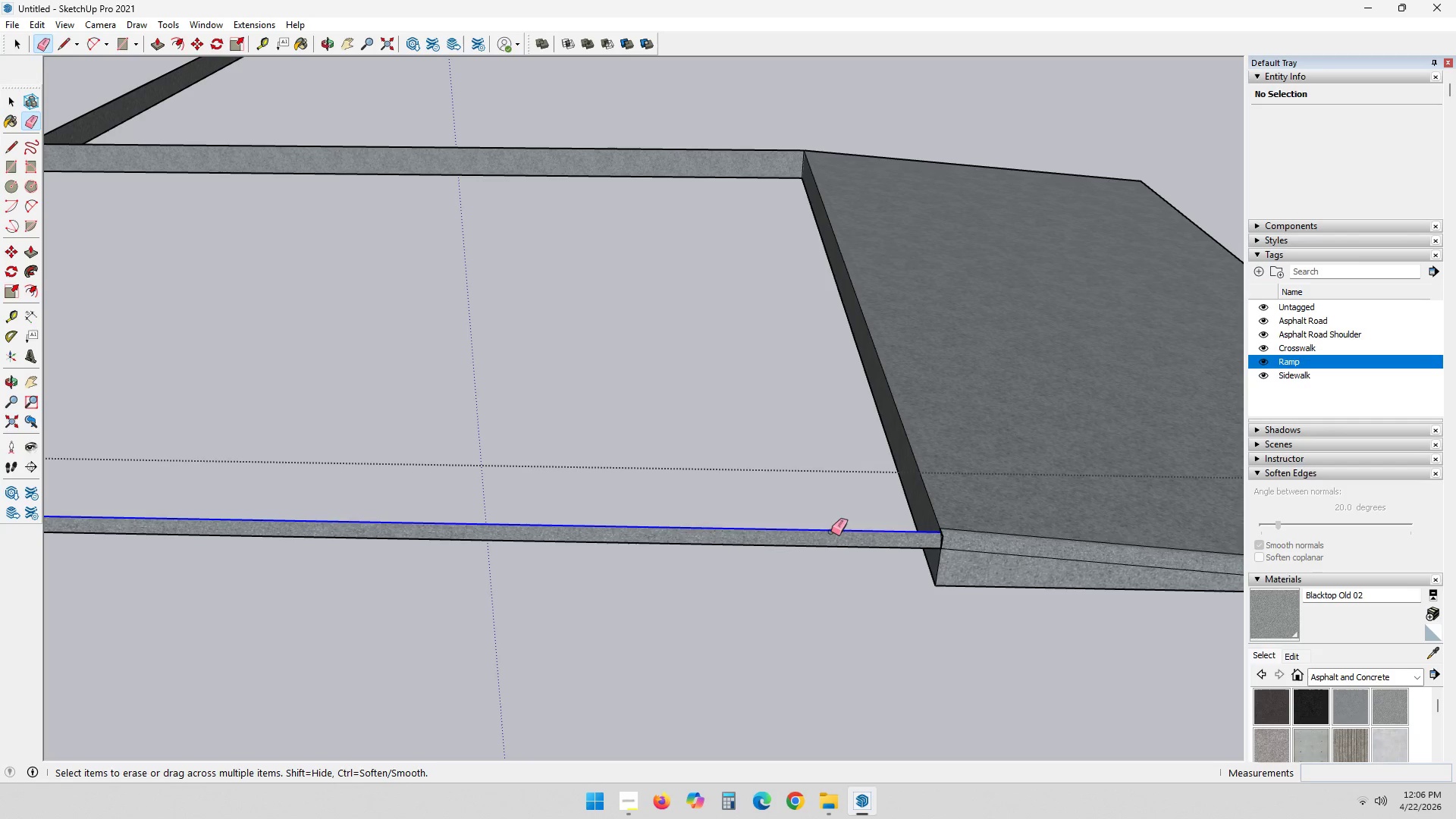 
triple_click([831, 532])
 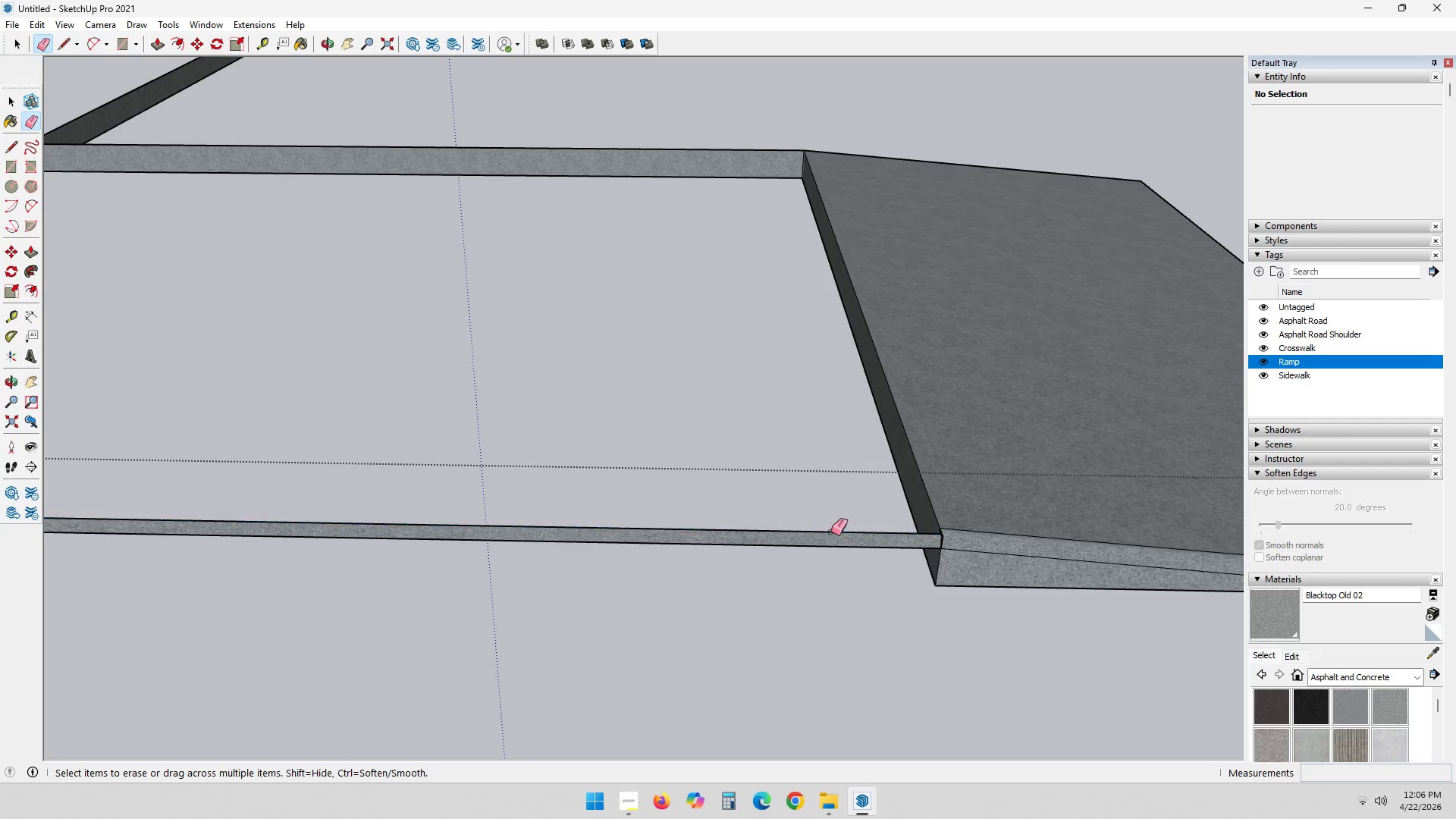 
left_click_drag(start_coordinate=[831, 532], to_coordinate=[830, 544])
 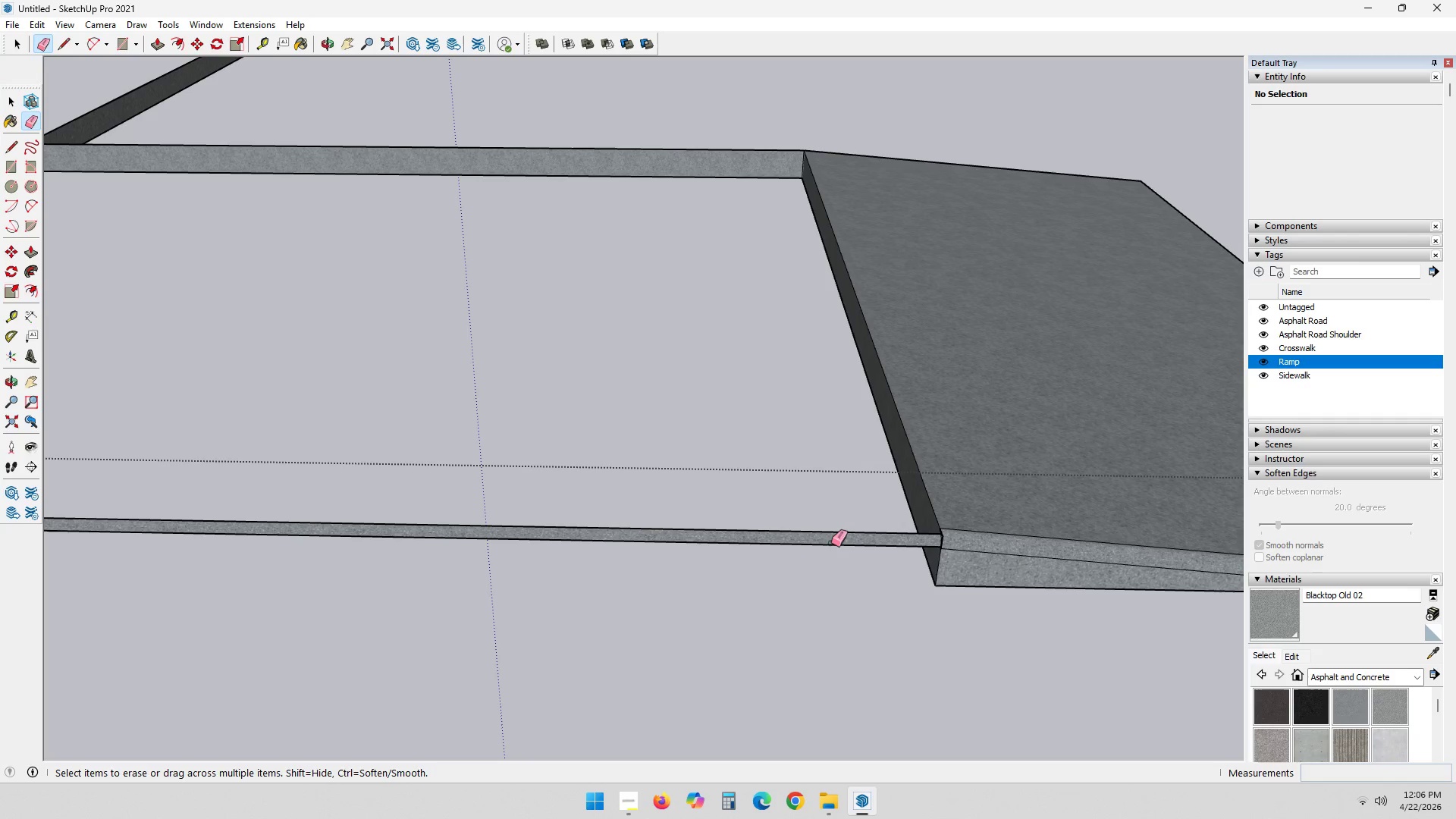 
triple_click([834, 538])
 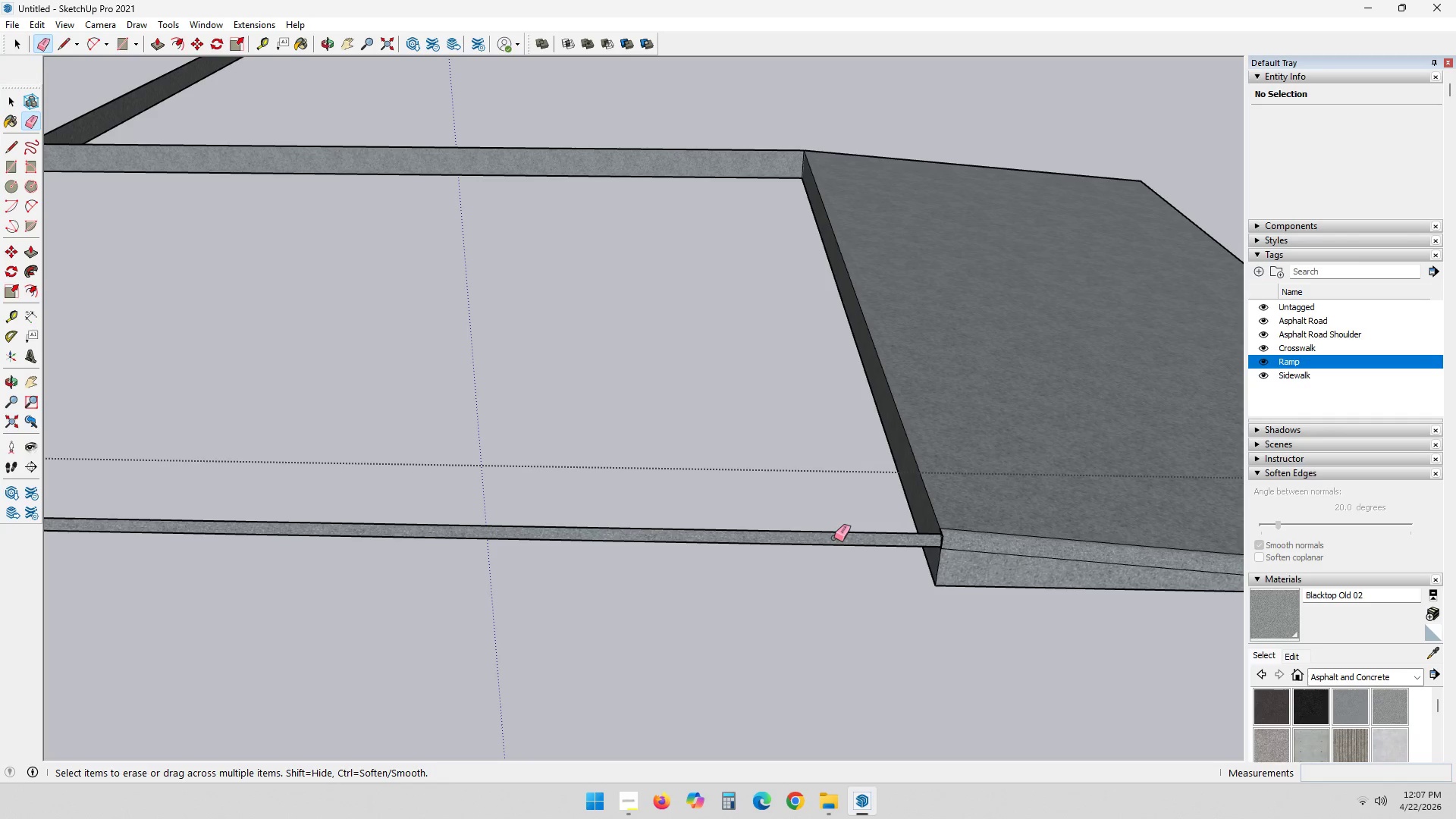 
triple_click([834, 538])
 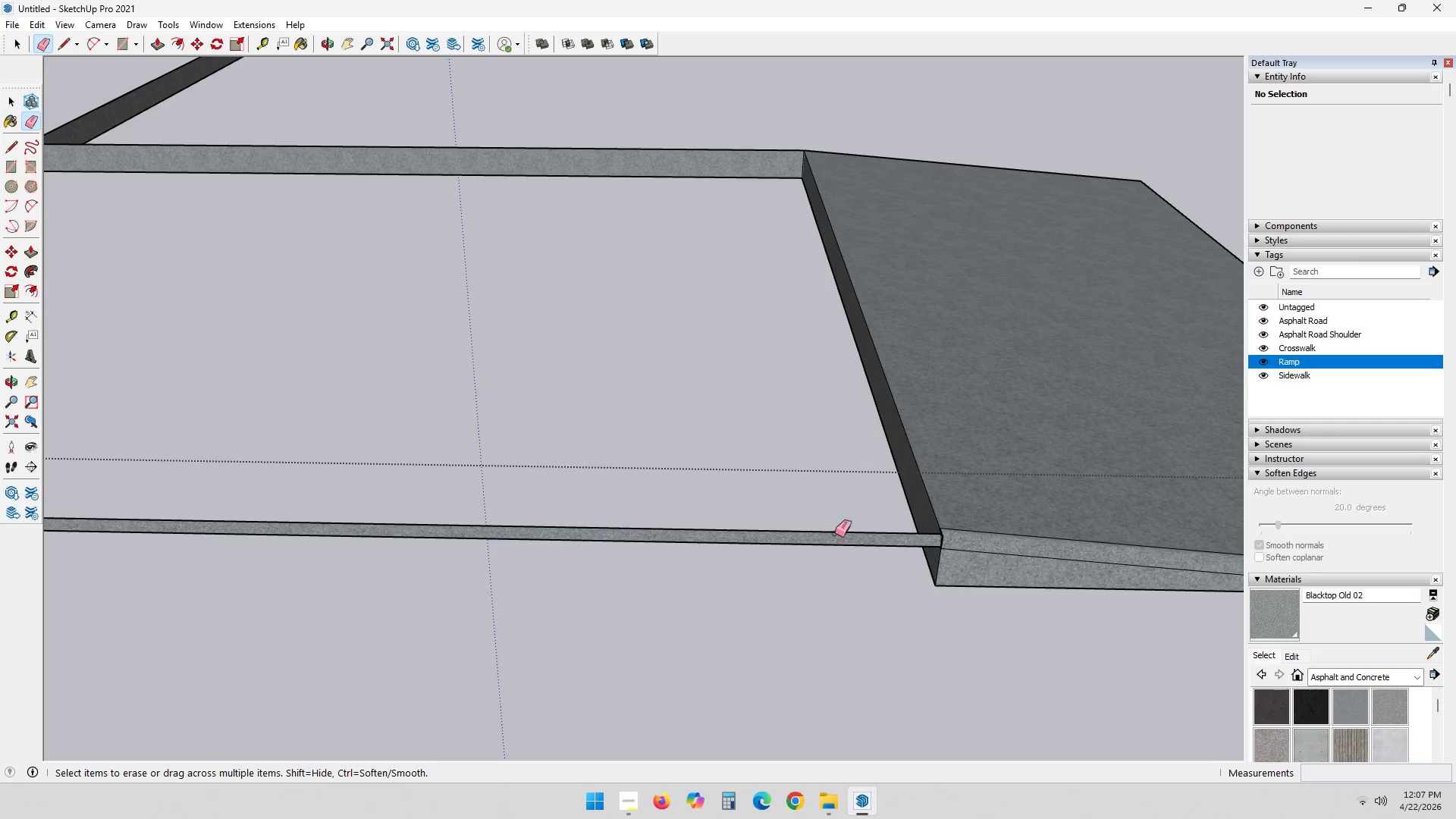 
triple_click([836, 528])
 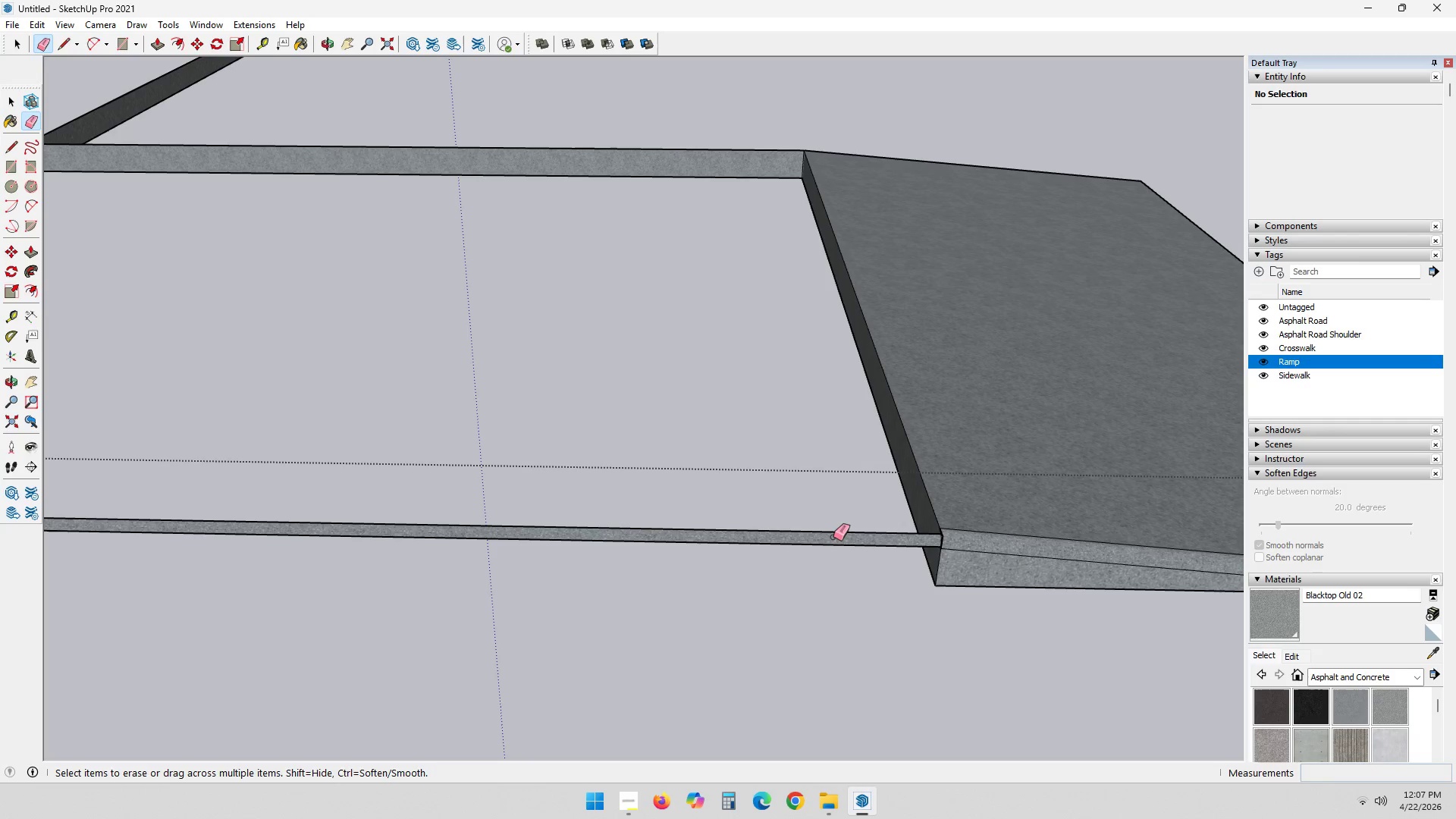 
triple_click([833, 537])
 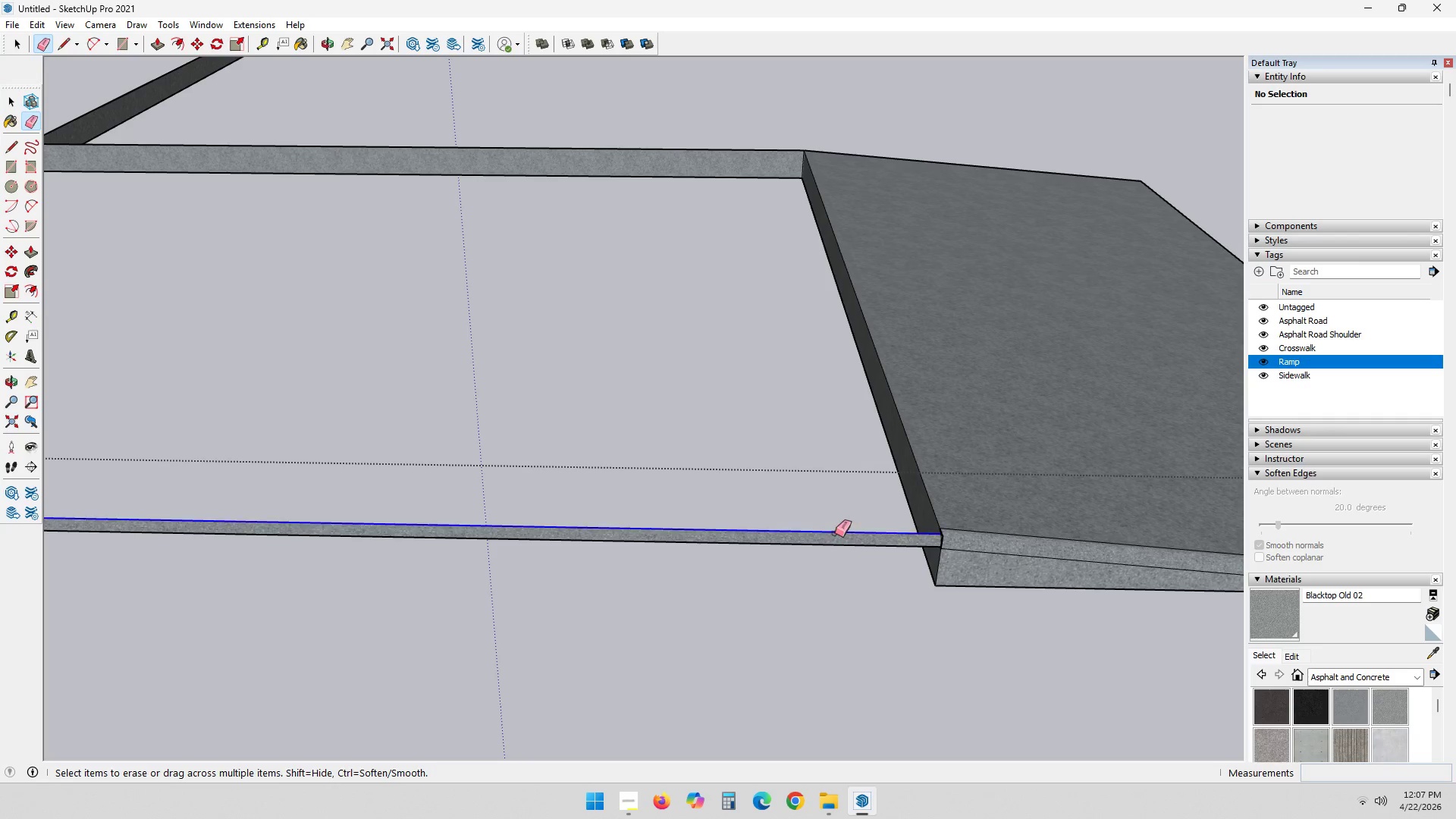 
triple_click([836, 531])
 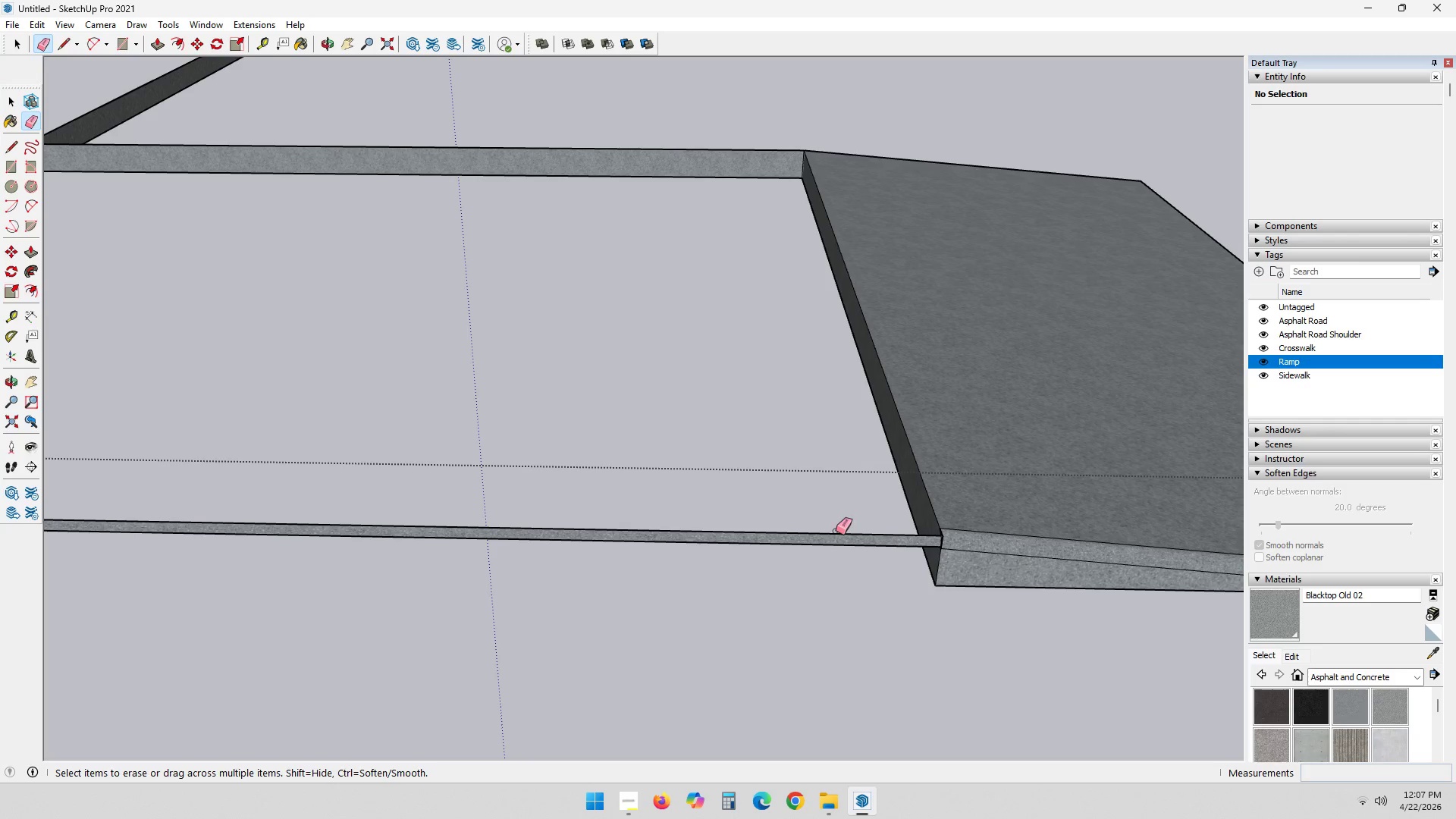 
left_click_drag(start_coordinate=[836, 531], to_coordinate=[835, 535])
 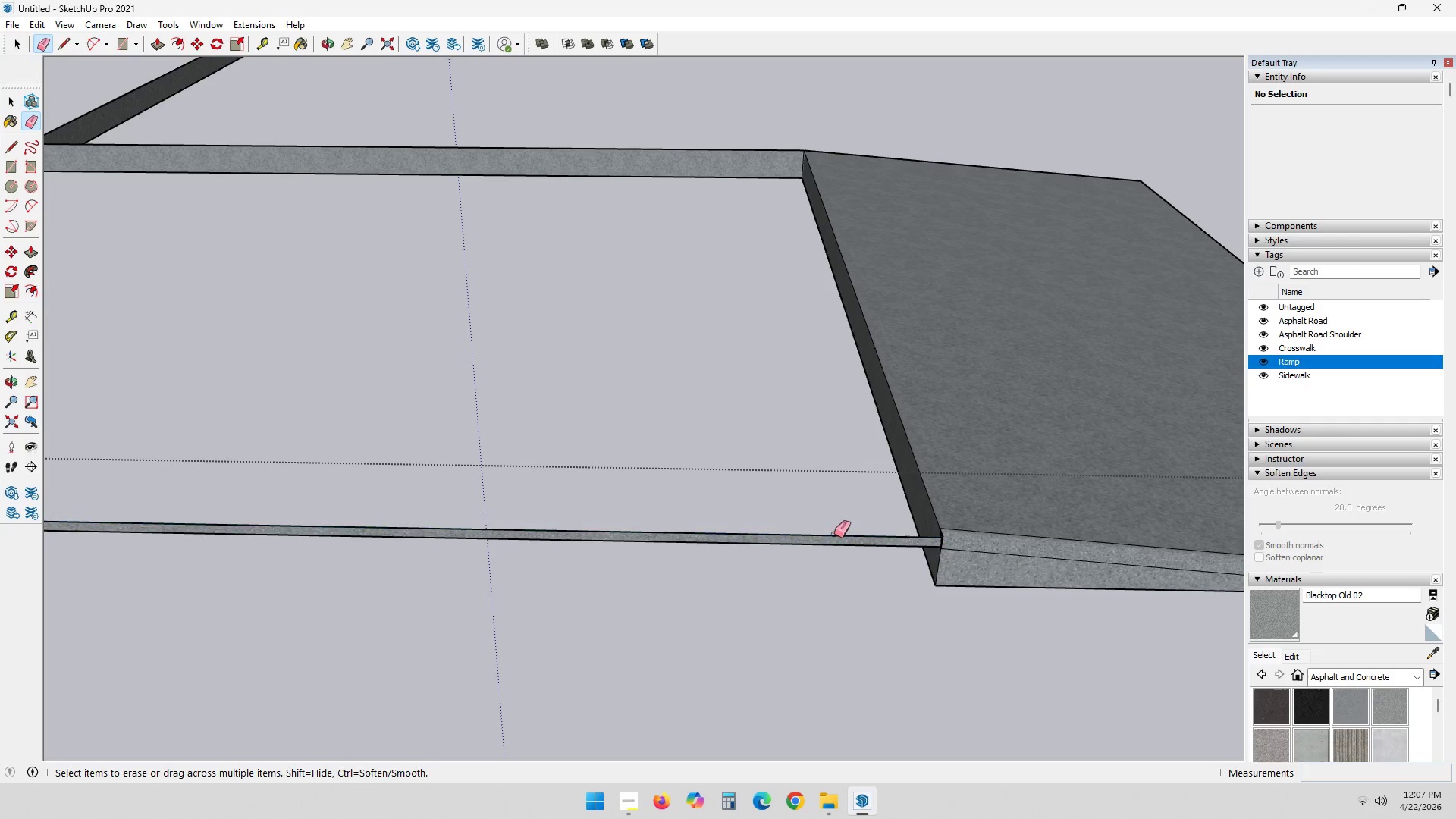 
triple_click([834, 533])
 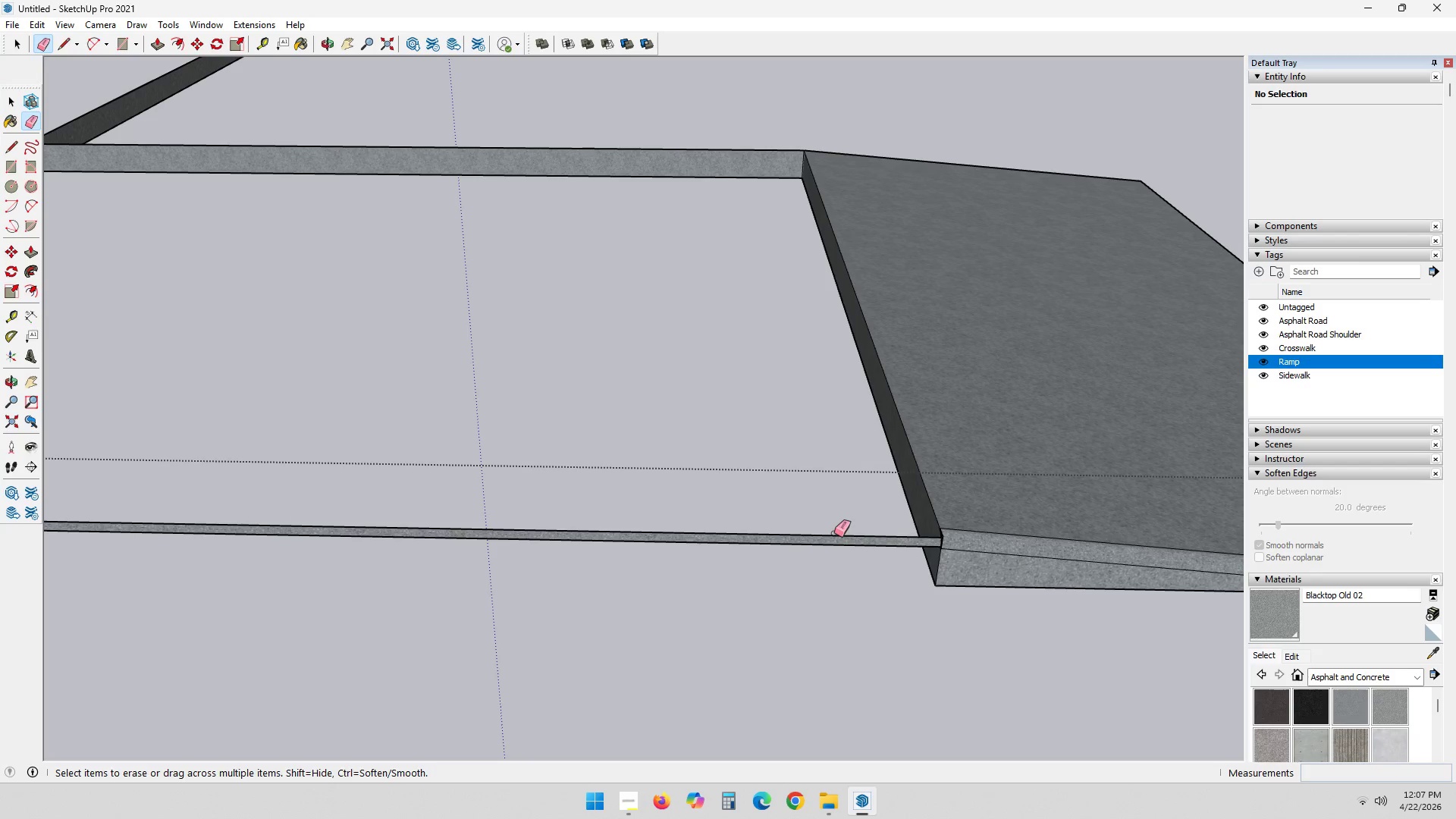 
left_click_drag(start_coordinate=[834, 533], to_coordinate=[833, 540])
 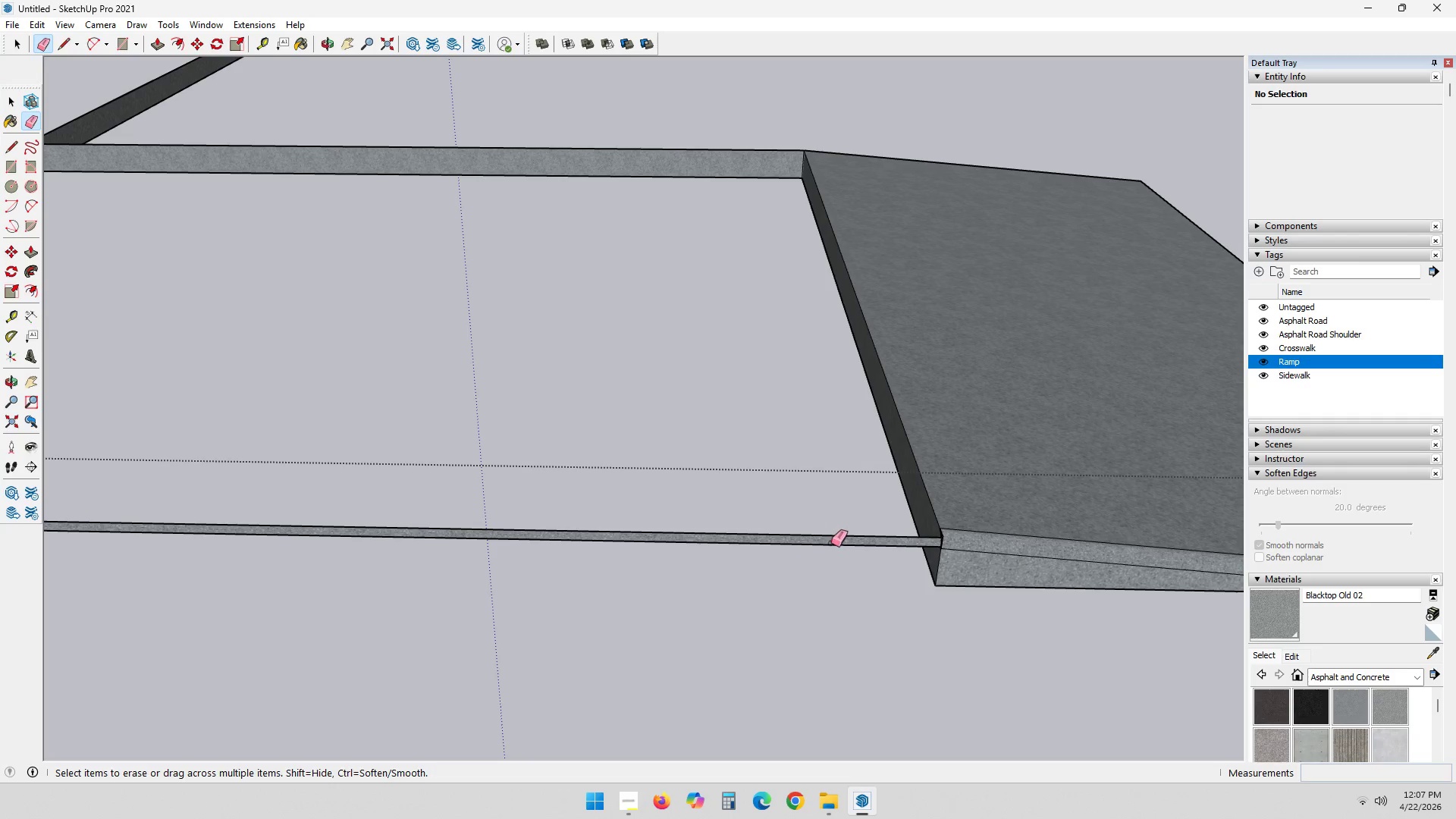 
left_click_drag(start_coordinate=[832, 541], to_coordinate=[833, 535])
 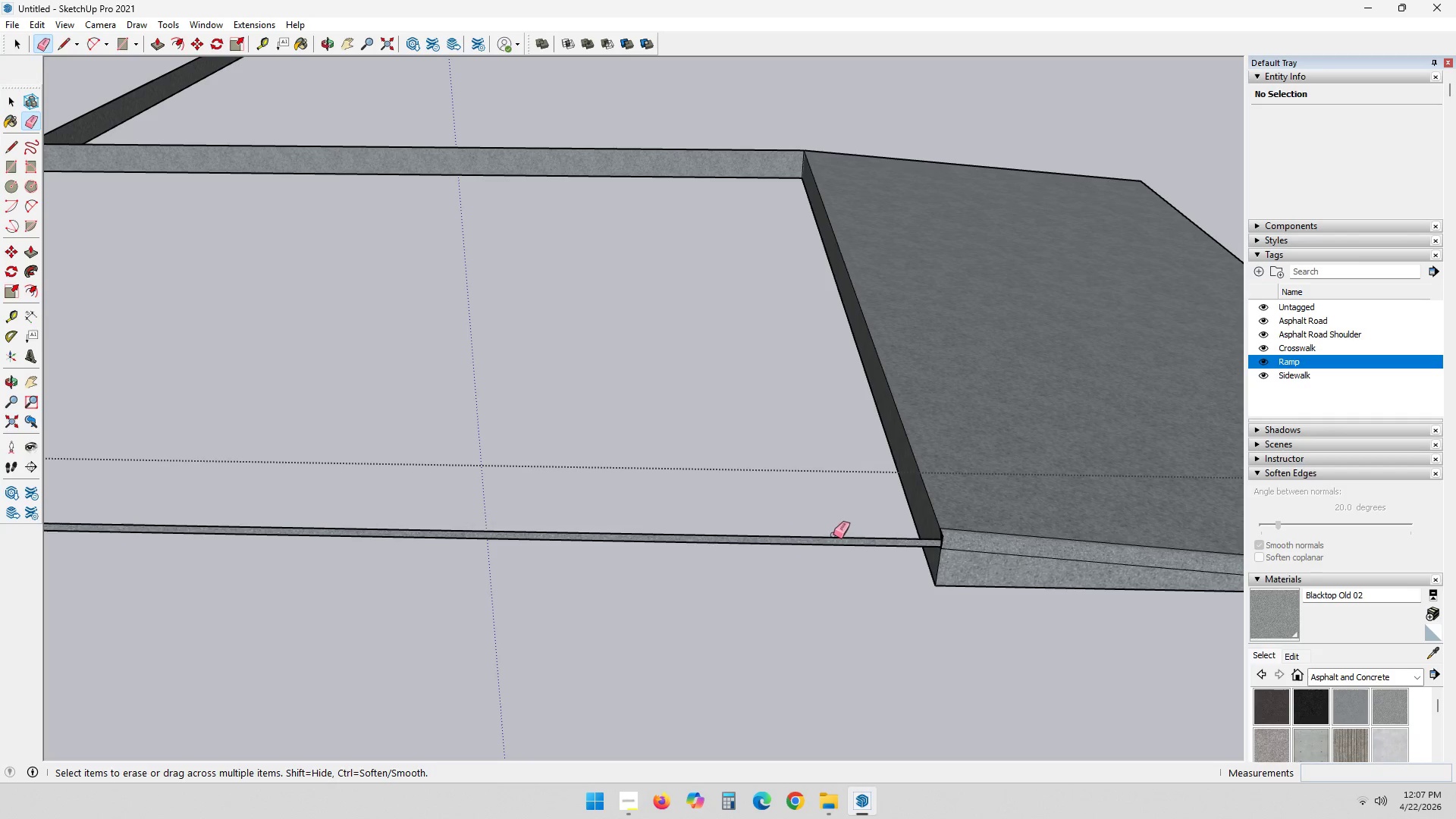 
triple_click([833, 535])
 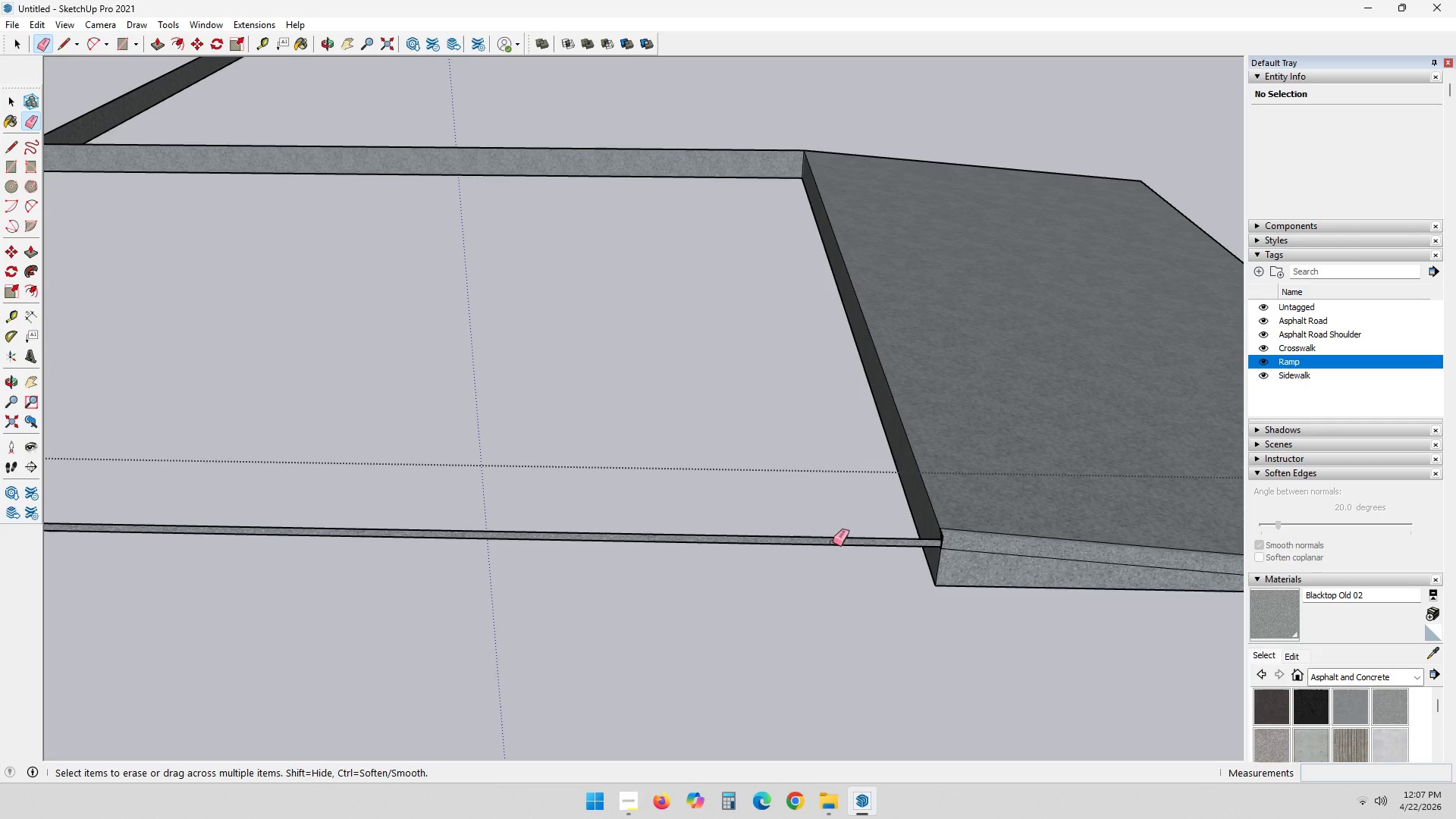 
triple_click([833, 544])
 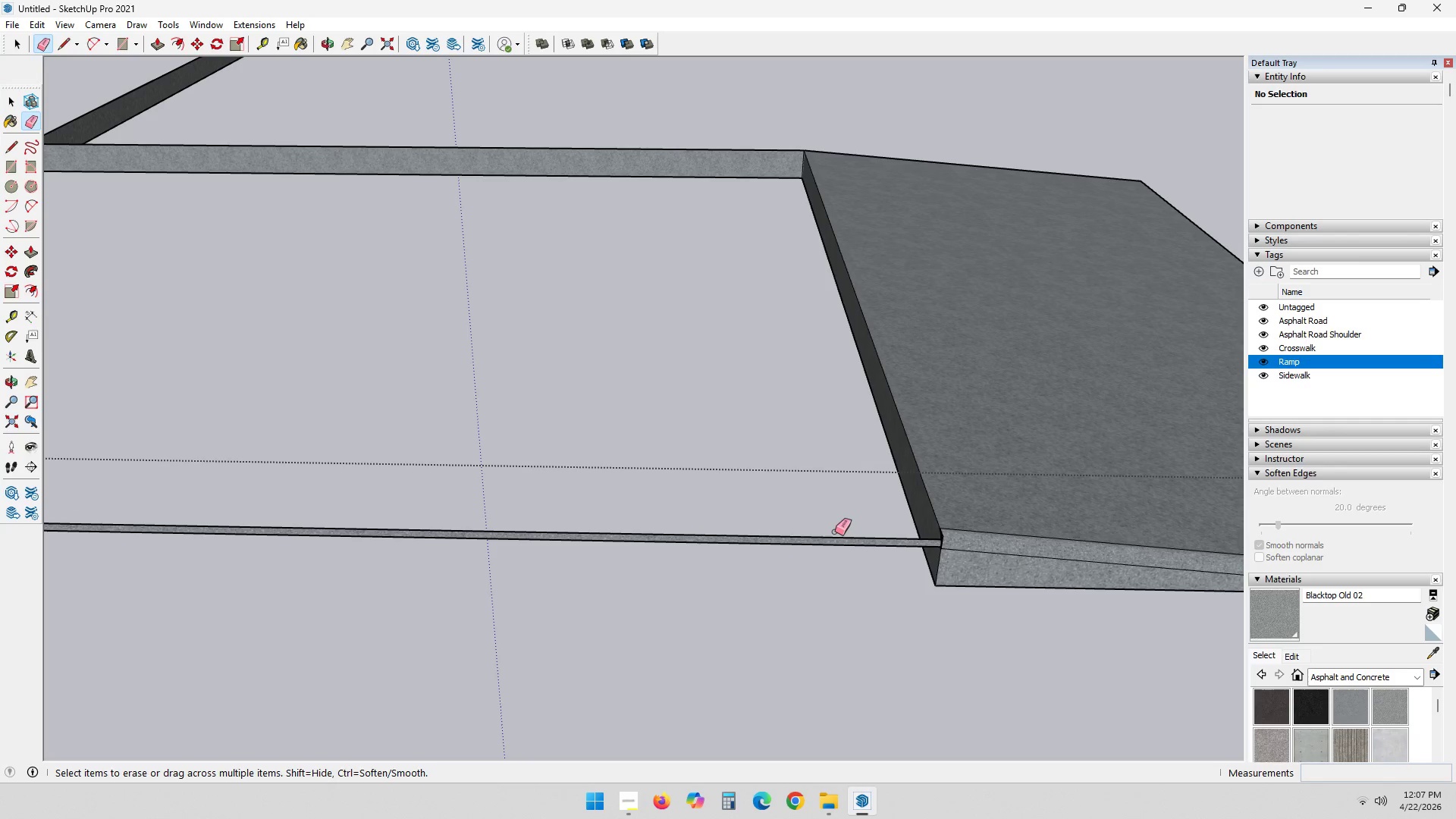 
left_click_drag(start_coordinate=[835, 535], to_coordinate=[834, 539])
 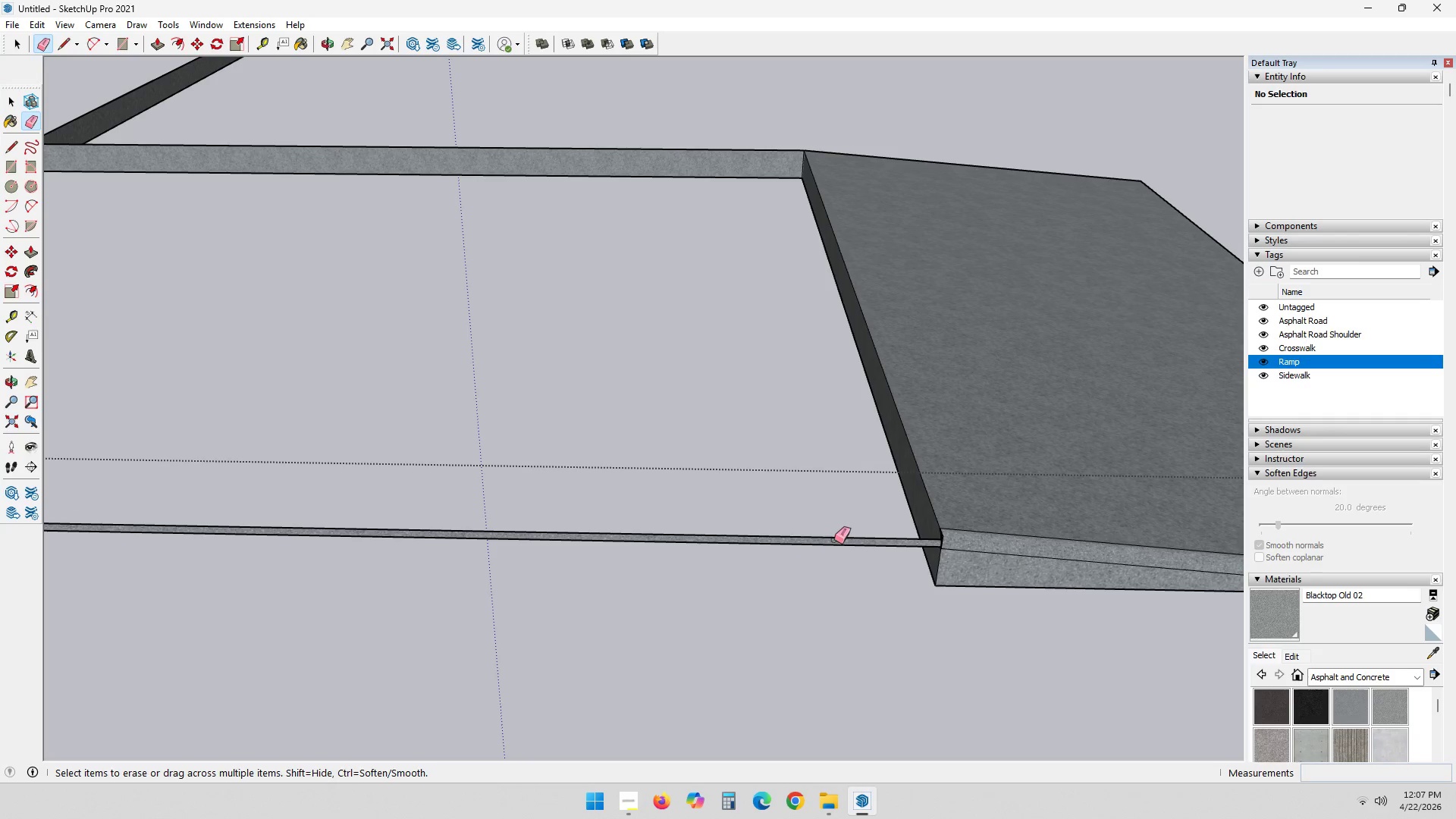 
triple_click([834, 540])
 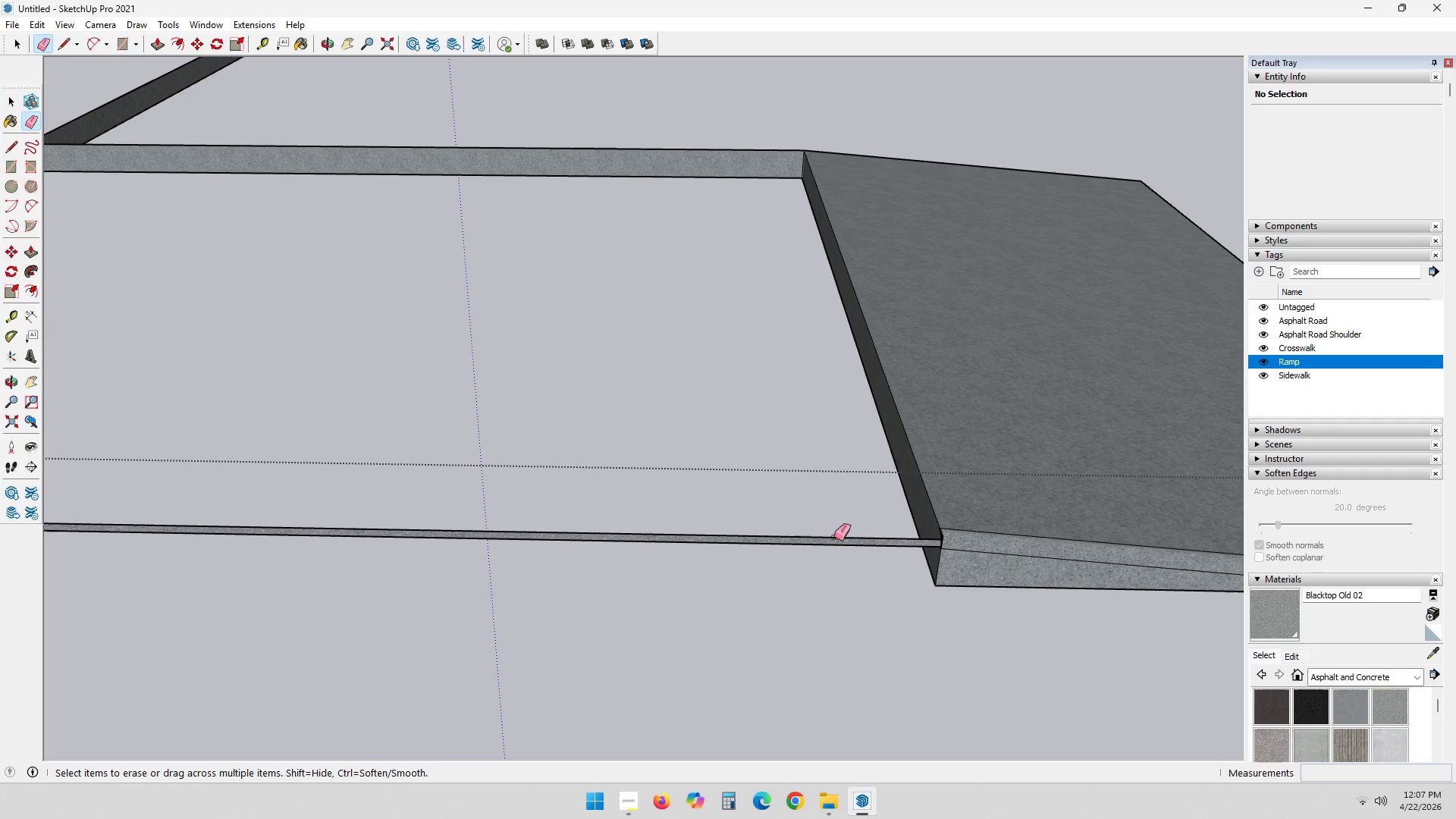 
triple_click([834, 535])
 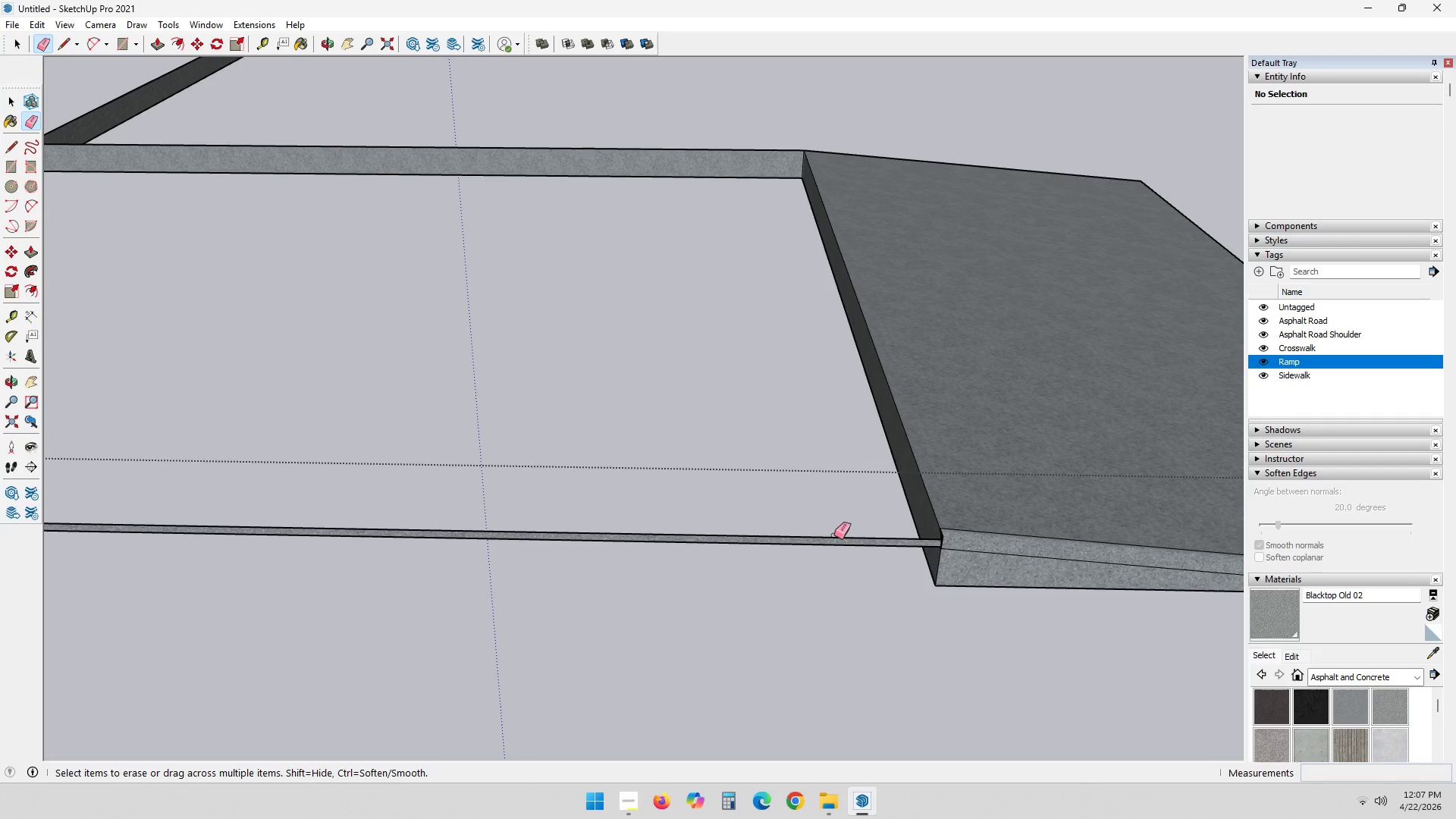 
triple_click([834, 536])
 